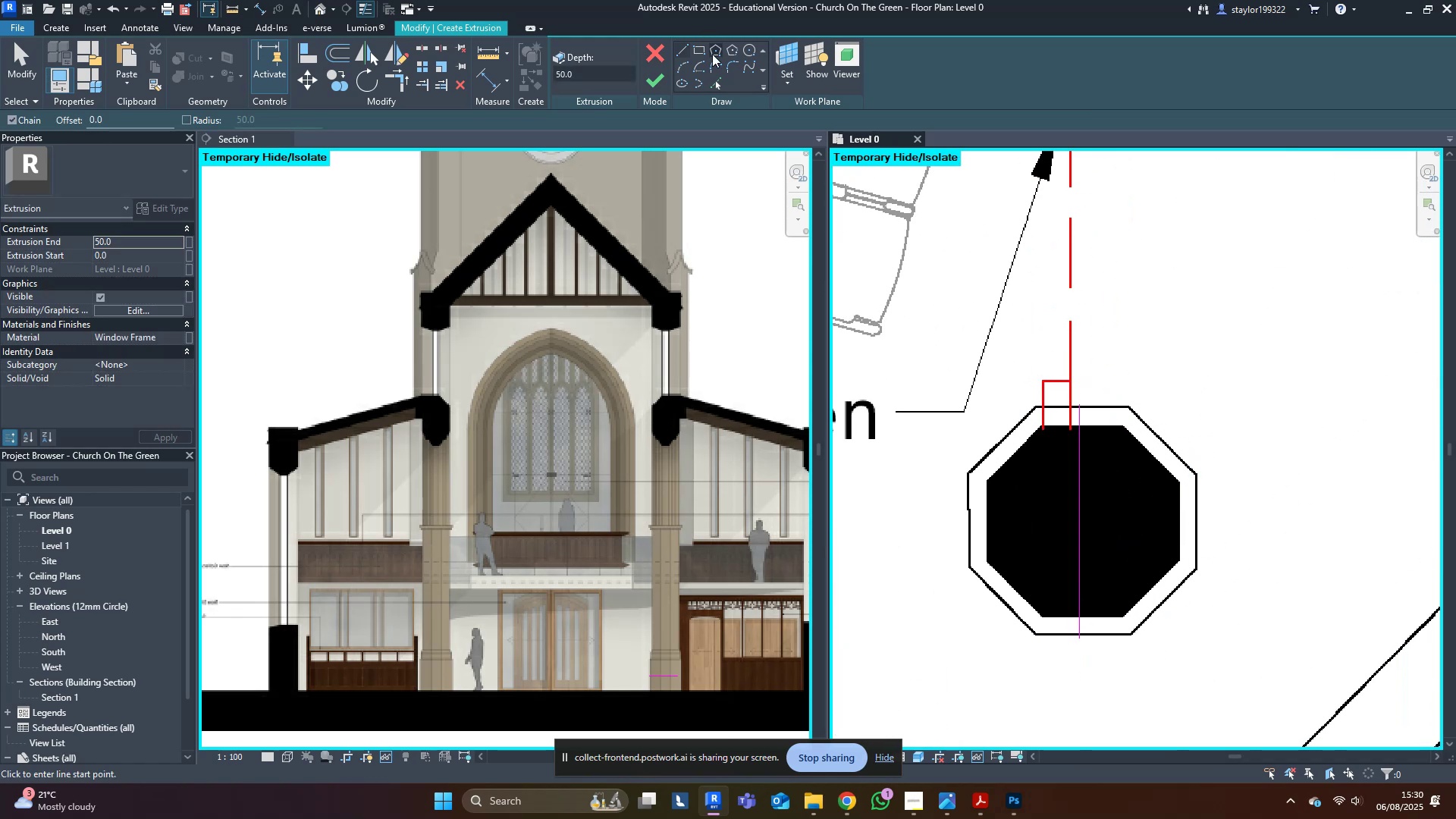 
left_click([717, 53])
 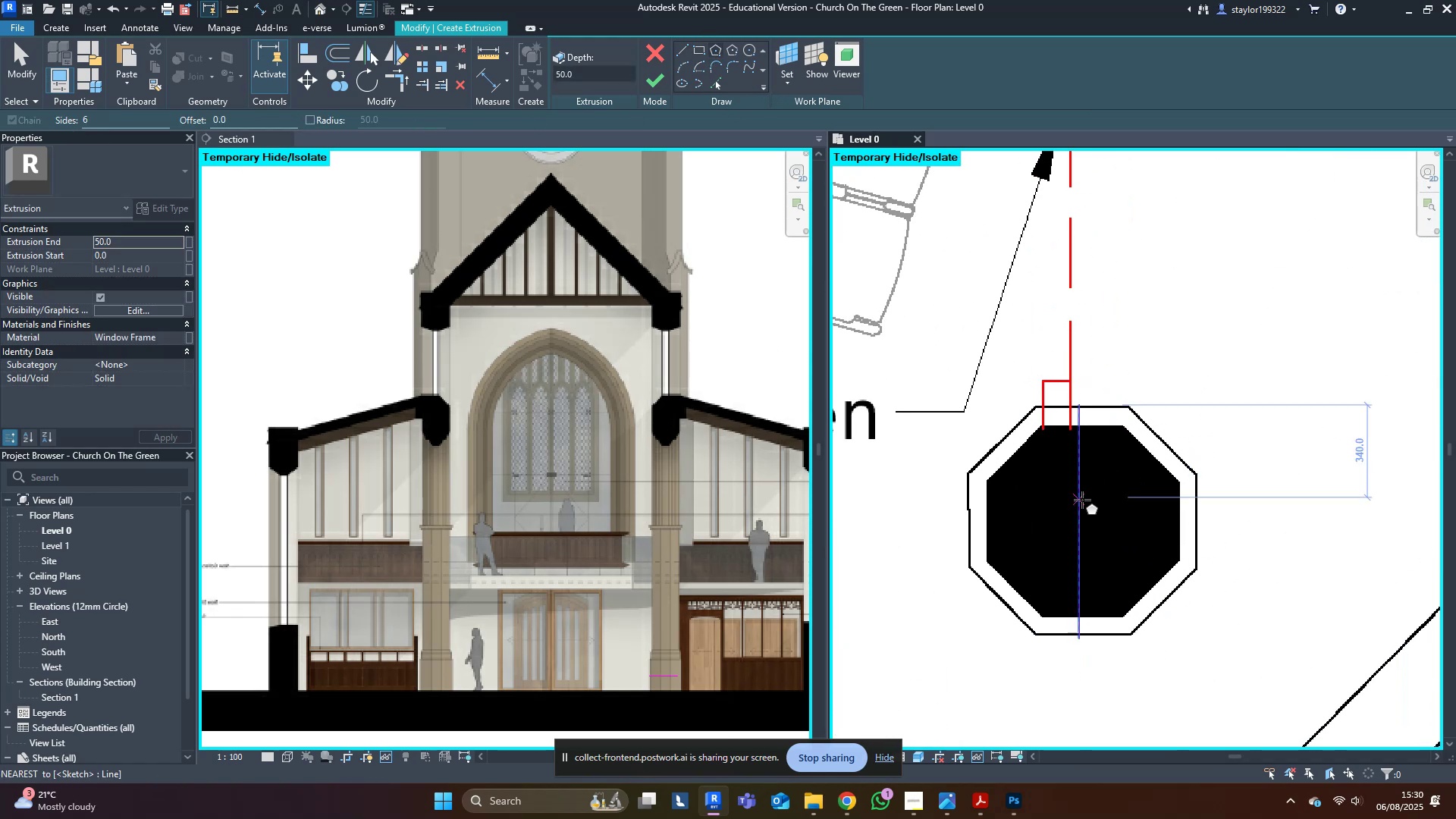 
left_click([1080, 522])
 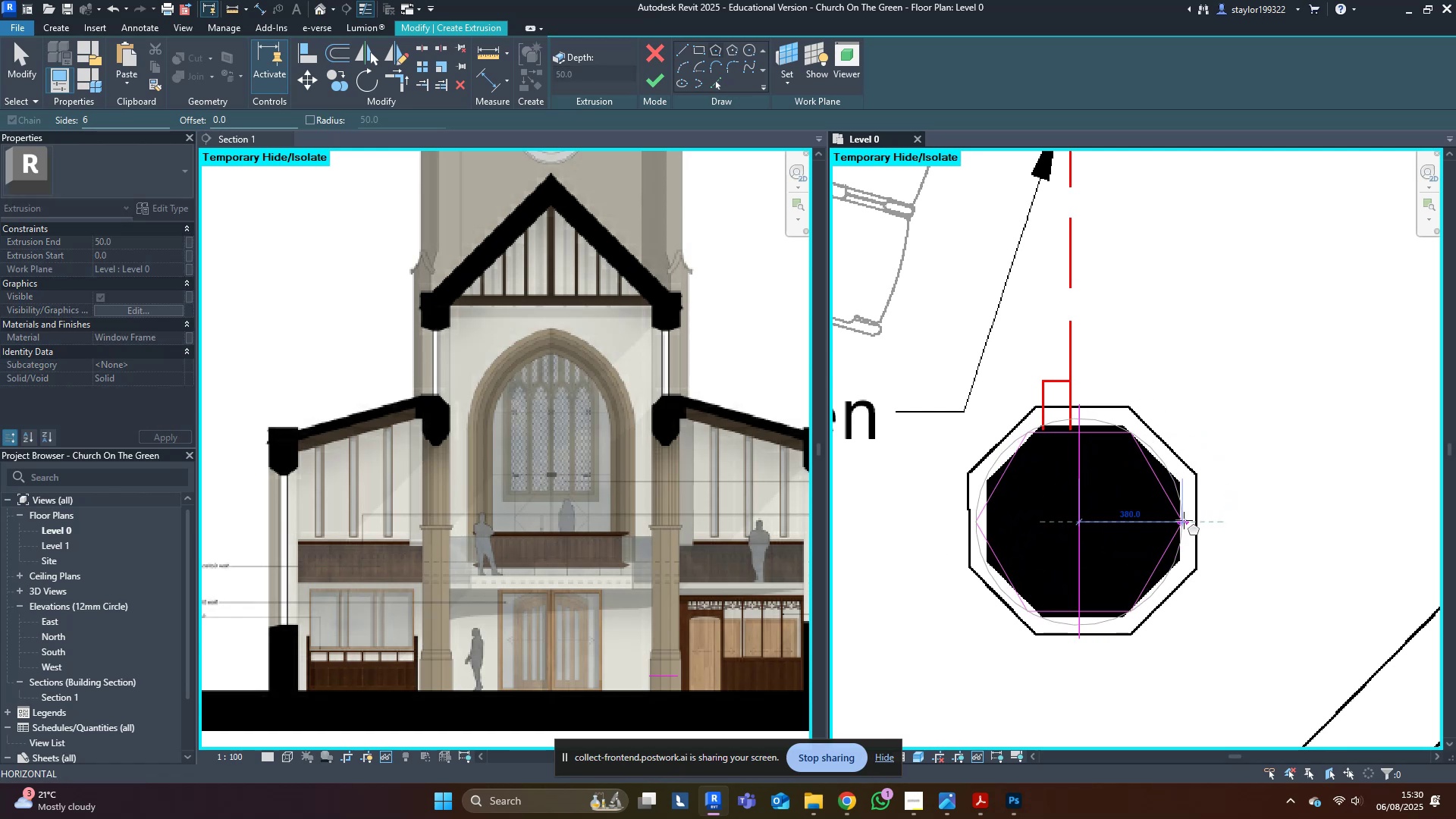 
wait(6.51)
 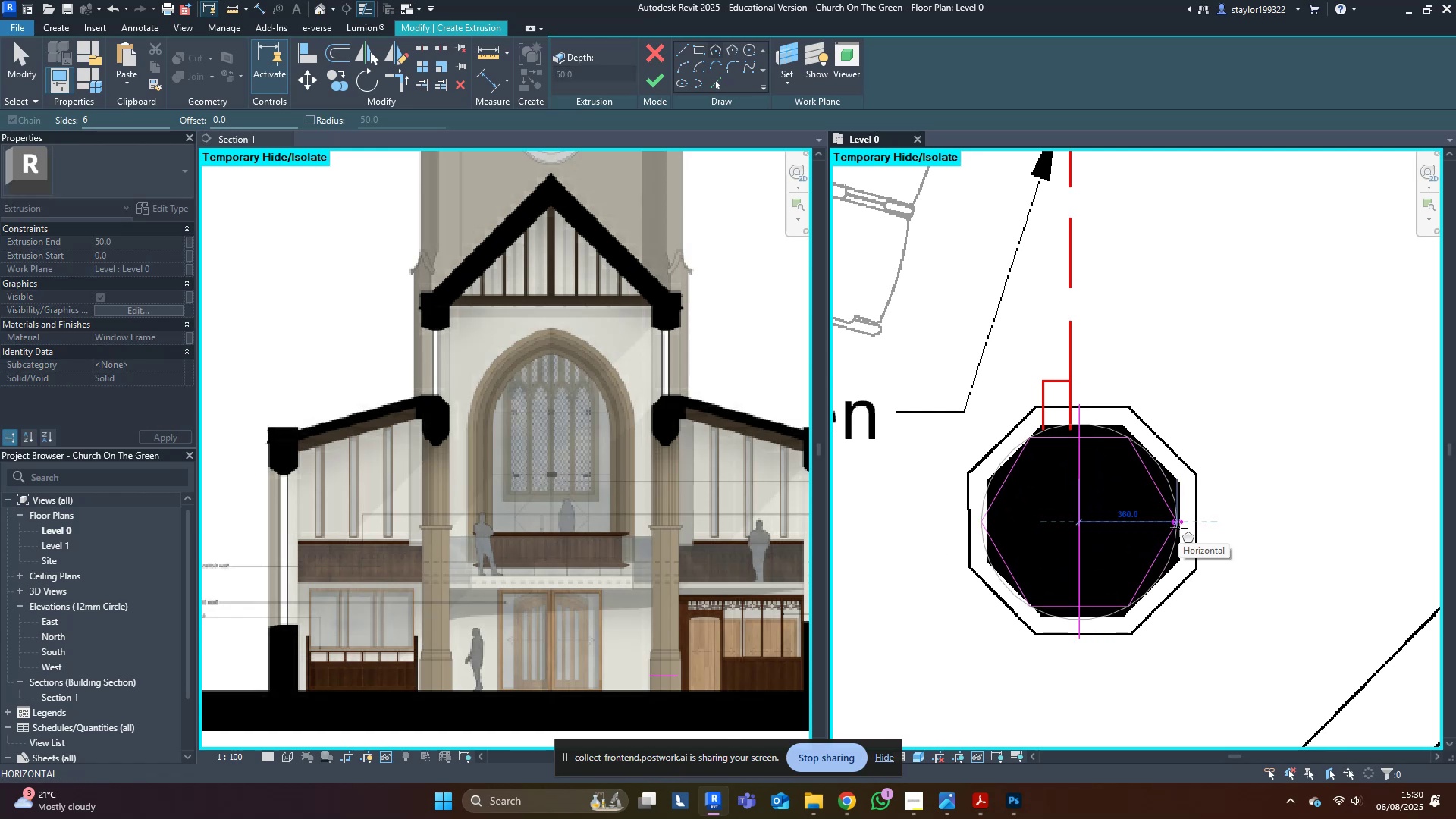 
left_click([1199, 520])
 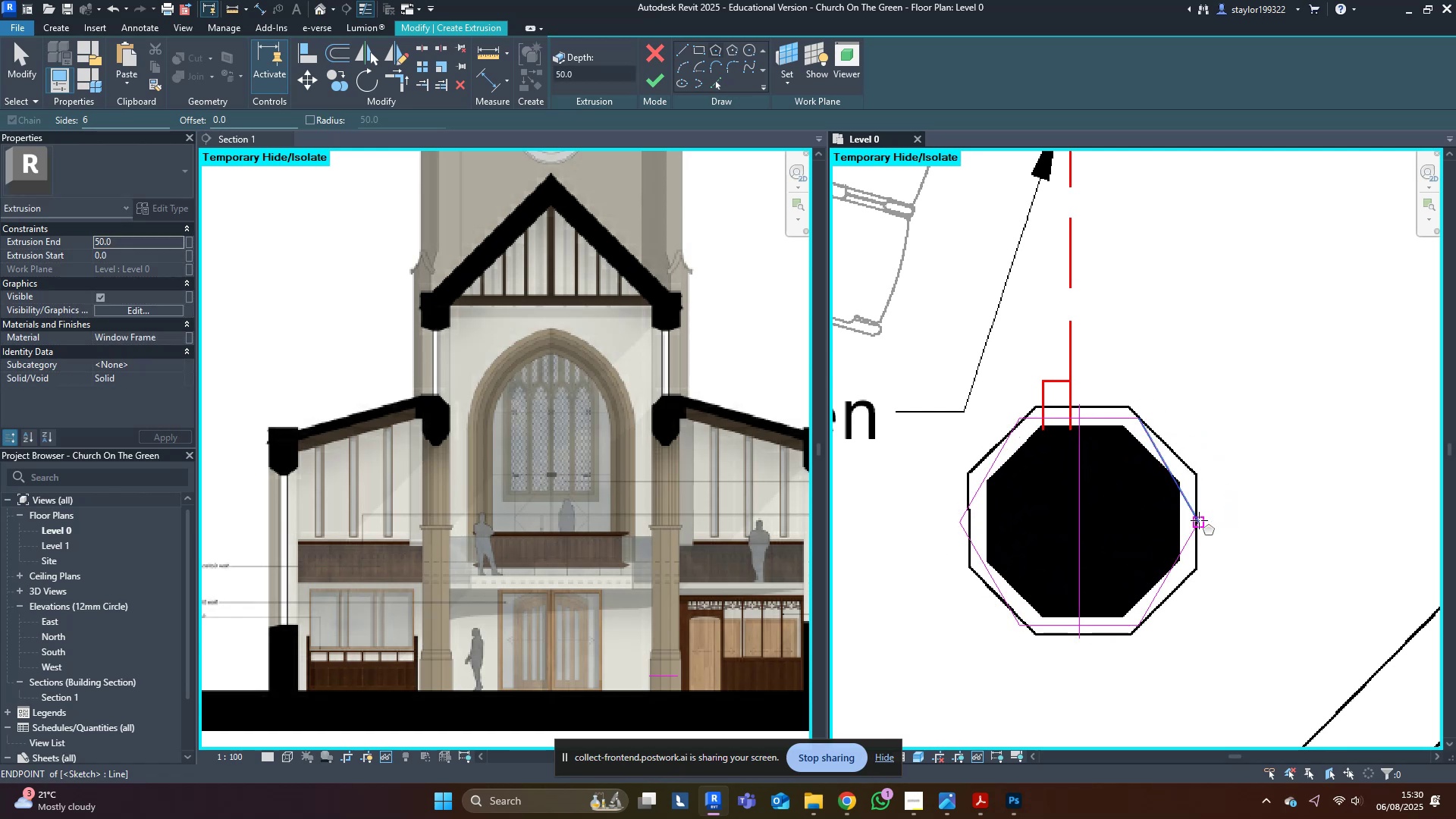 
key(Escape)
 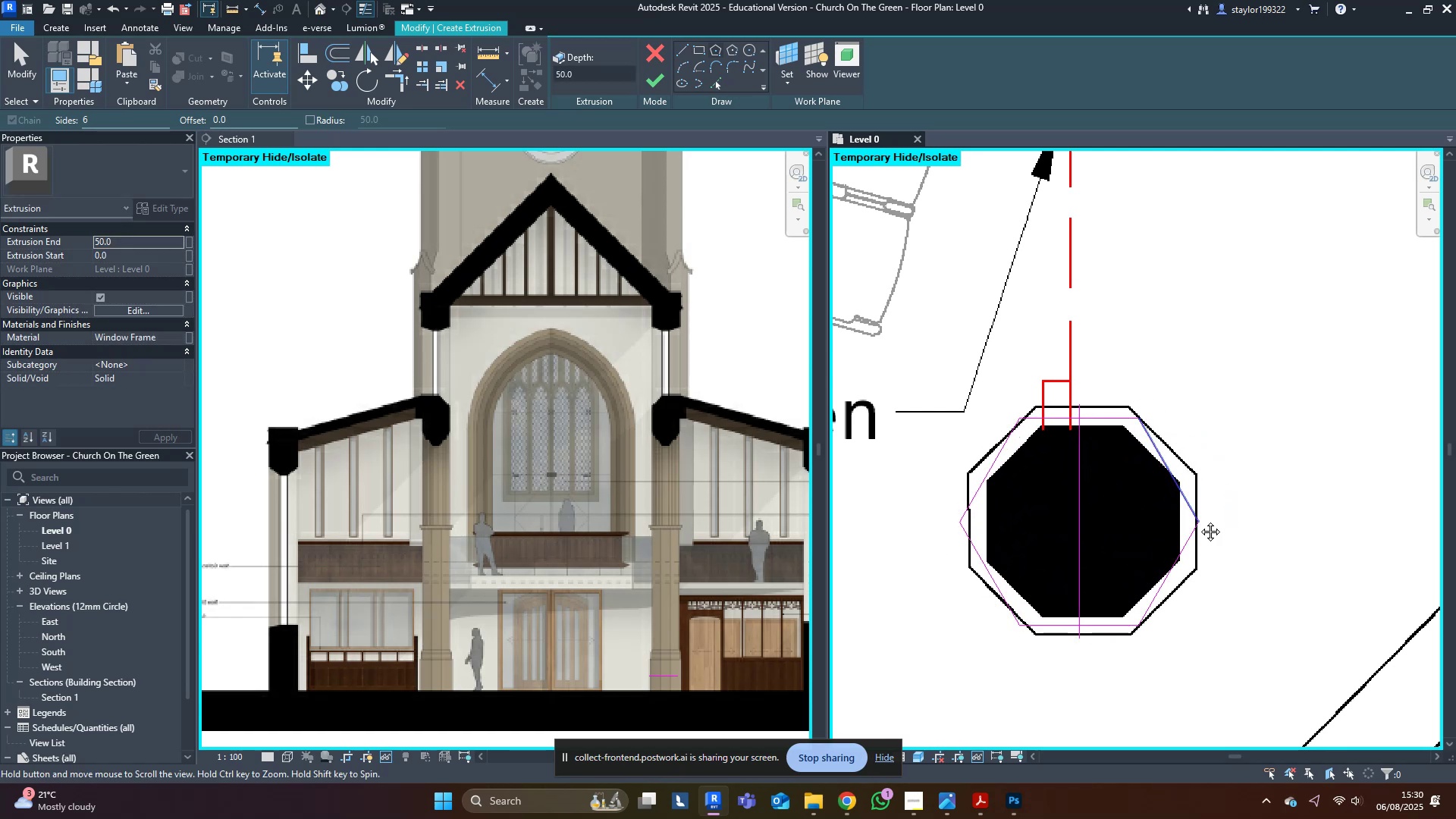 
middle_click([1199, 520])
 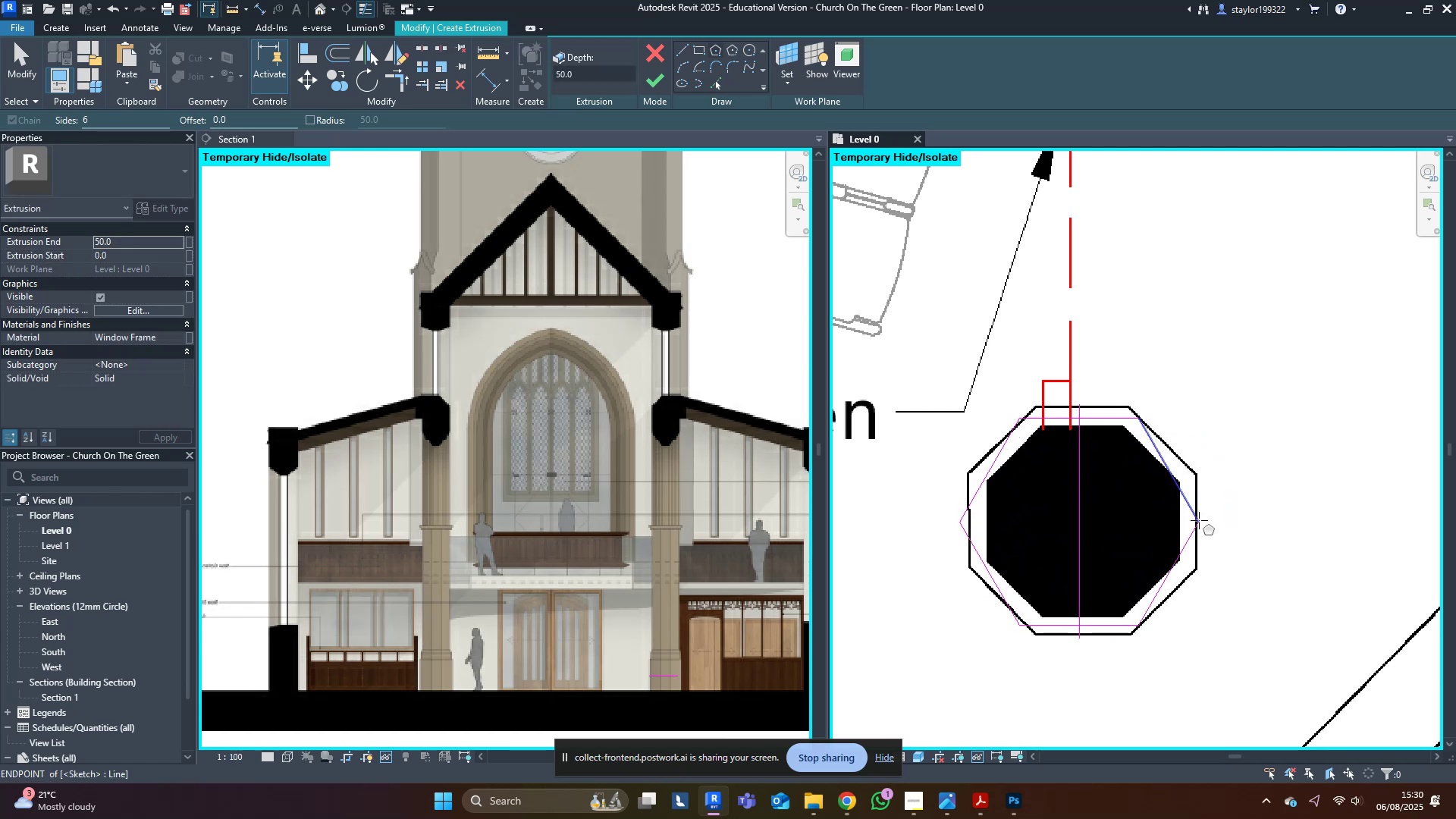 
key(M)
 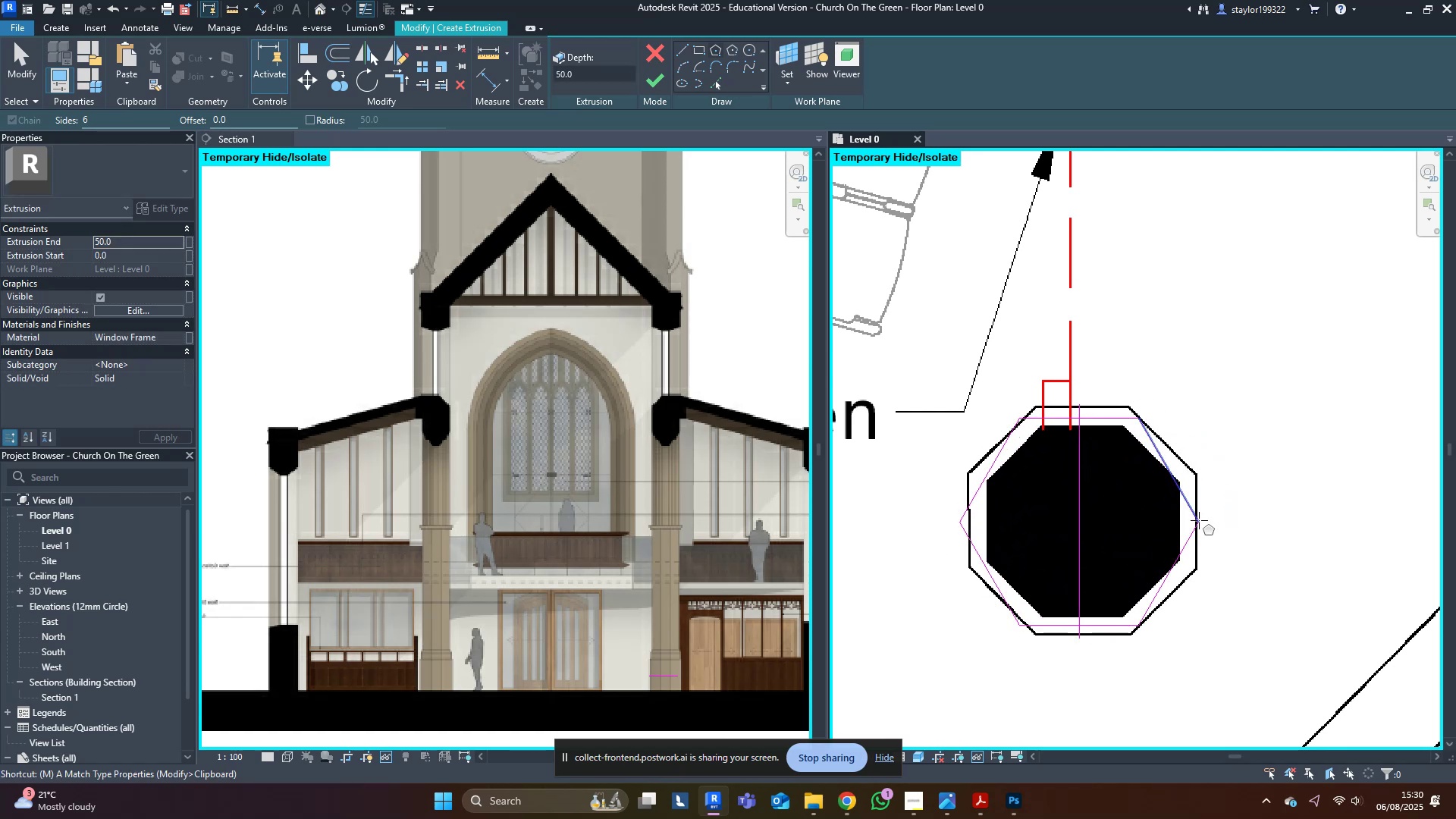 
key(Tab)
 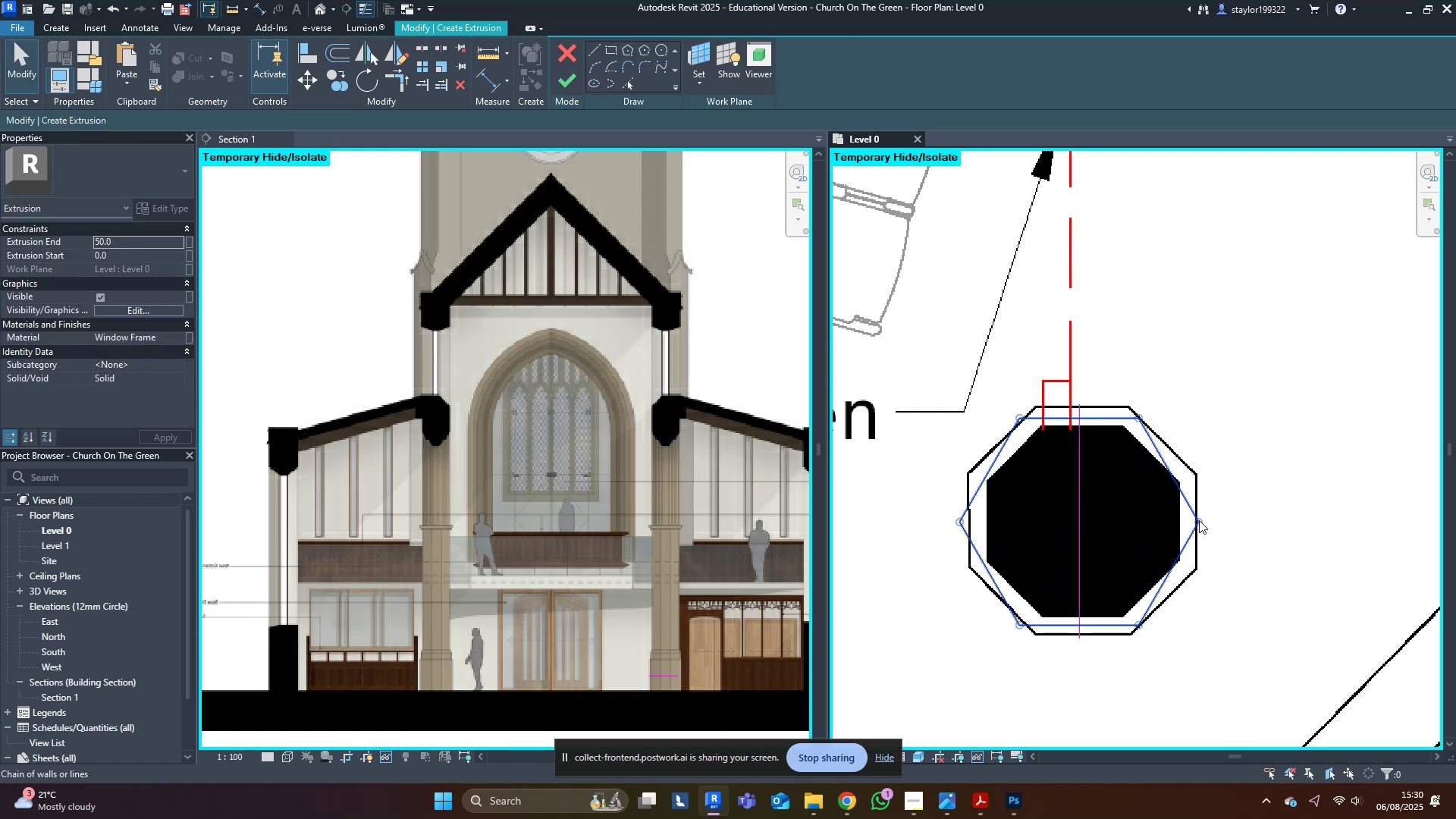 
left_click([1199, 520])
 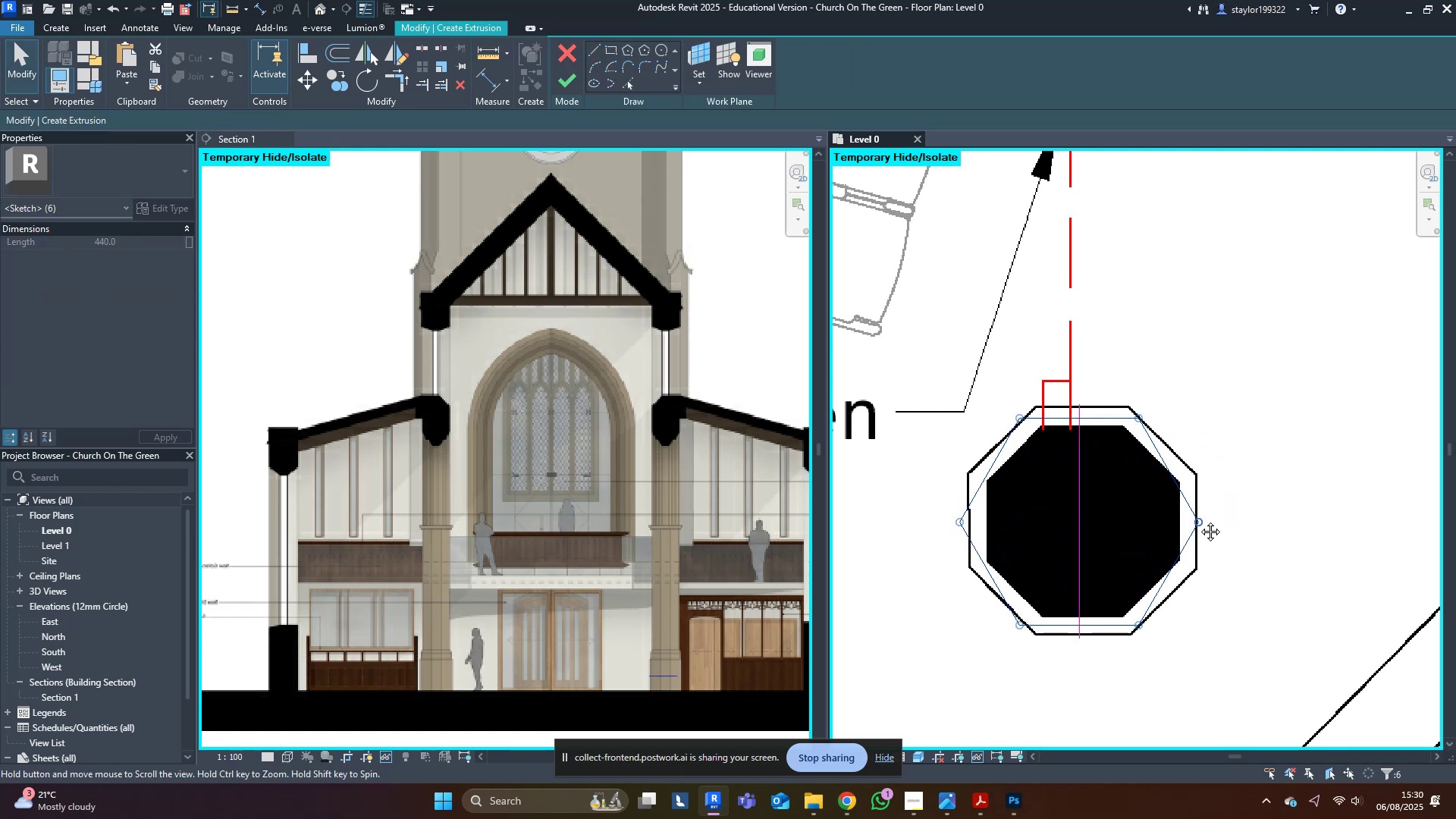 
middle_click([1199, 520])
 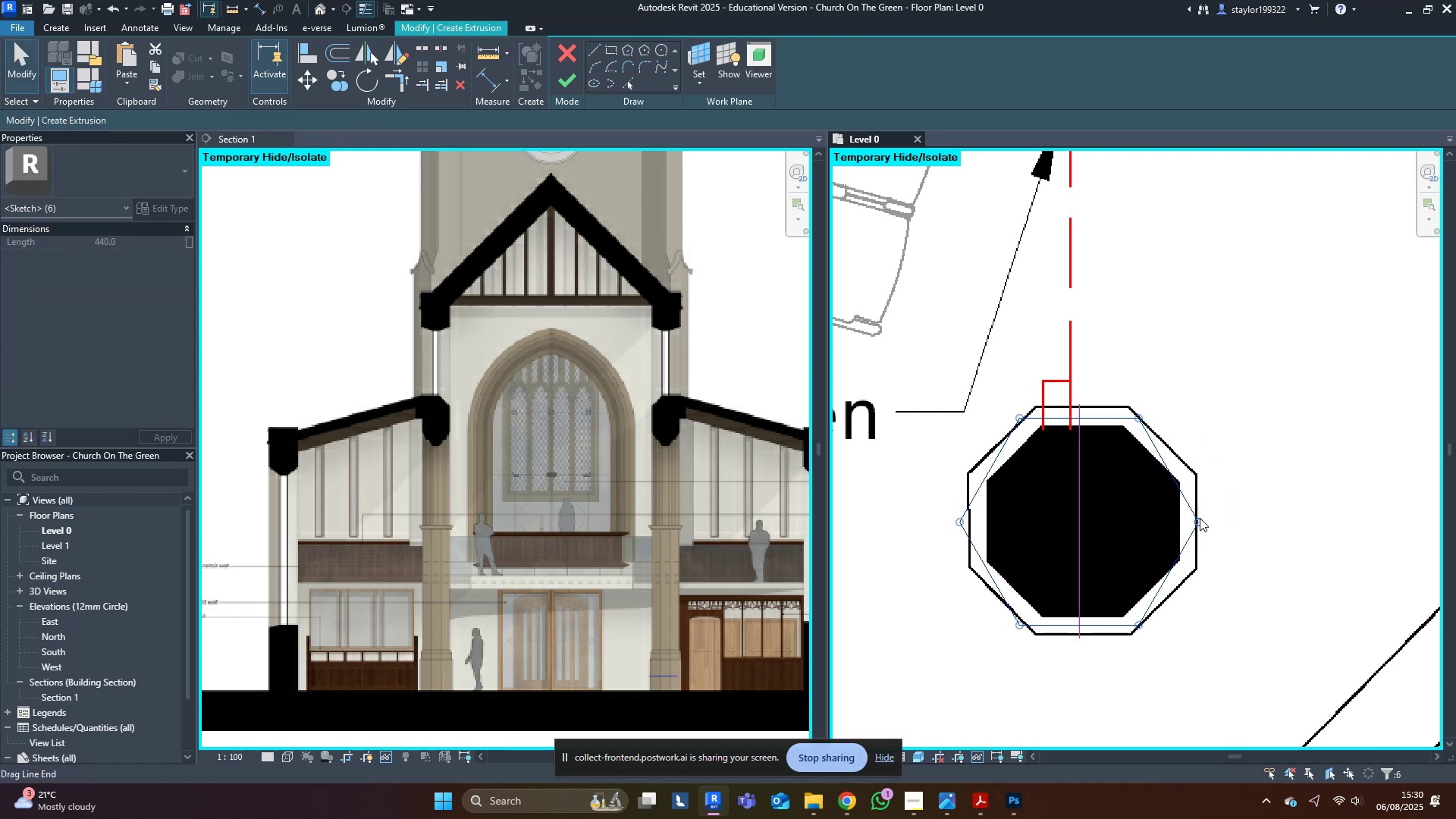 
type(ro)
 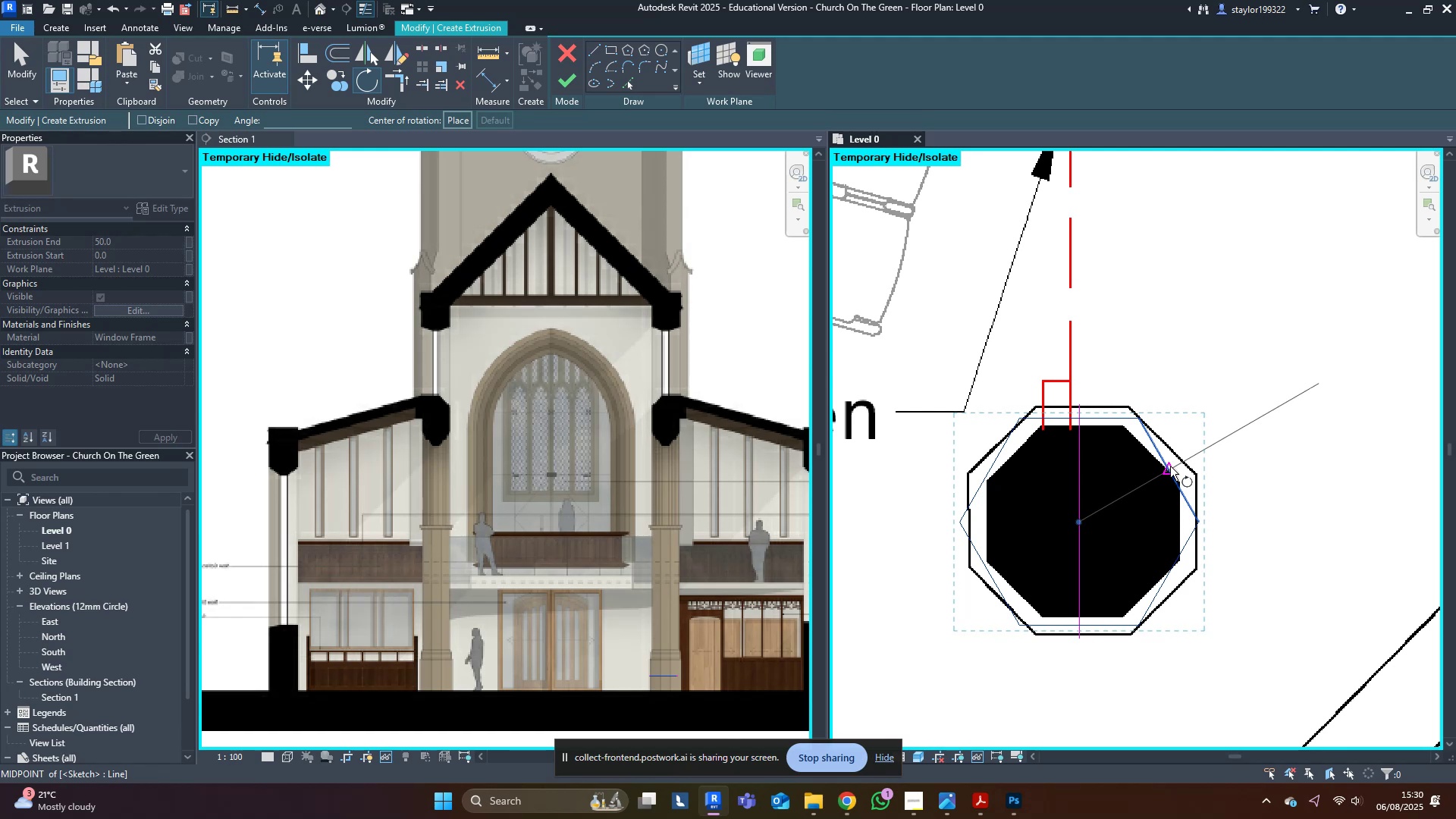 
left_click([1170, 466])
 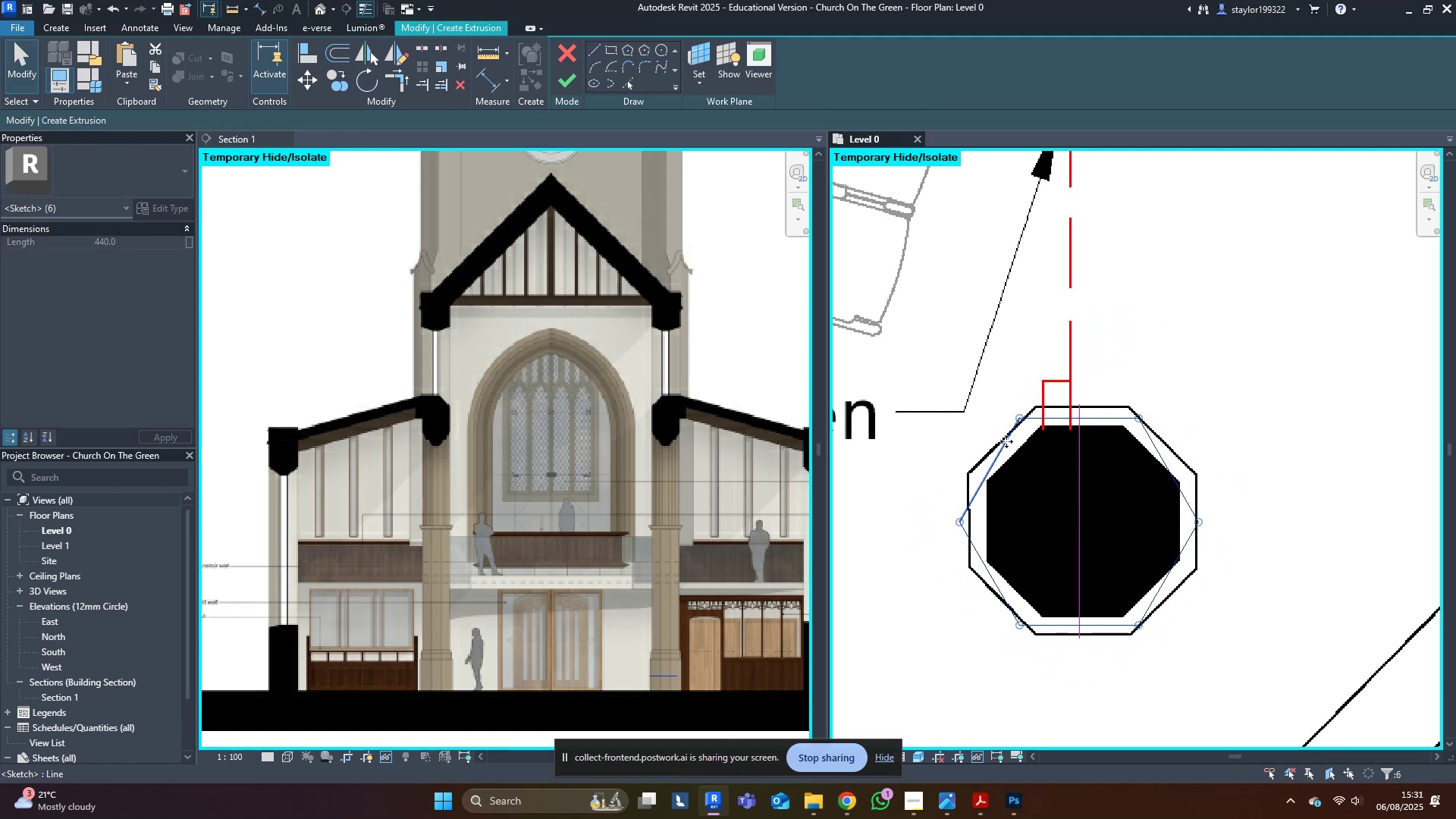 
wait(7.85)
 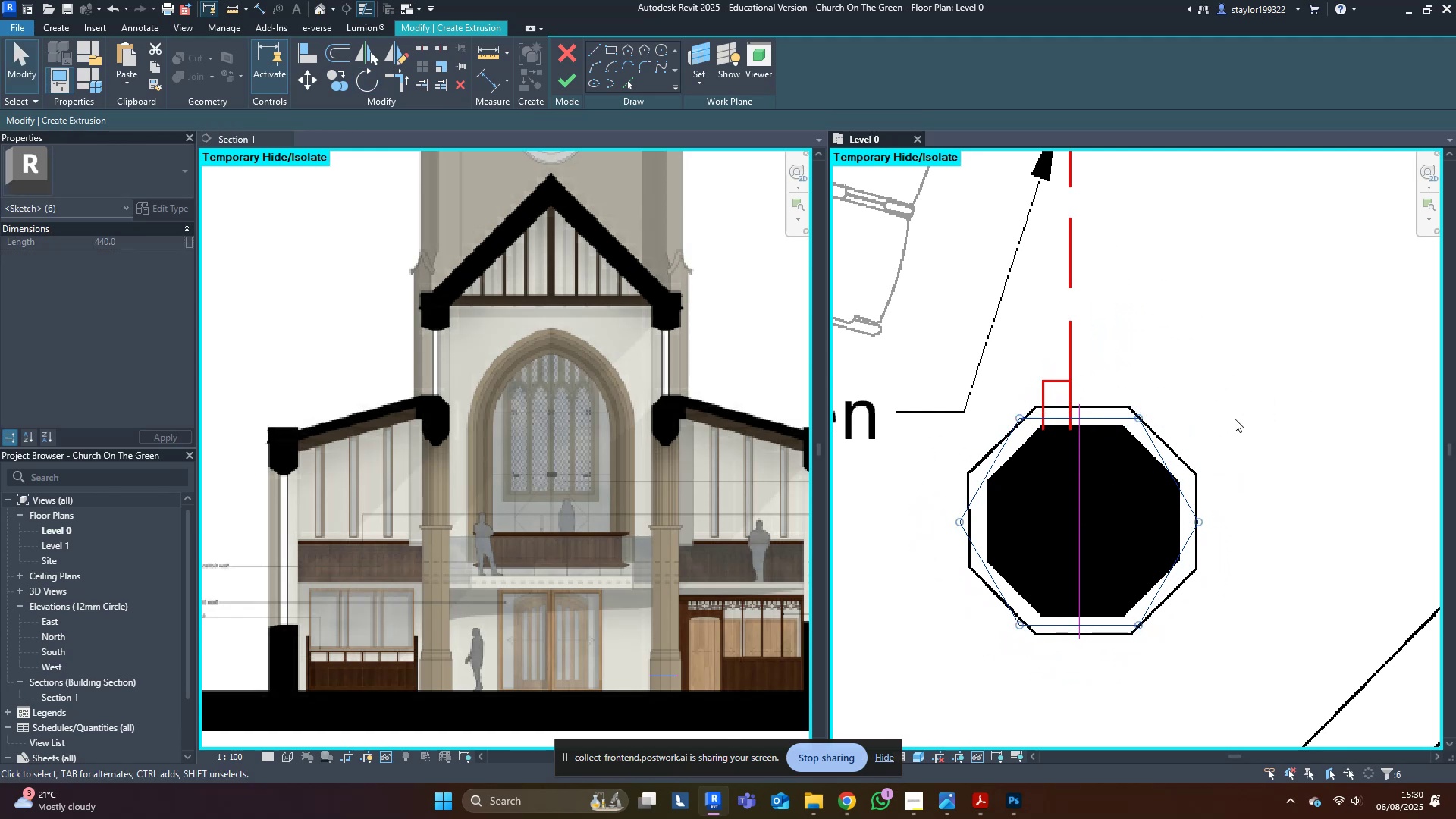 
hold_key(key=ControlLeft, duration=1.29)
 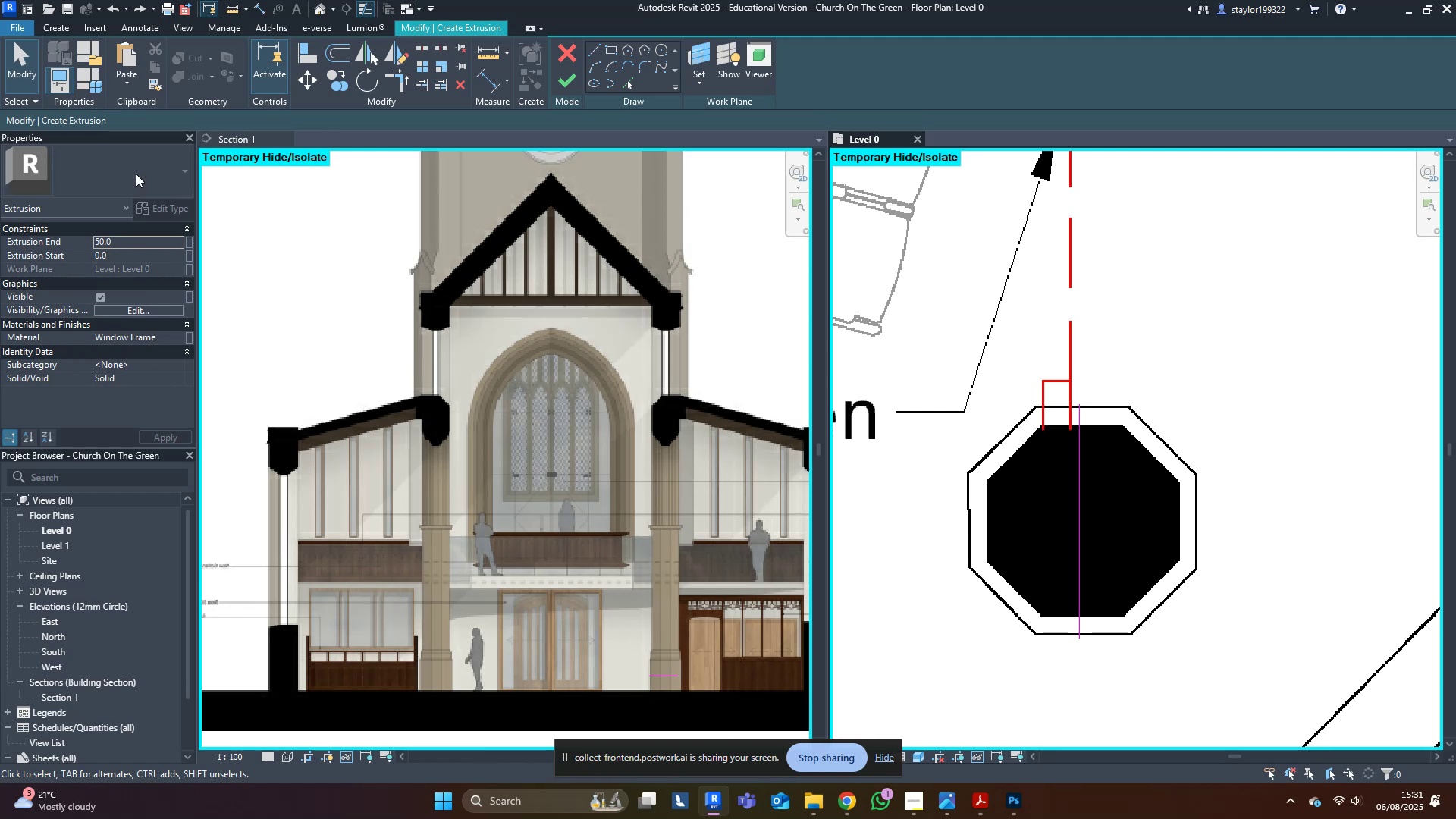 
hold_key(key=Z, duration=0.64)
 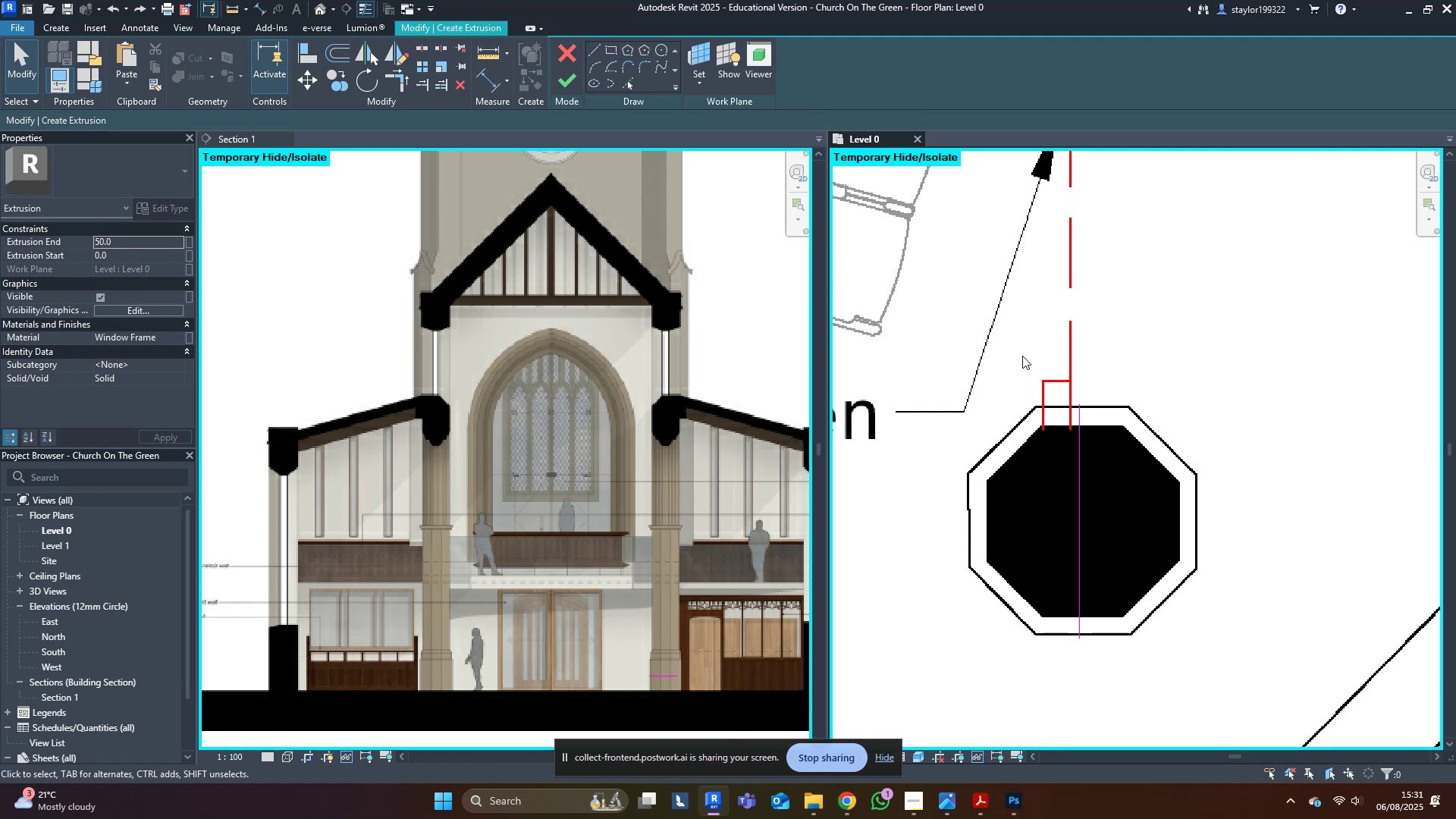 
wait(5.83)
 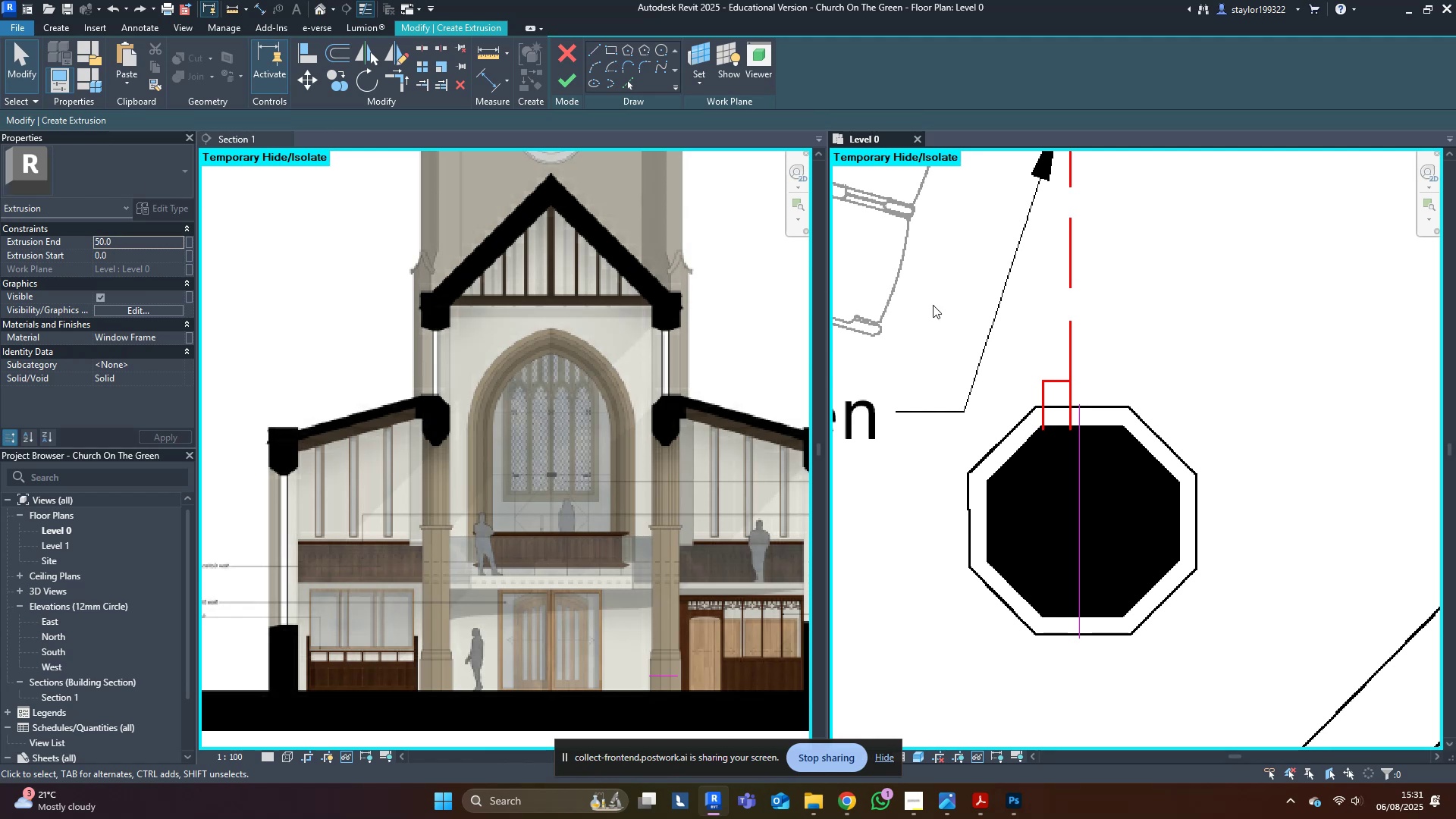 
left_click([620, 48])
 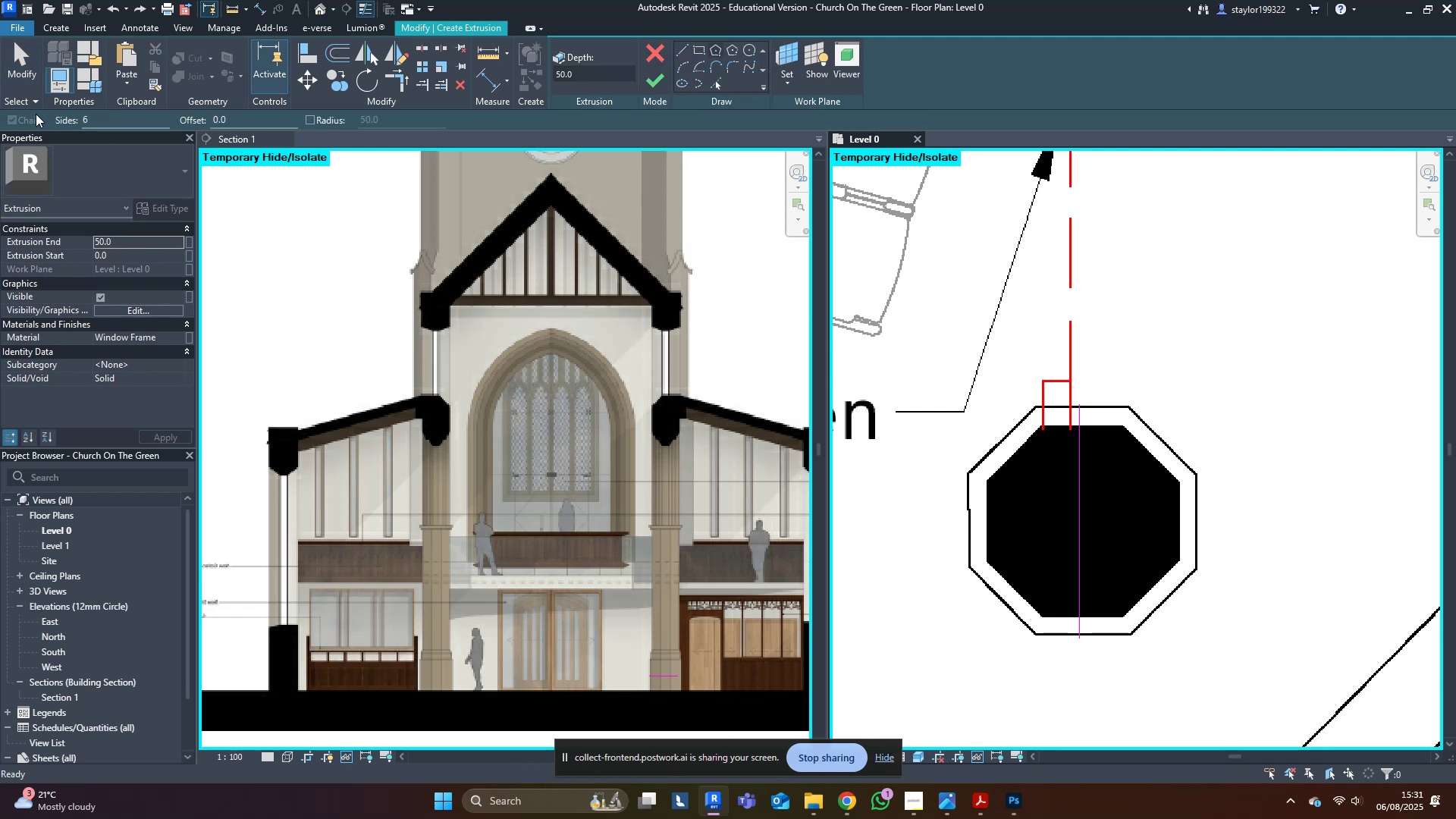 
left_click_drag(start_coordinate=[93, 115], to_coordinate=[74, 120])
 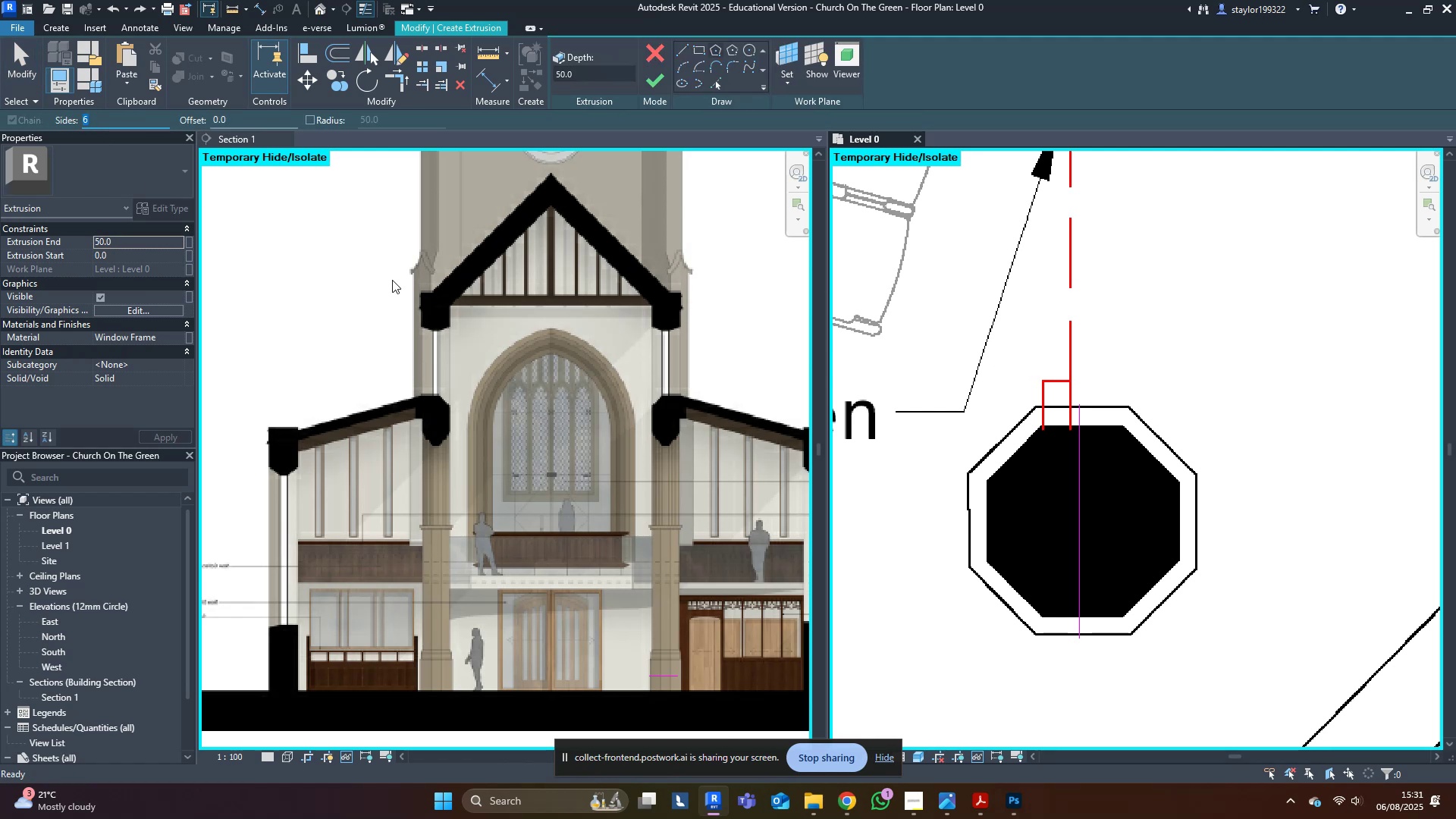 
key(8)
 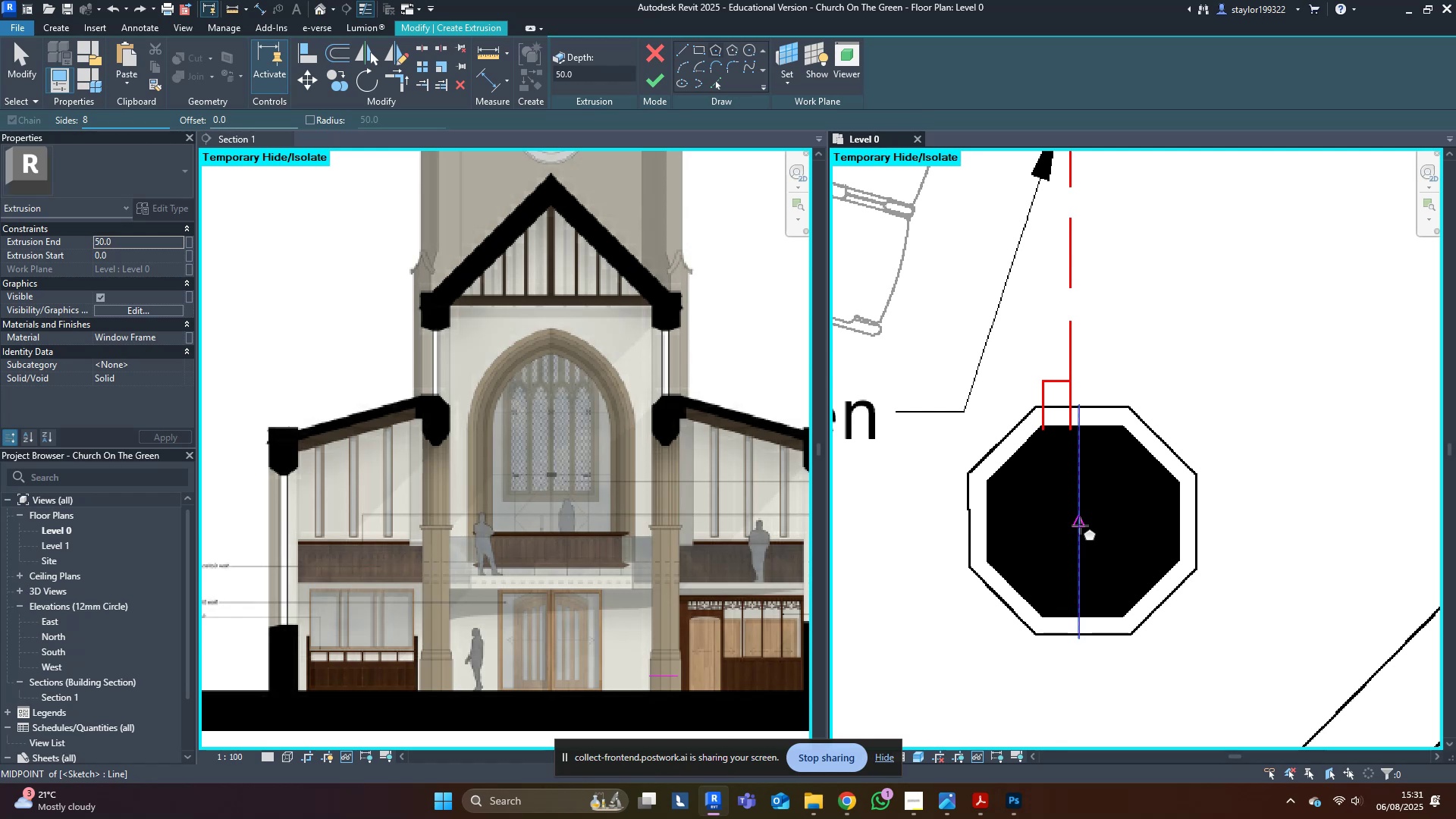 
left_click([1080, 526])
 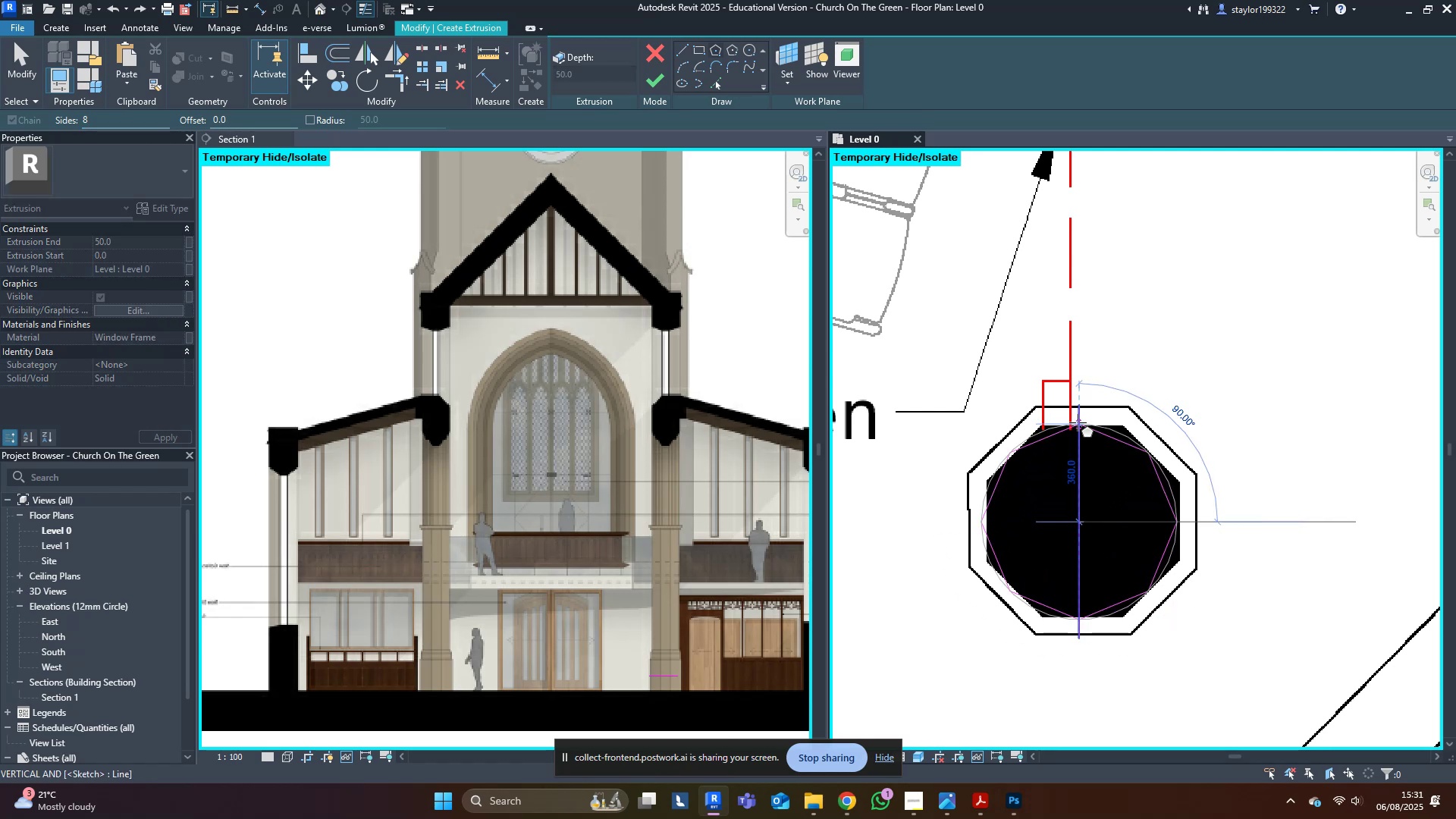 
left_click([1079, 406])
 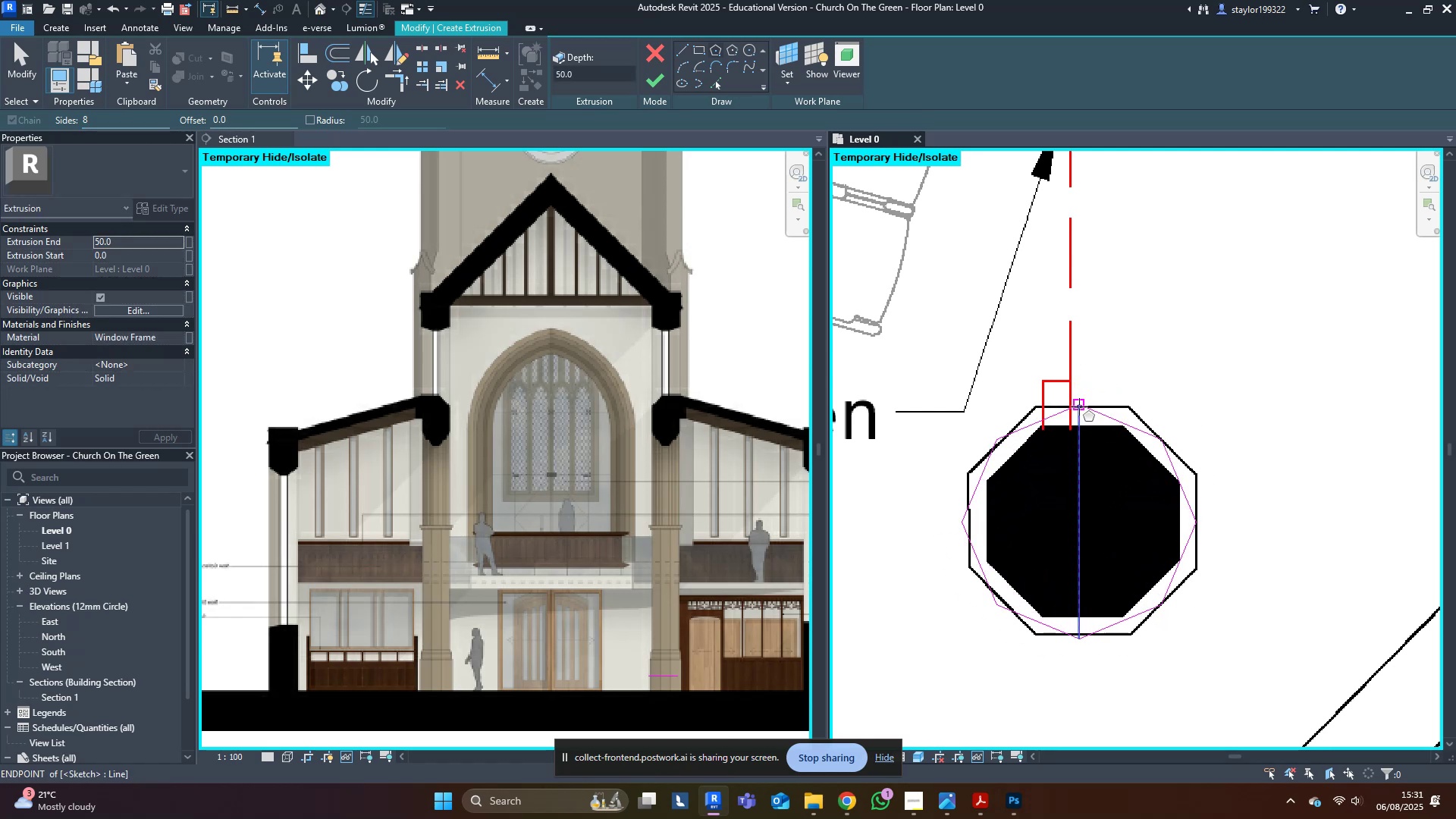 
key(Escape)
 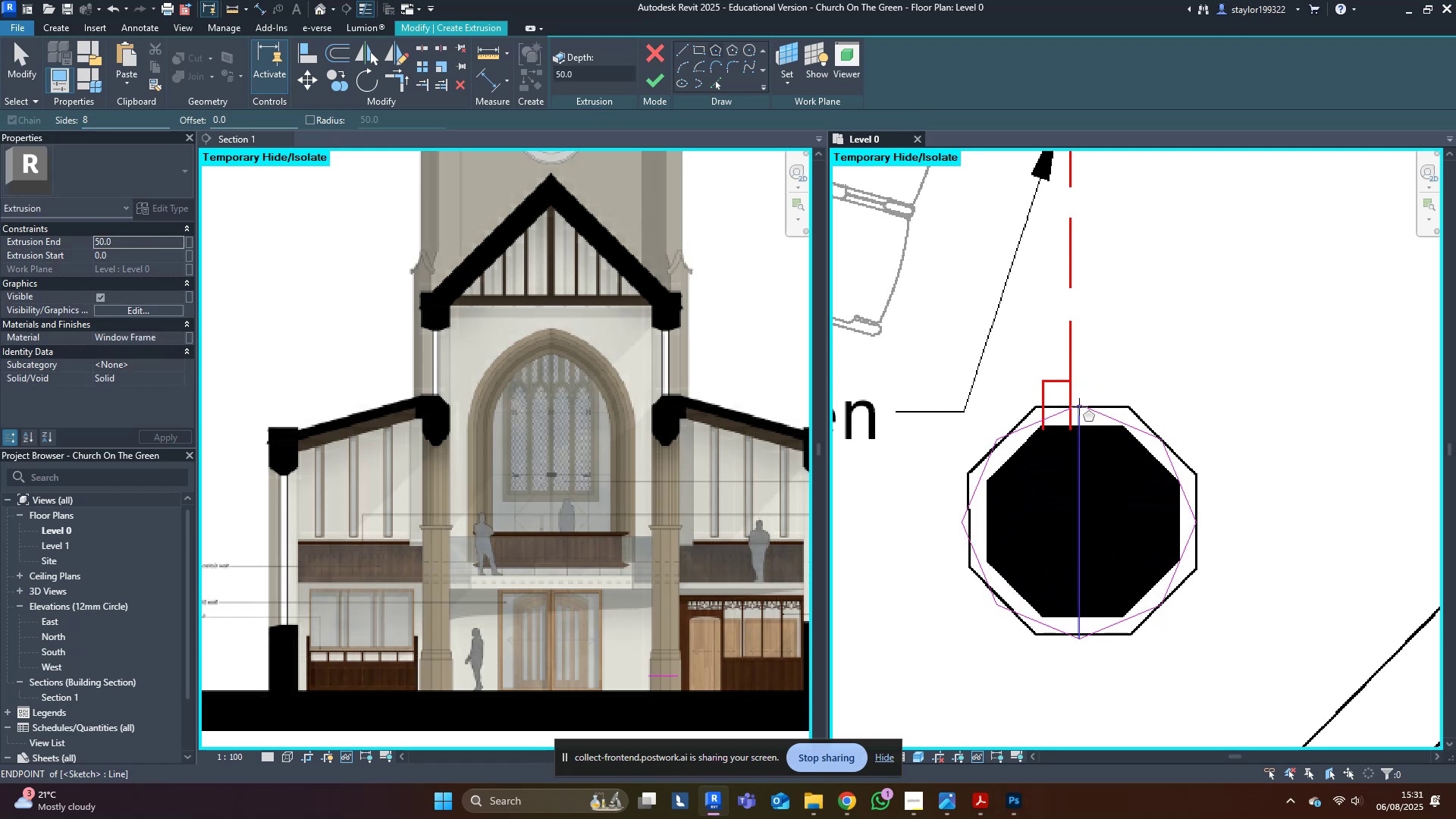 
key(Tab)
 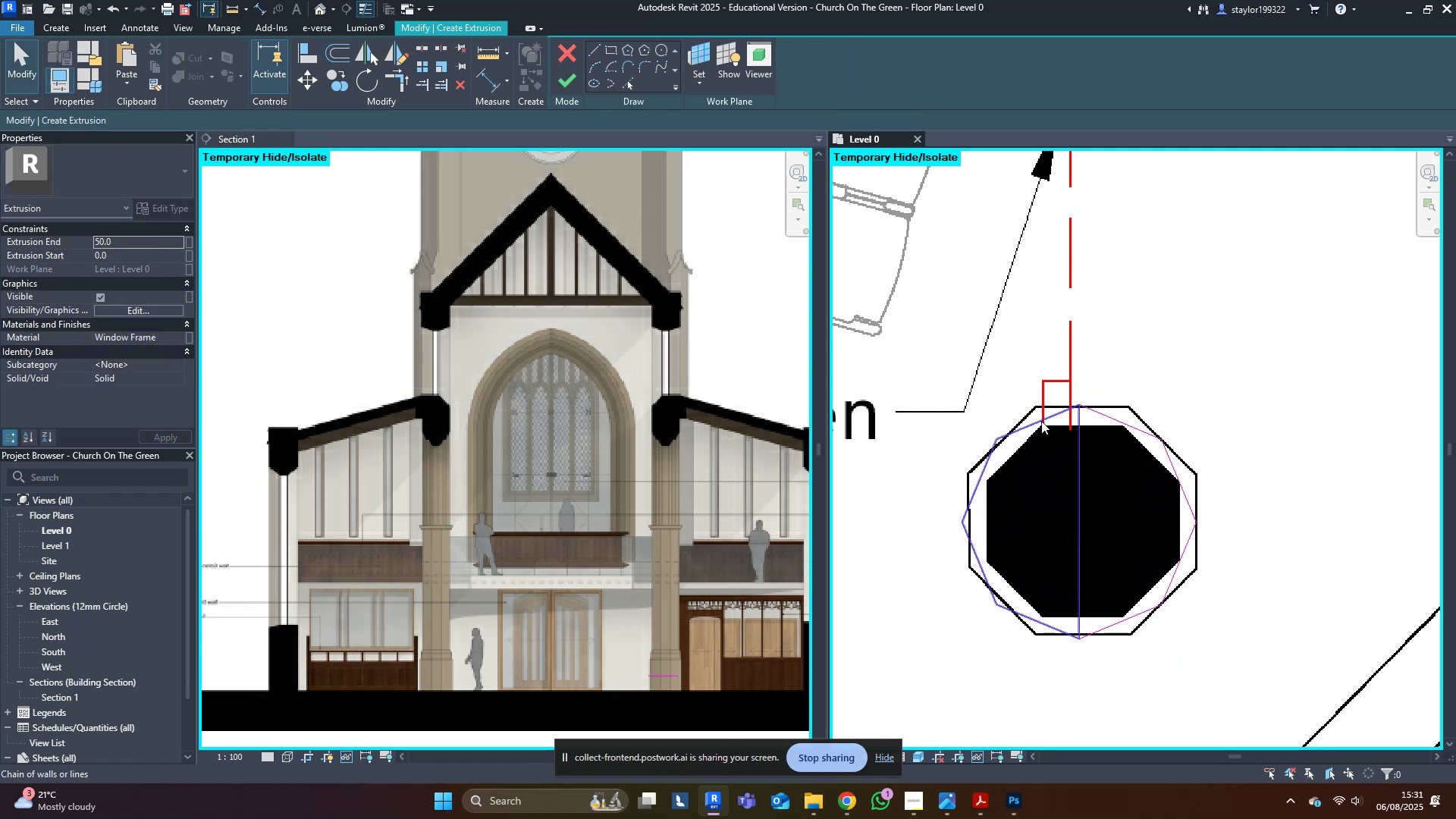 
left_click([1041, 421])
 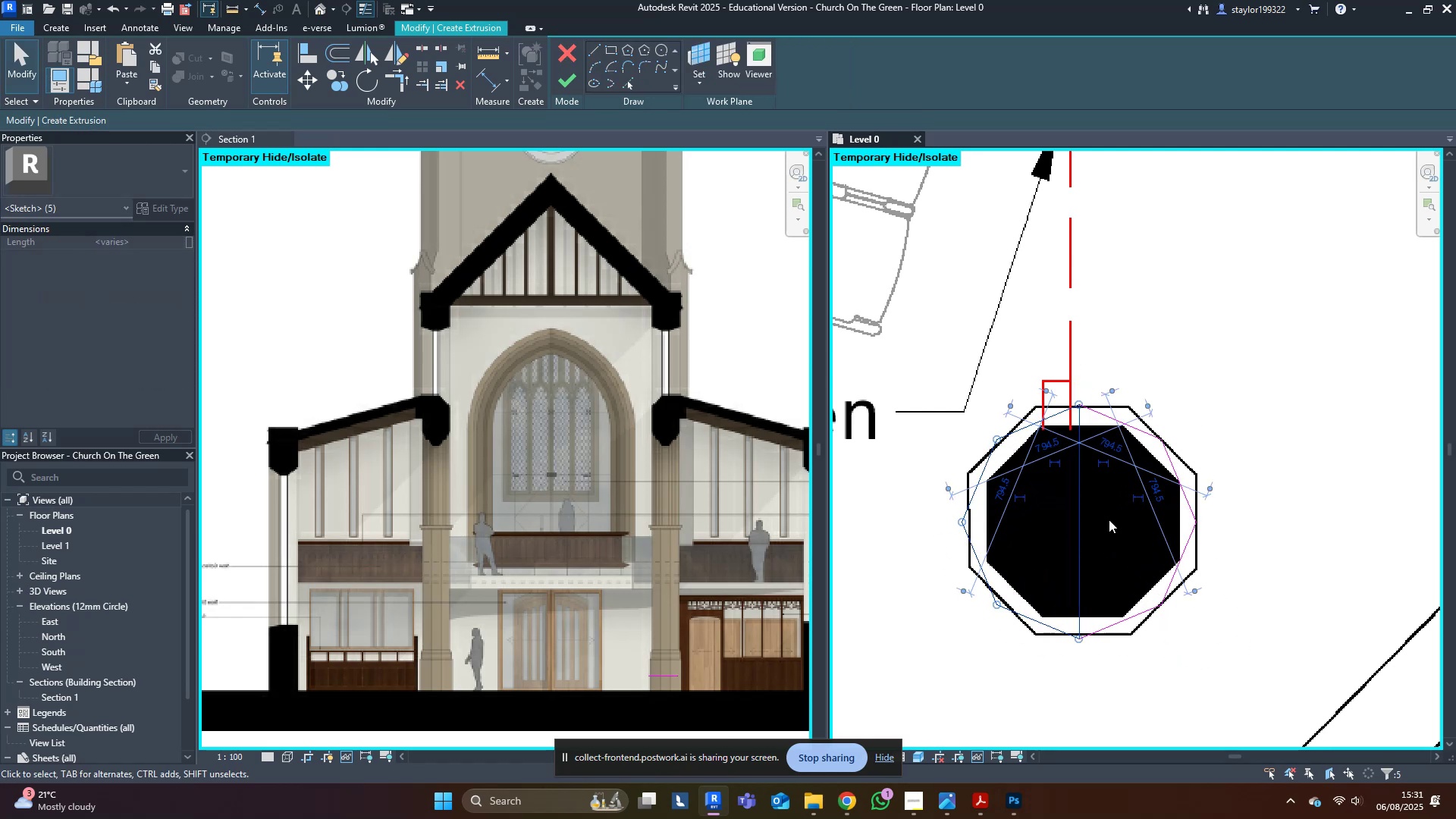 
left_click([1079, 522])
 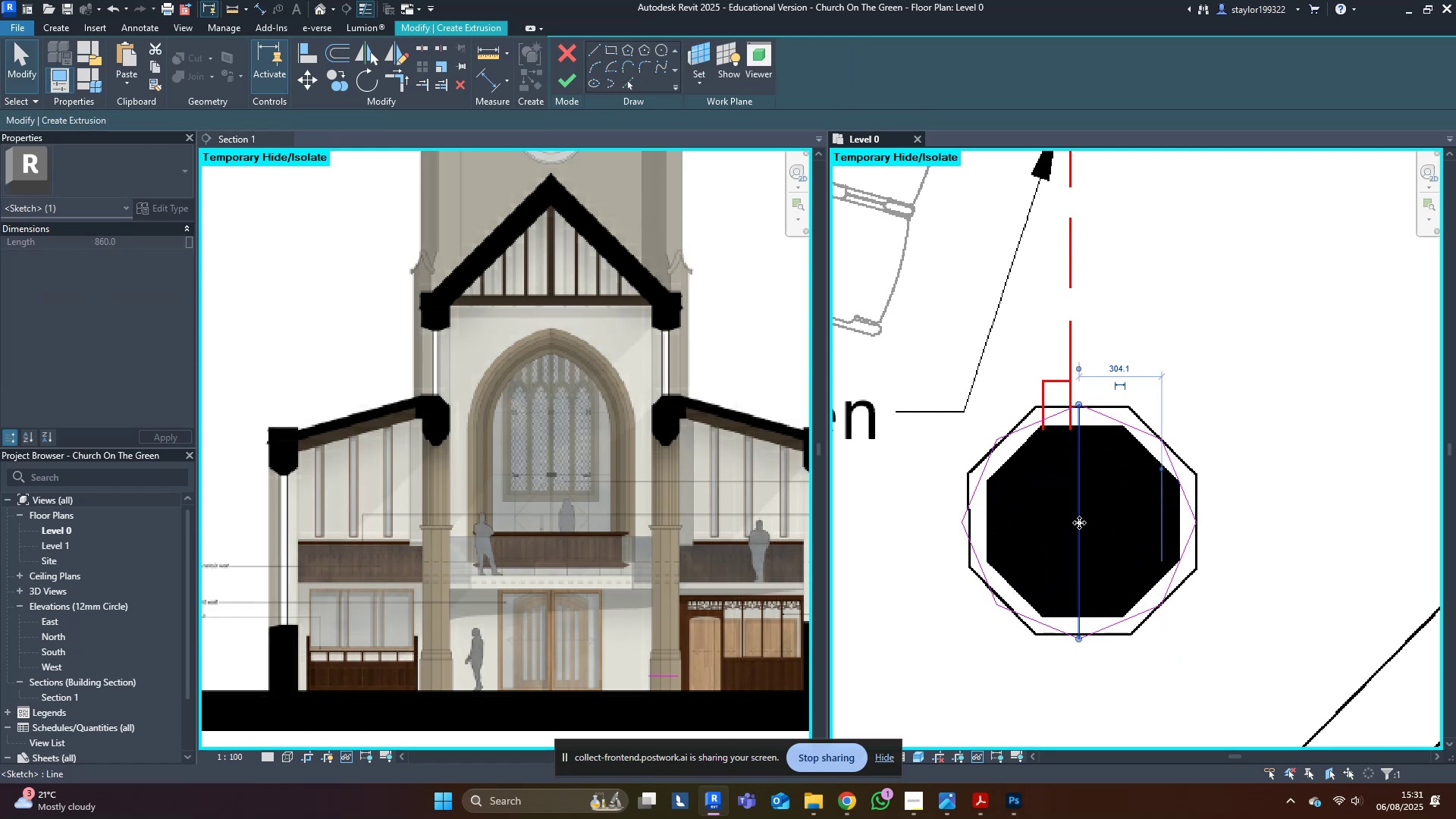 
key(Delete)
 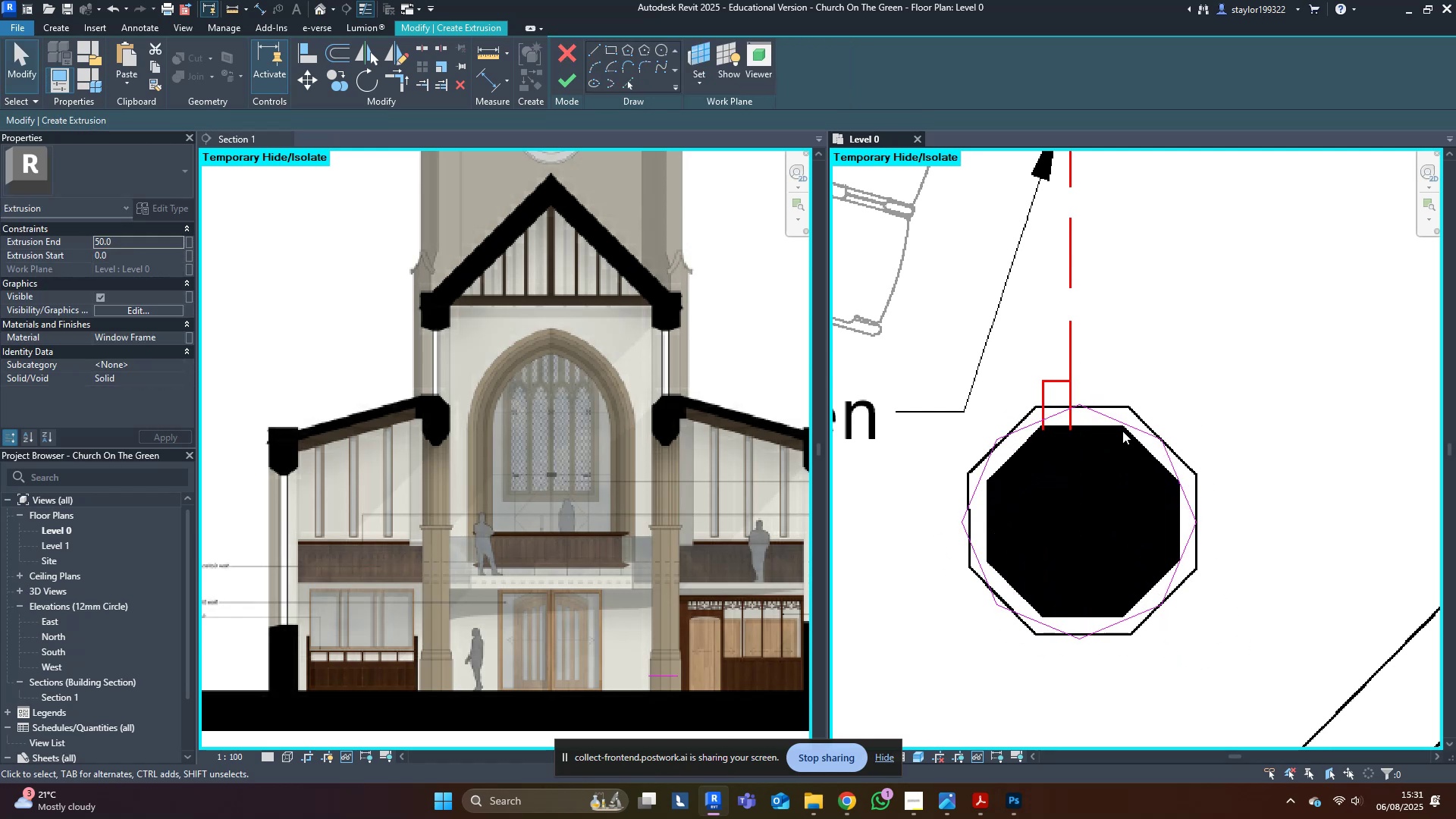 
key(Tab)
 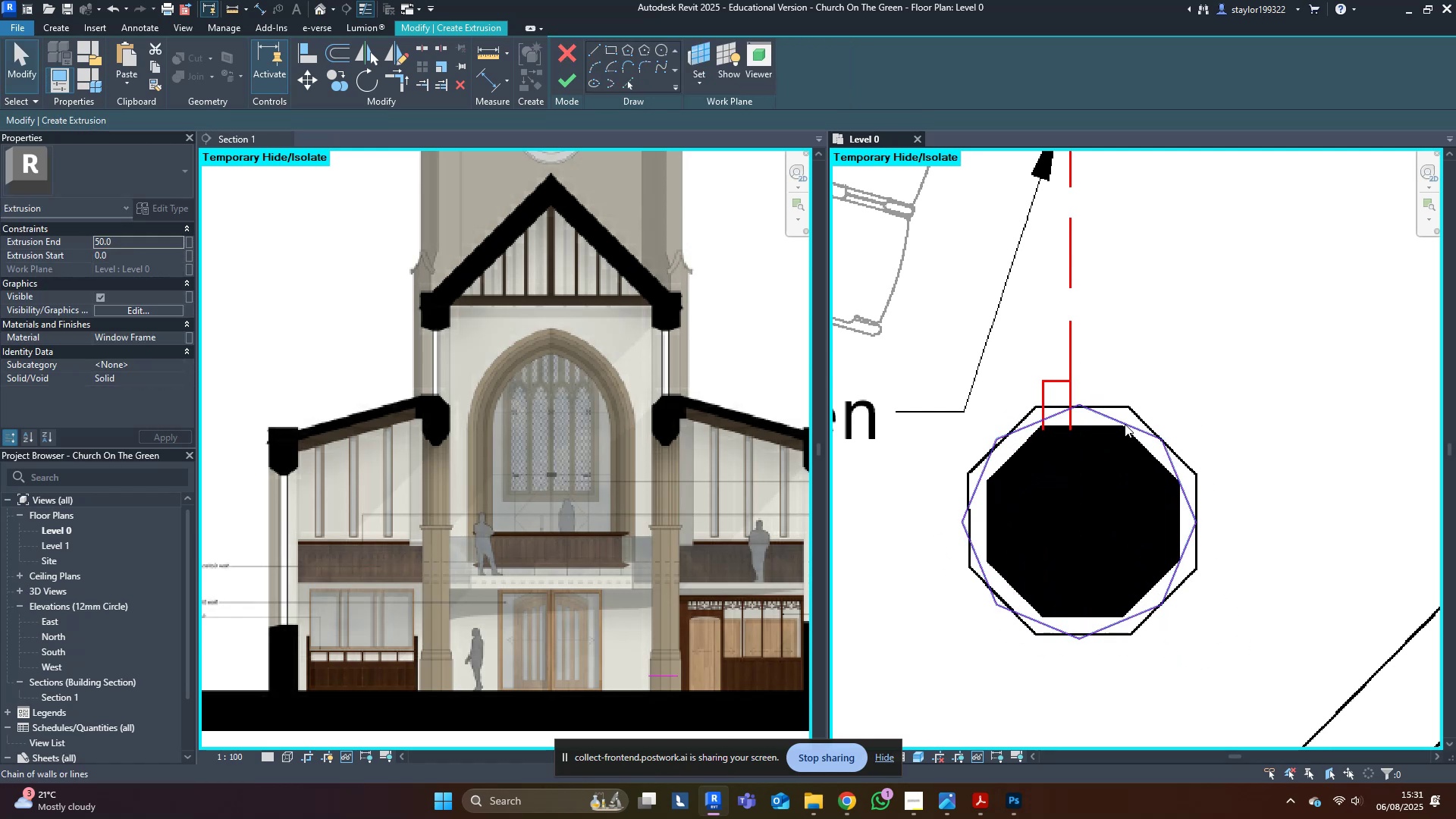 
left_click([1125, 424])
 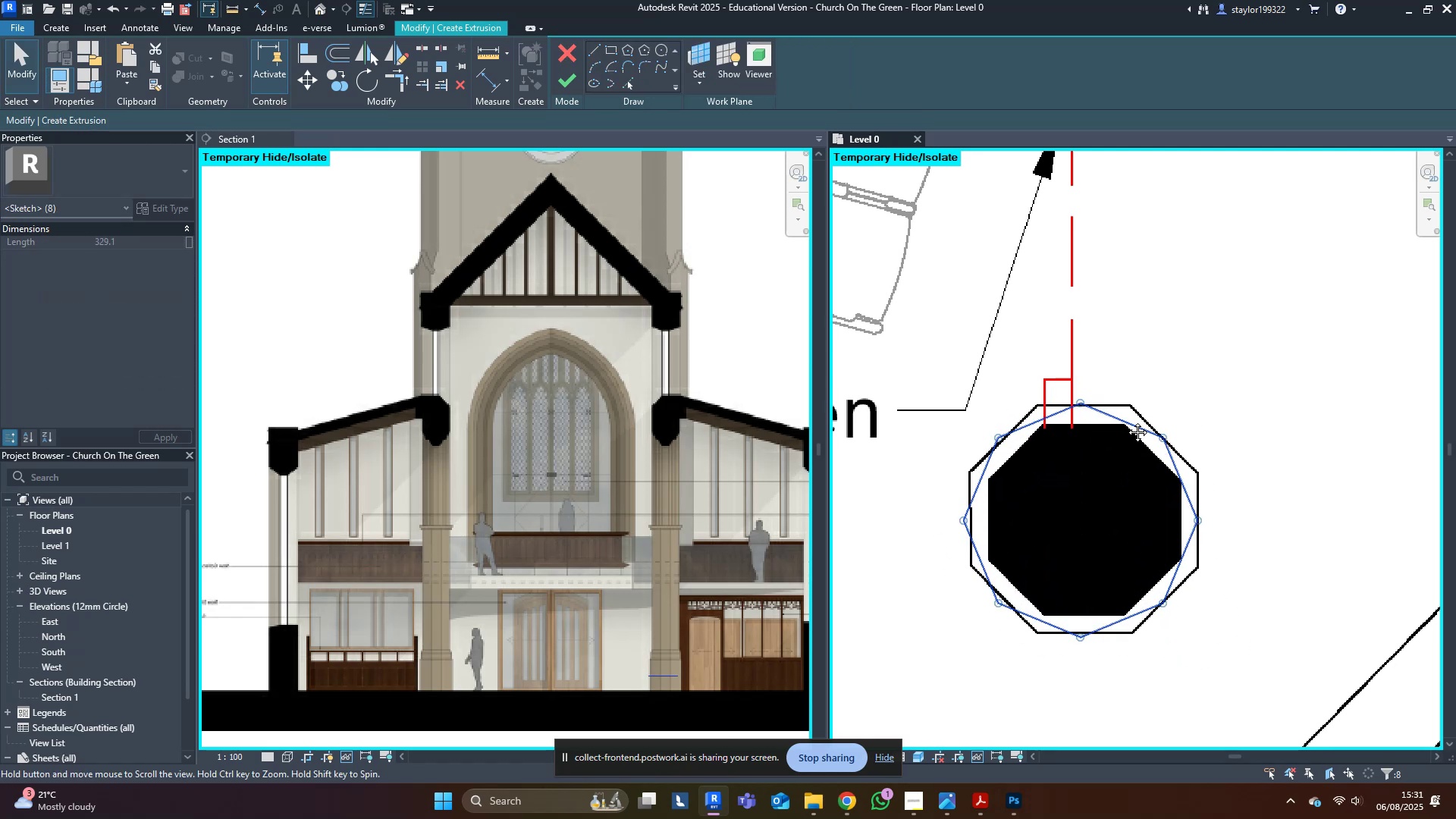 
key(R)
 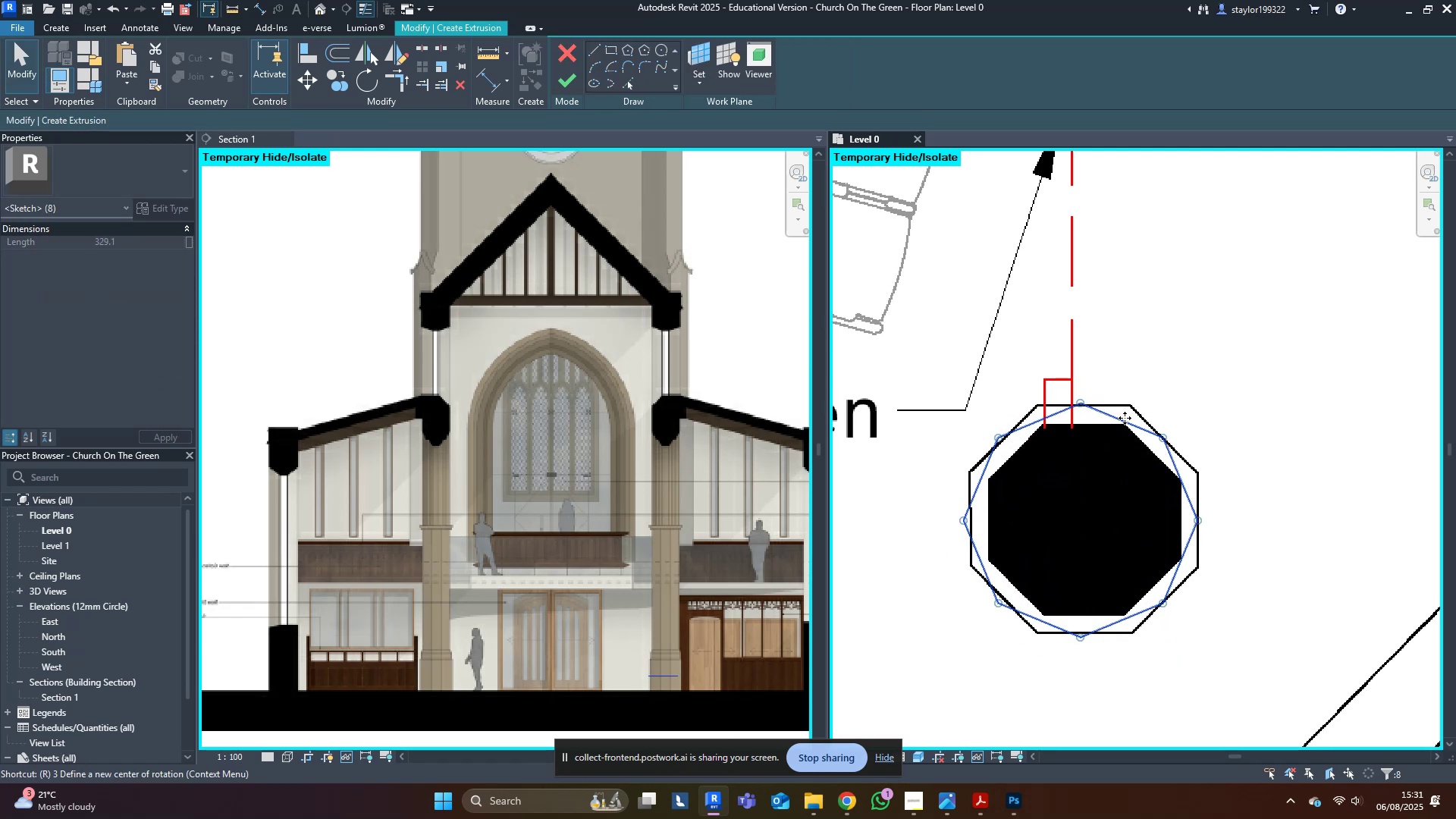 
left_click([450, 118])
 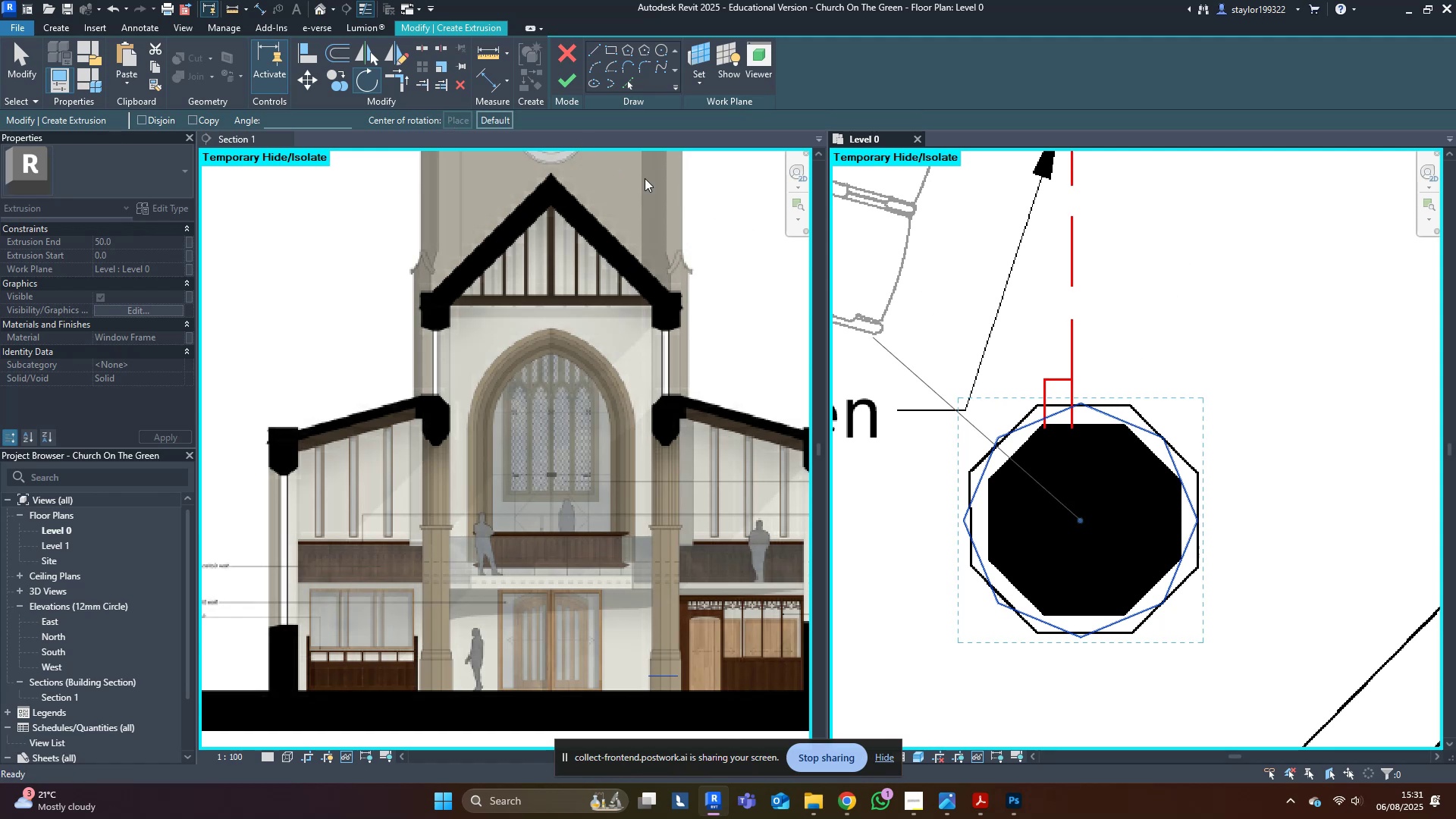 
scroll: coordinate [1305, 464], scroll_direction: up, amount: 3.0
 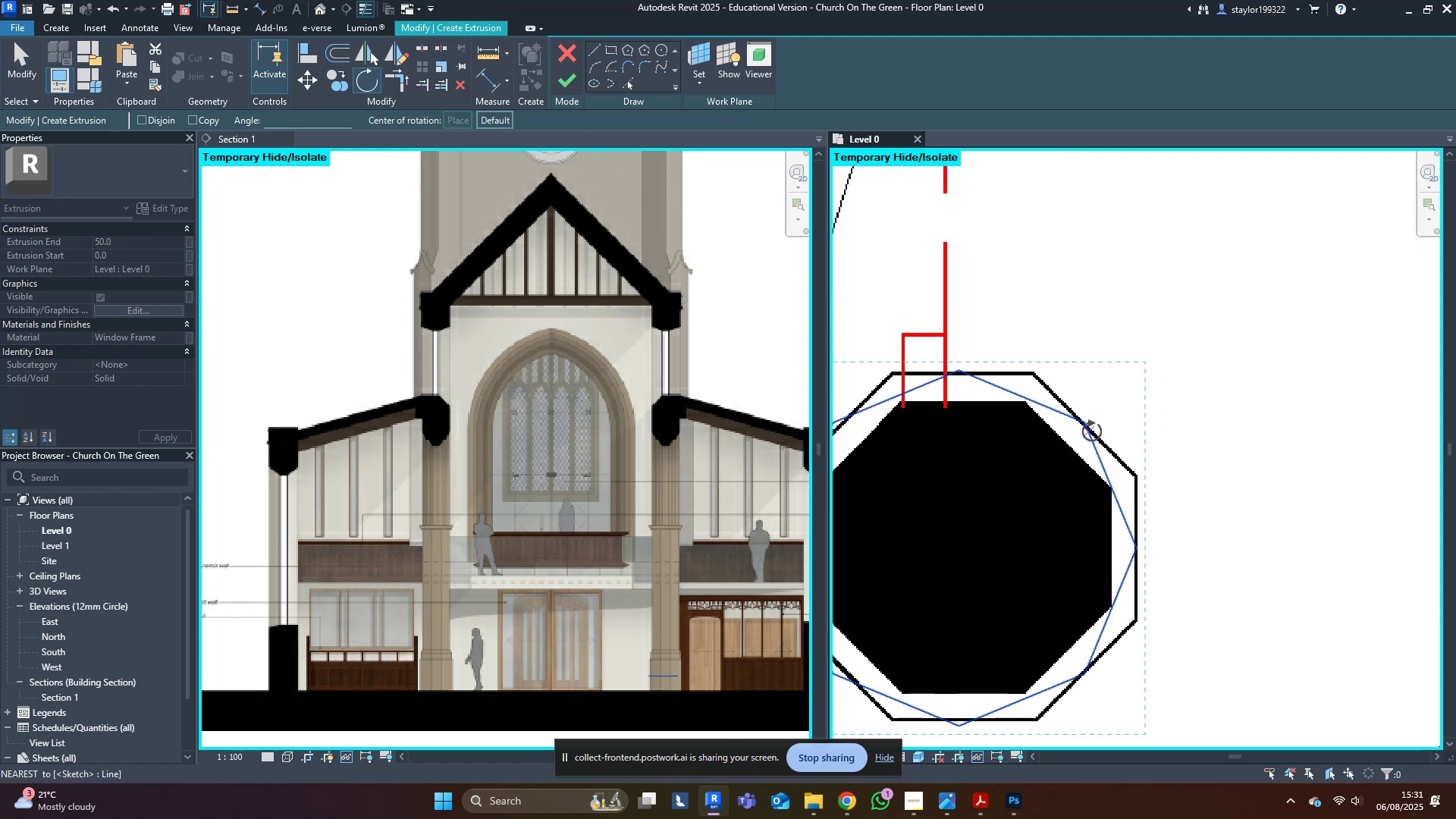 
left_click([1084, 424])
 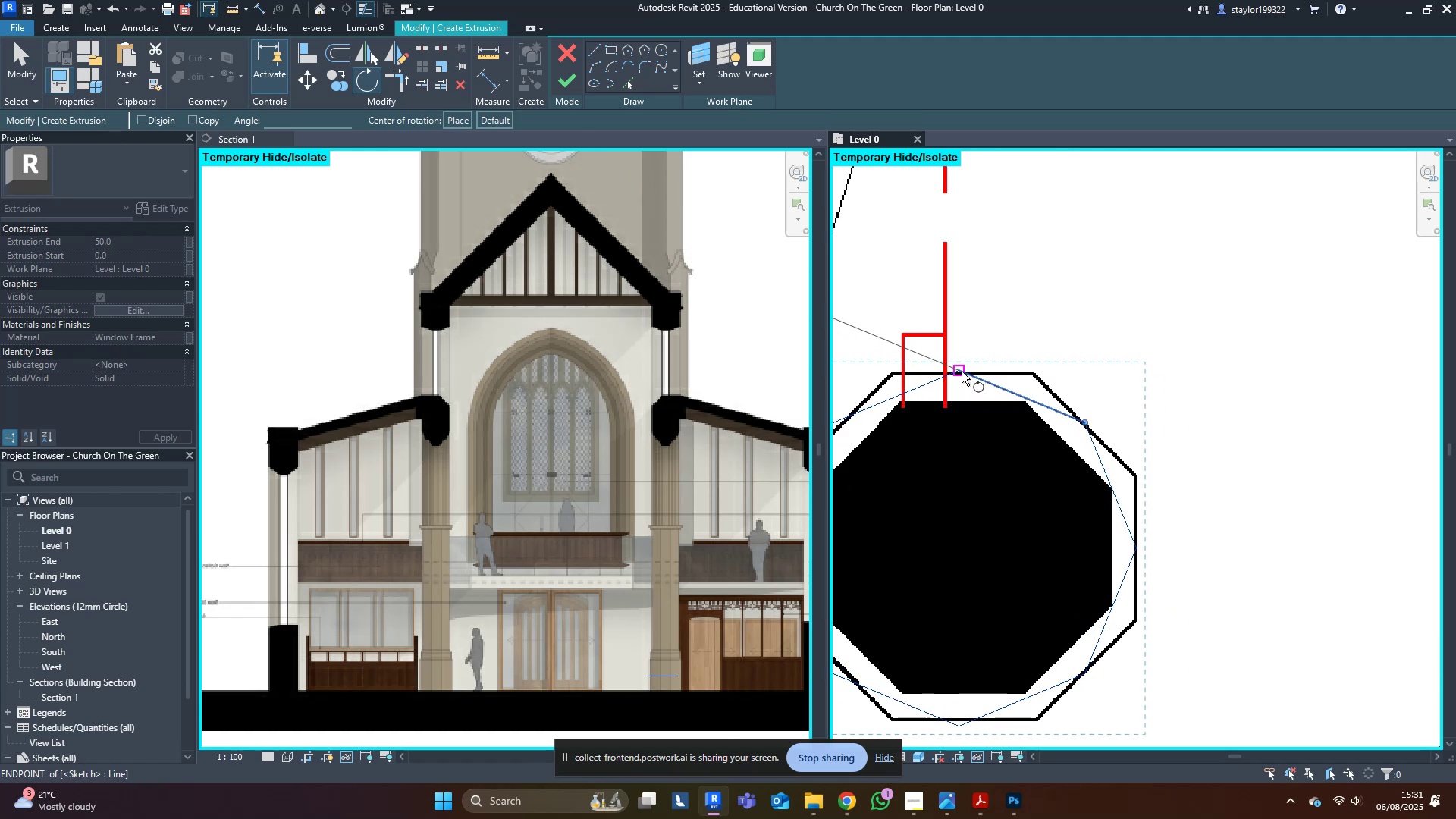 
left_click([959, 370])
 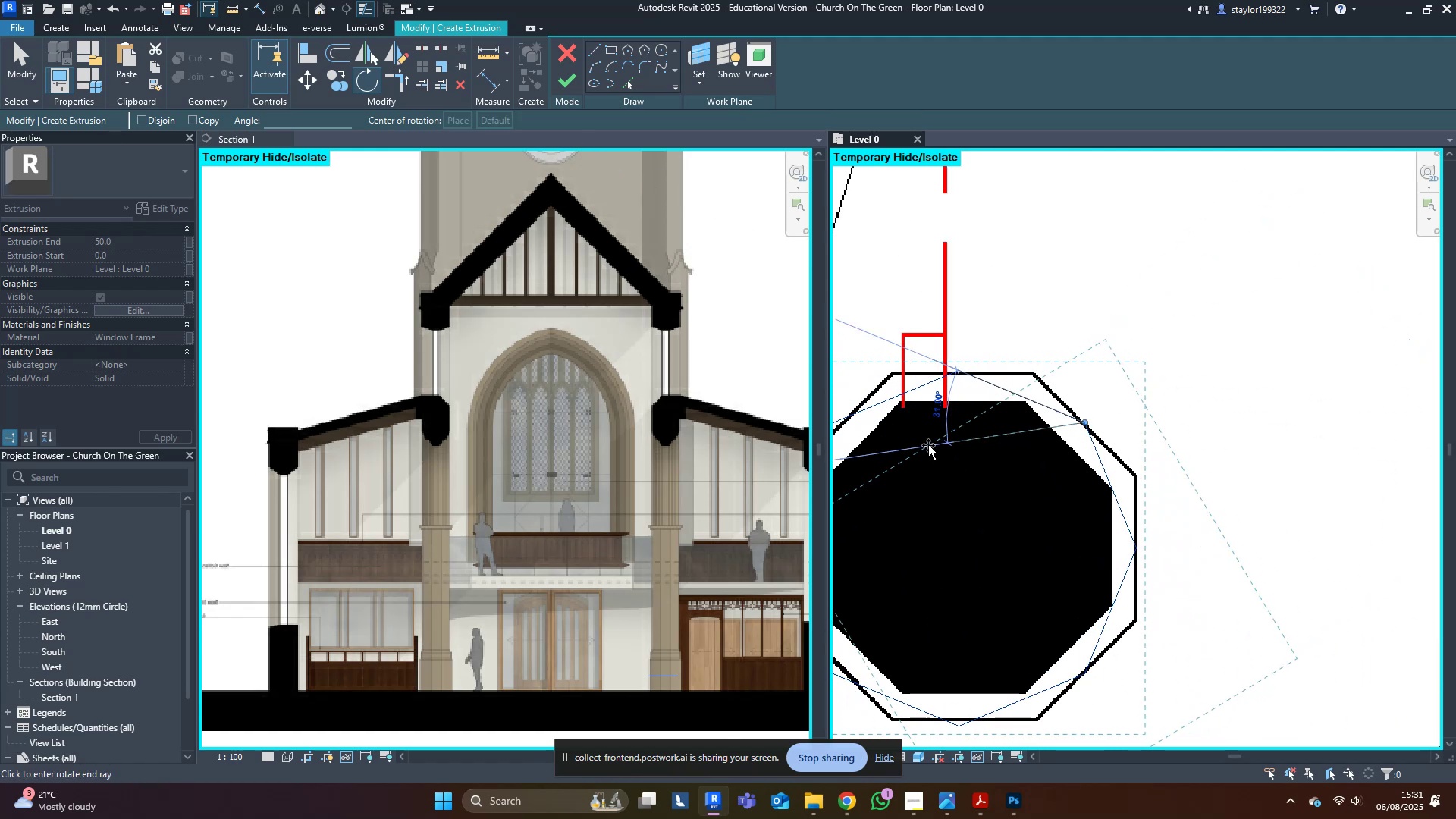 
left_click([923, 422])
 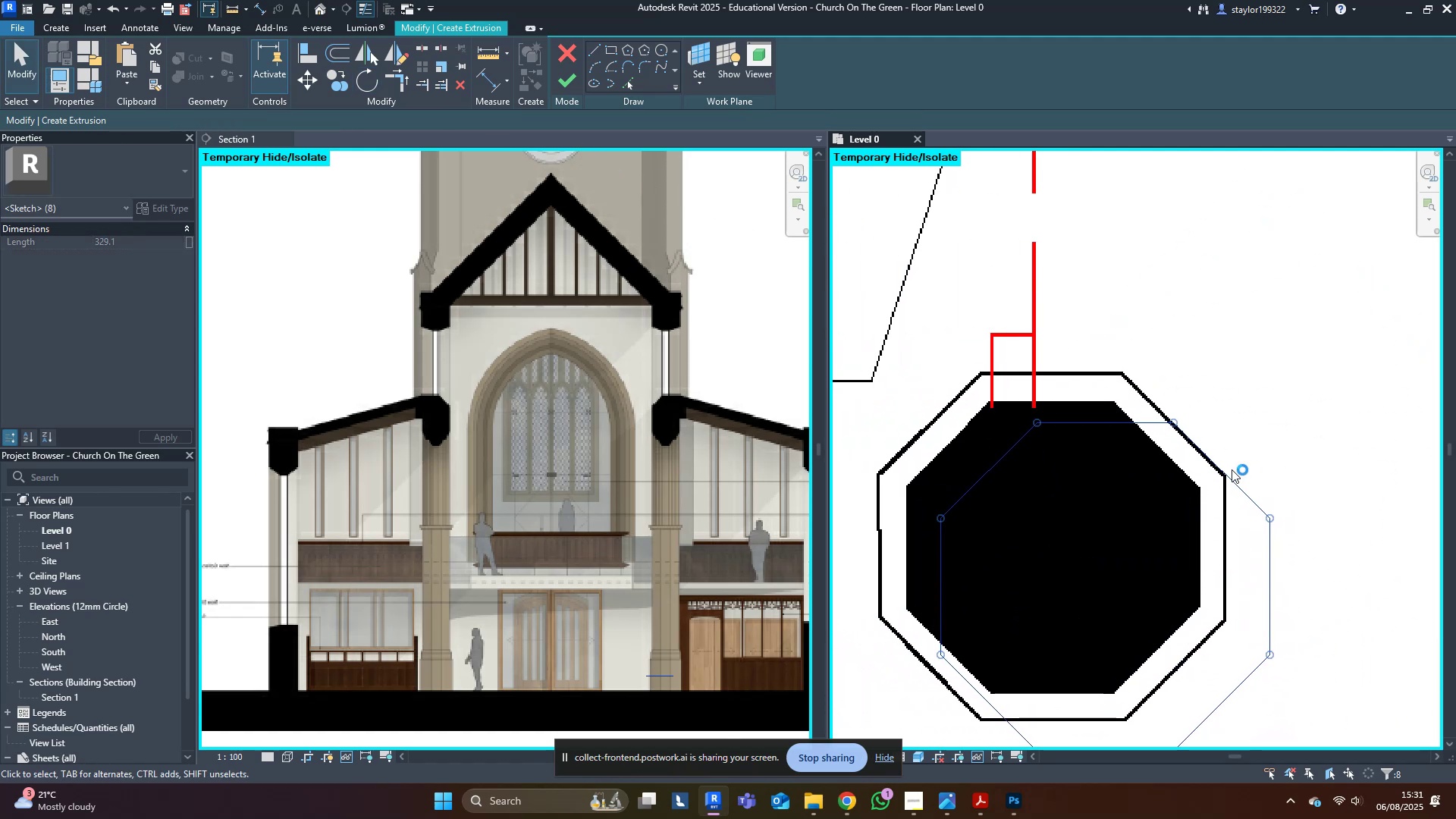 
left_click_drag(start_coordinate=[1225, 466], to_coordinate=[1175, 423])
 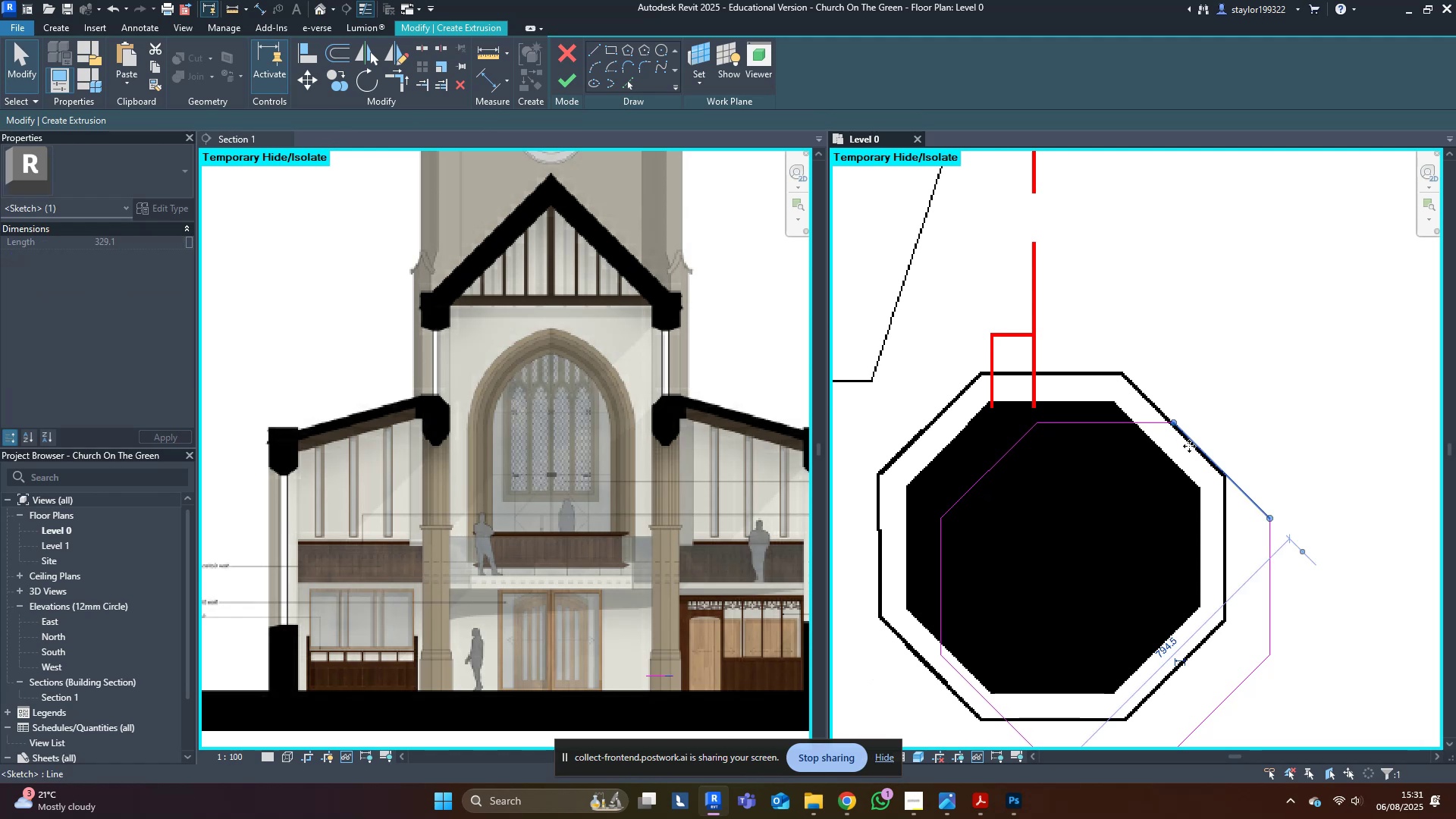 
key(Tab)
 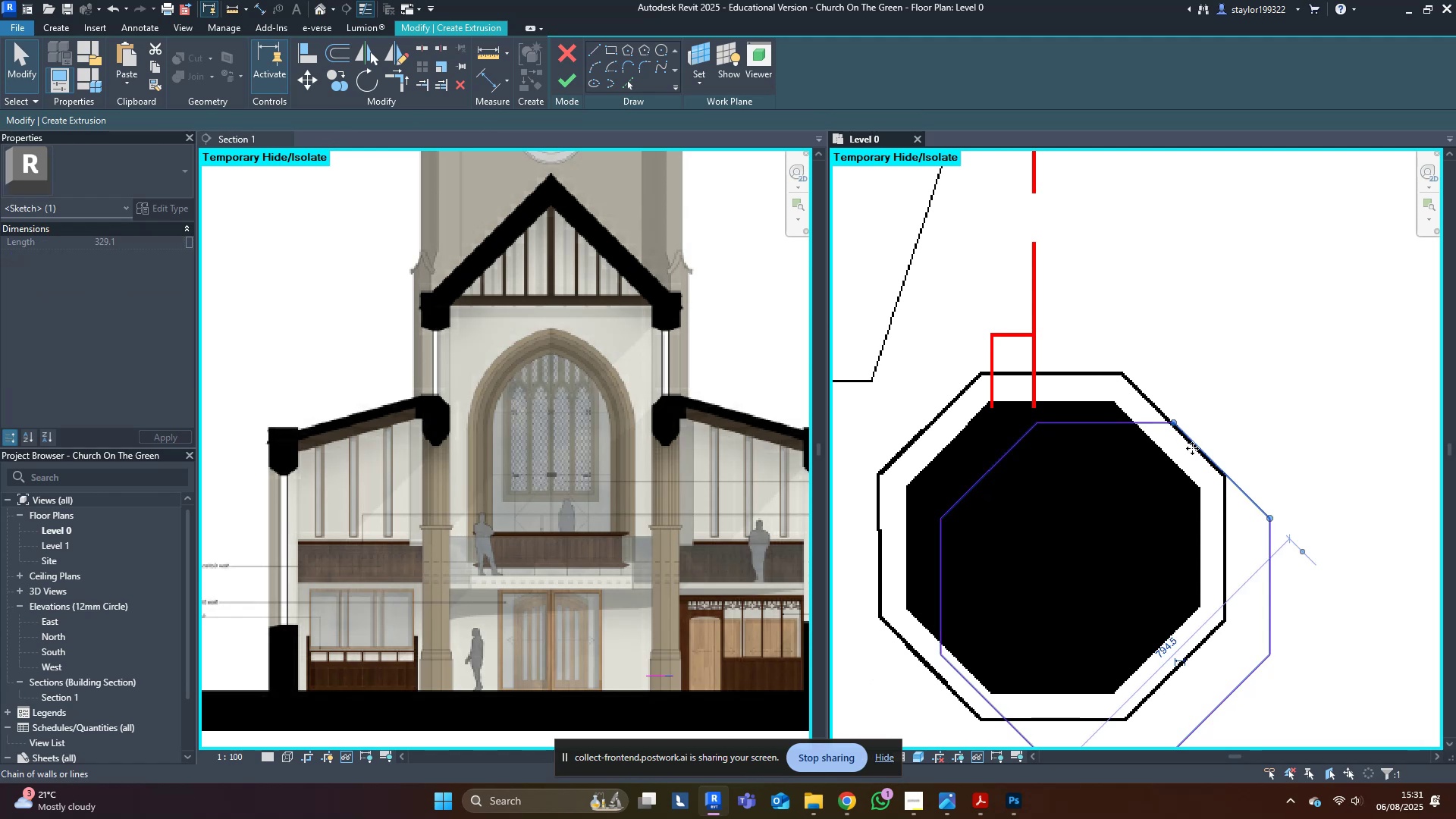 
left_click([1192, 448])
 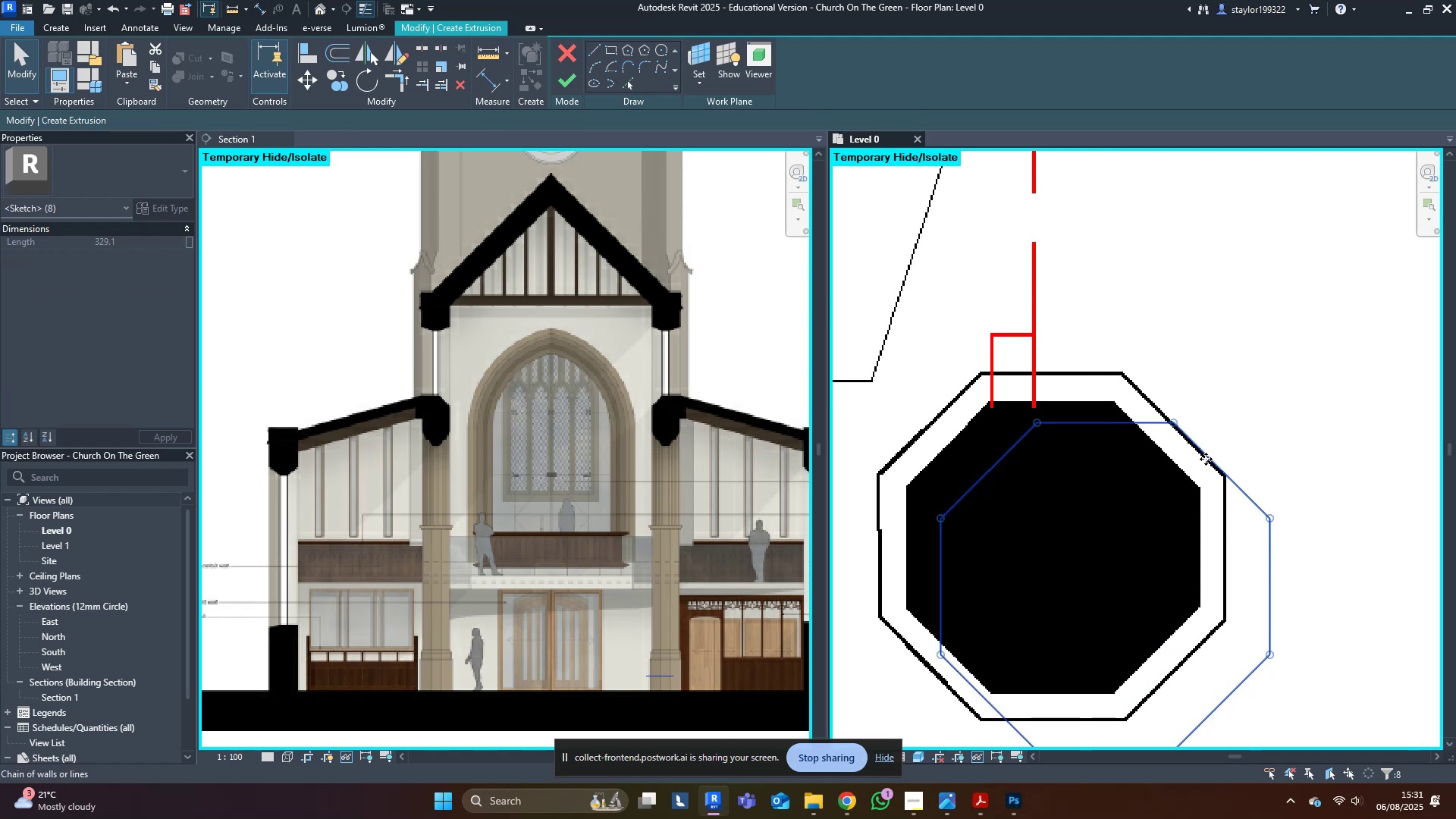 
left_click_drag(start_coordinate=[1206, 459], to_coordinate=[1153, 412])
 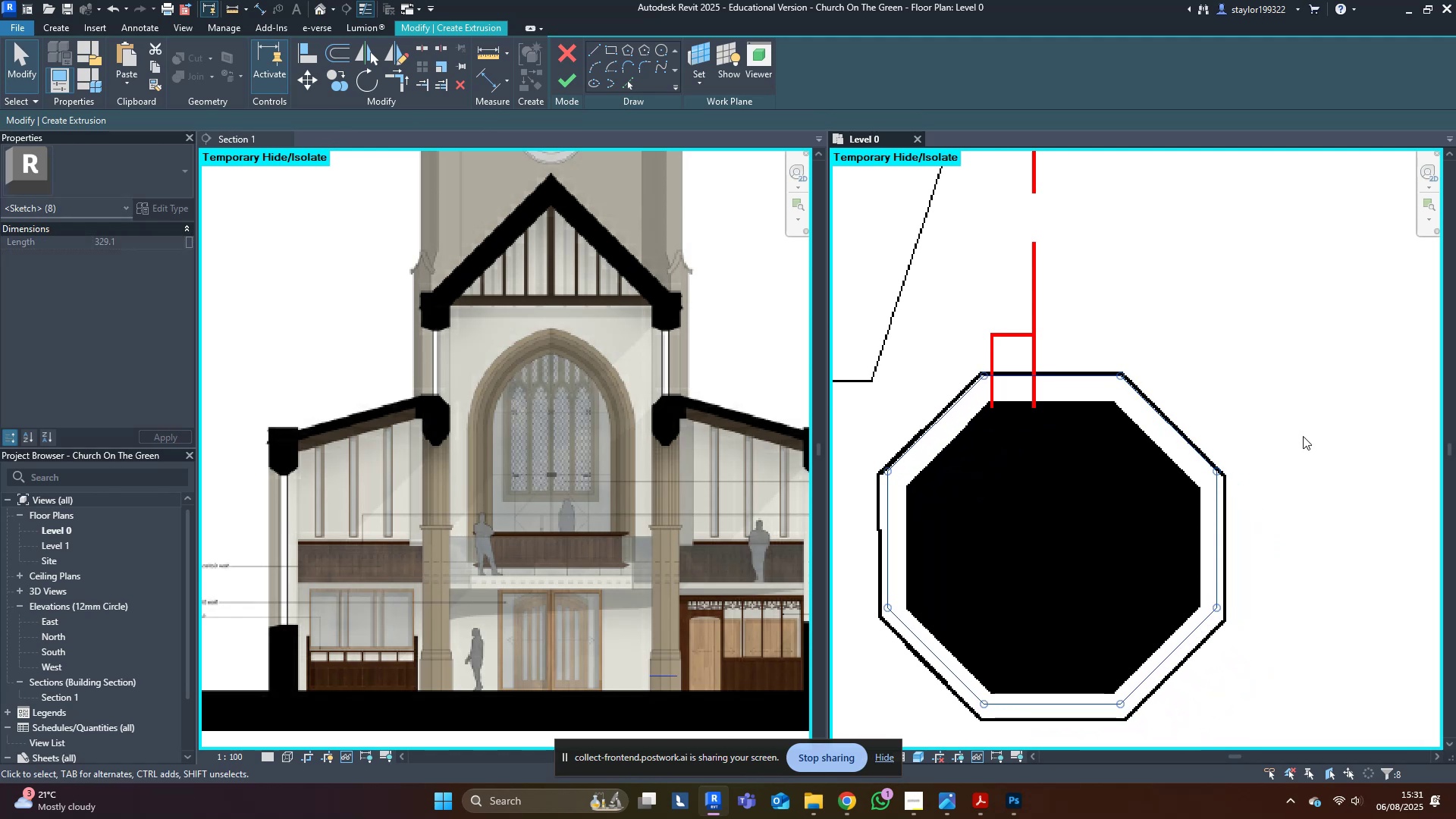 
scroll: coordinate [1272, 469], scroll_direction: down, amount: 2.0
 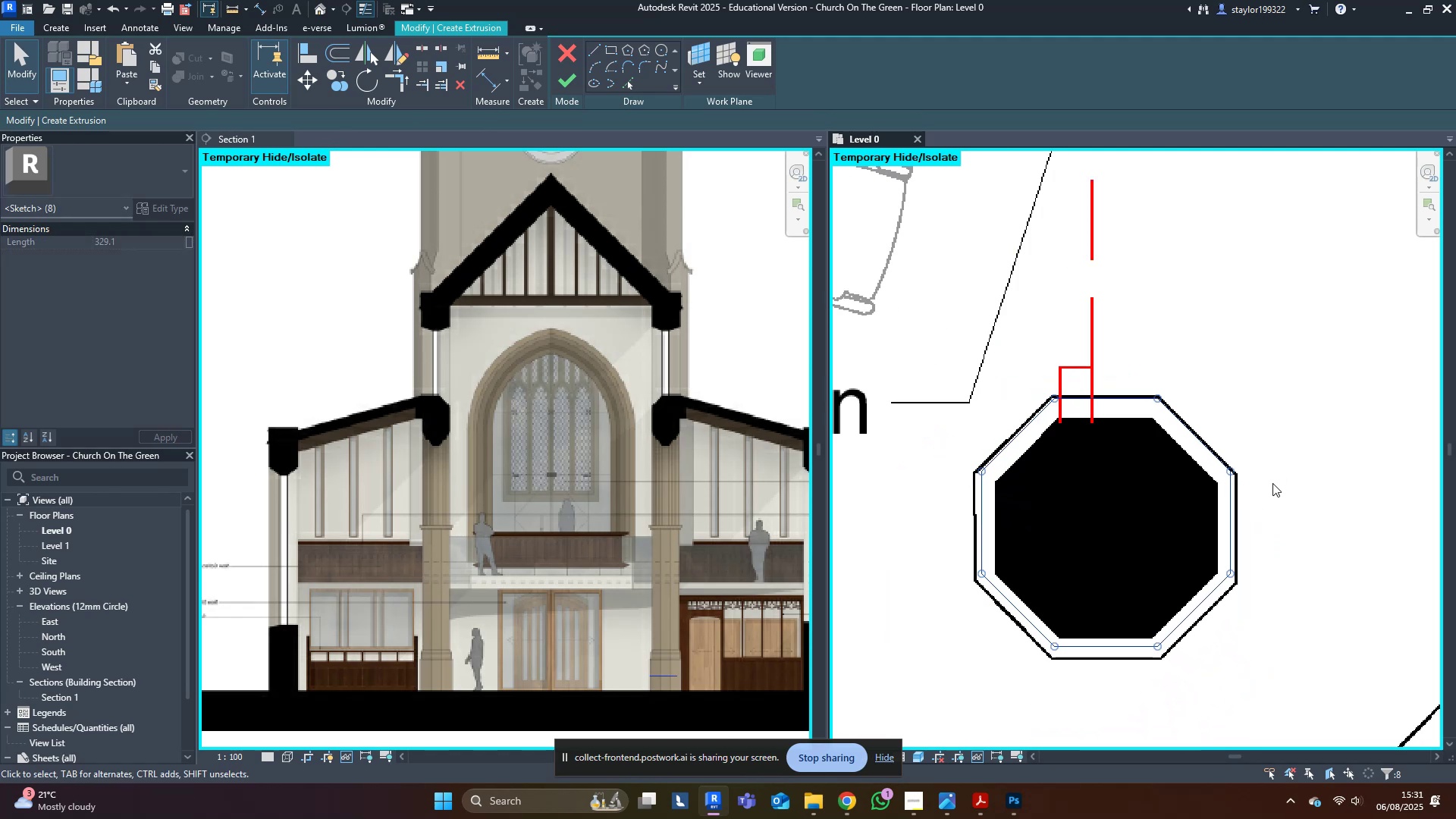 
key(ArrowDown)
 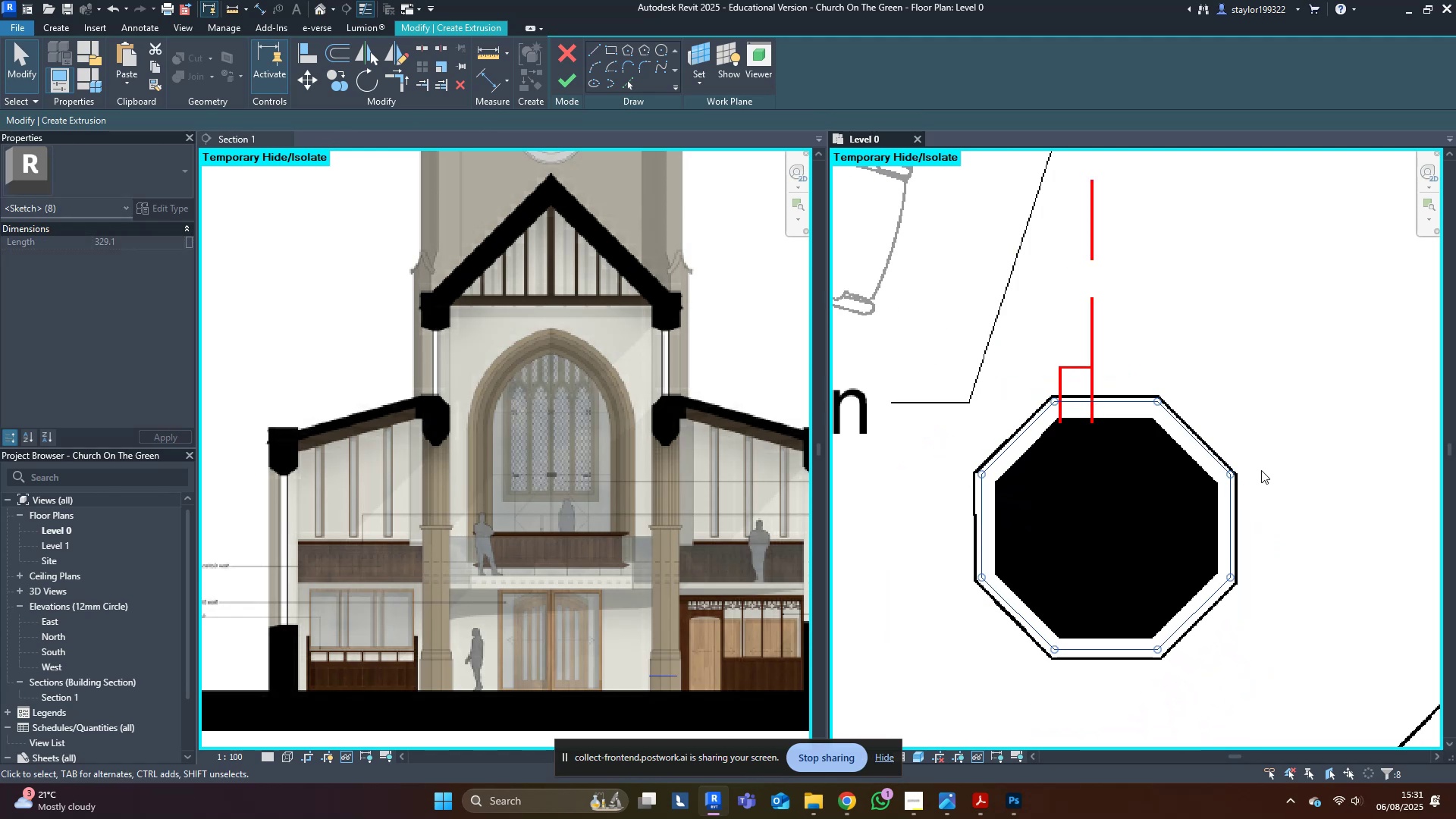 
key(ArrowDown)
 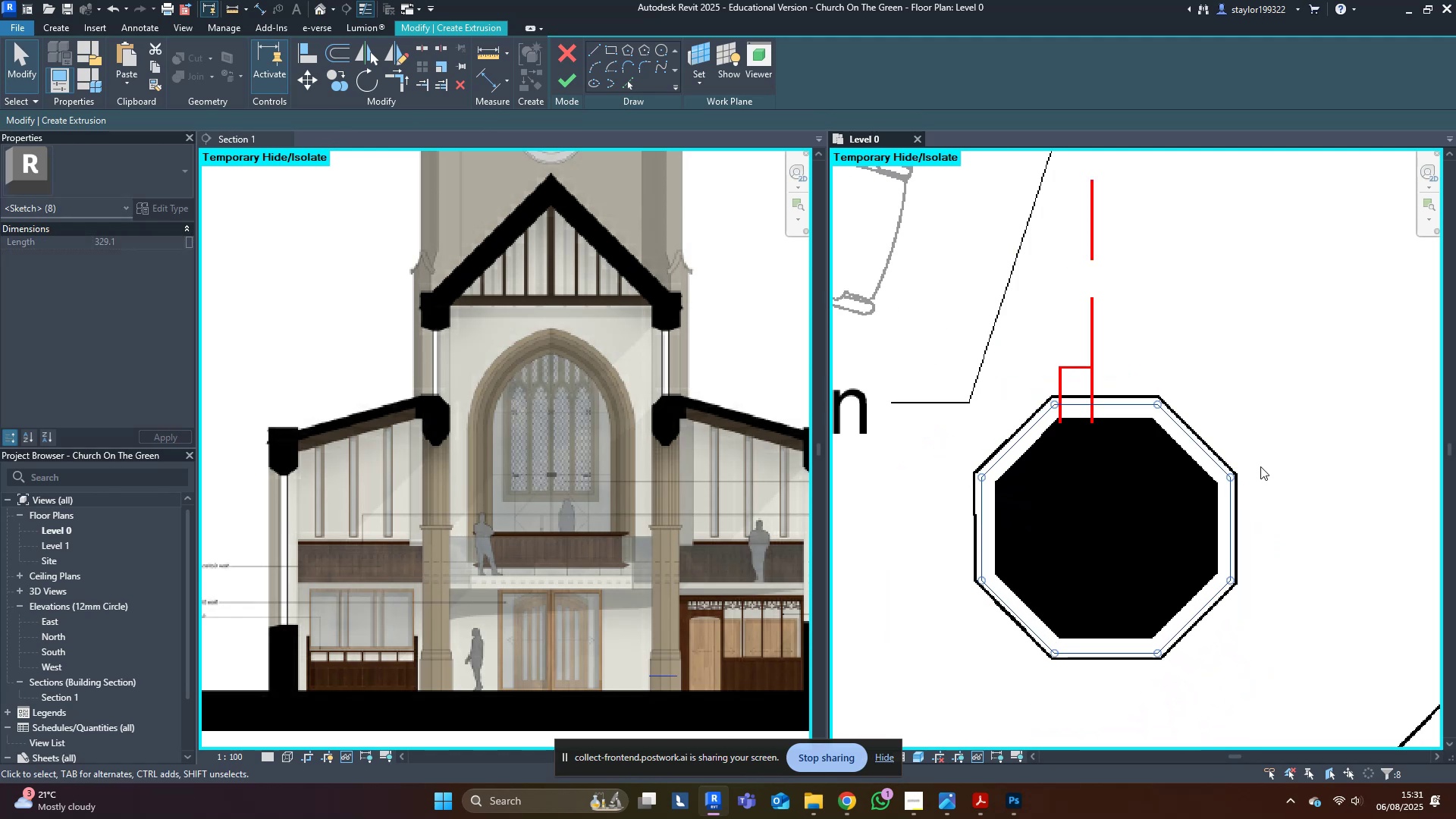 
key(ArrowUp)
 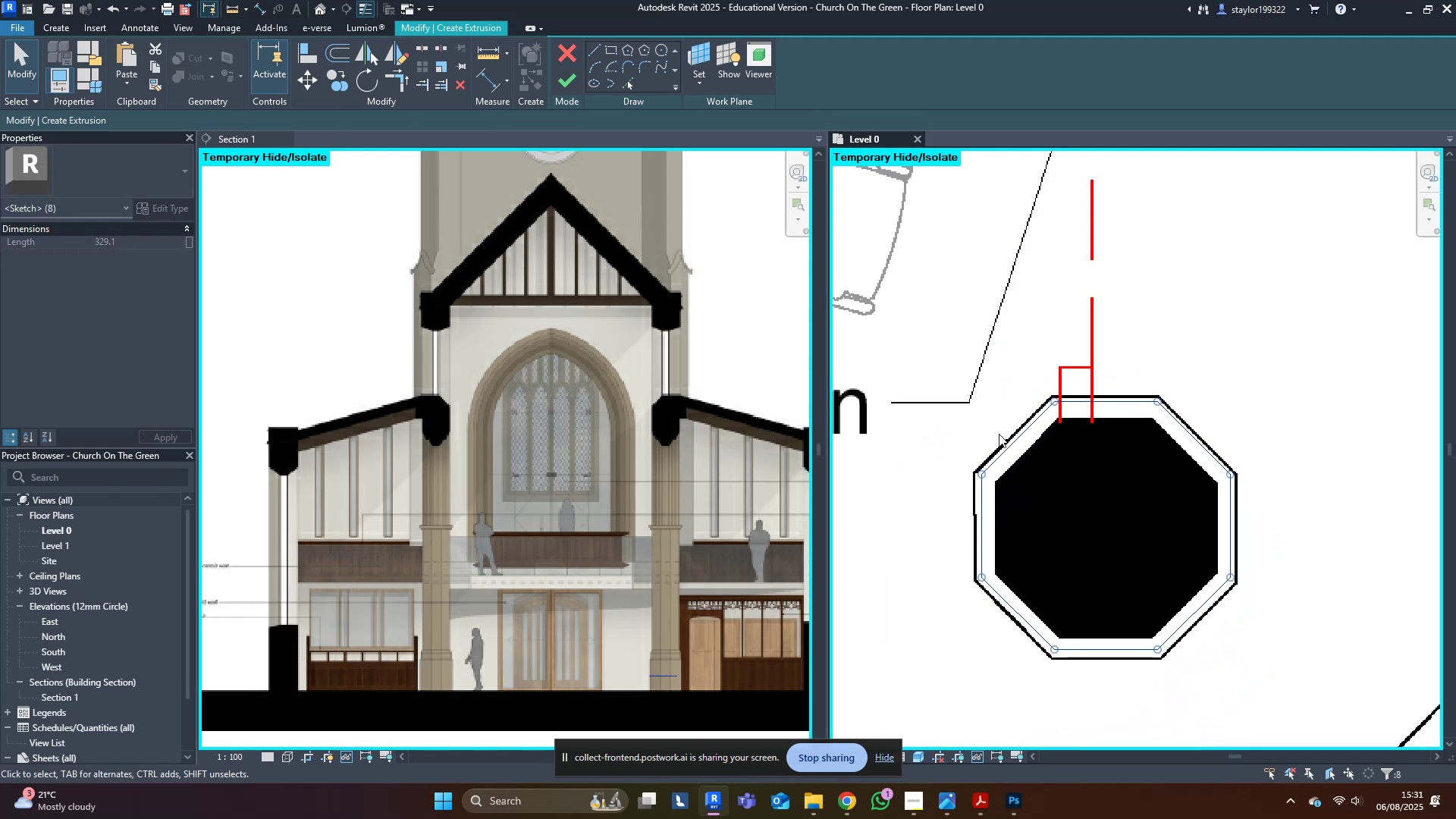 
type(re)
 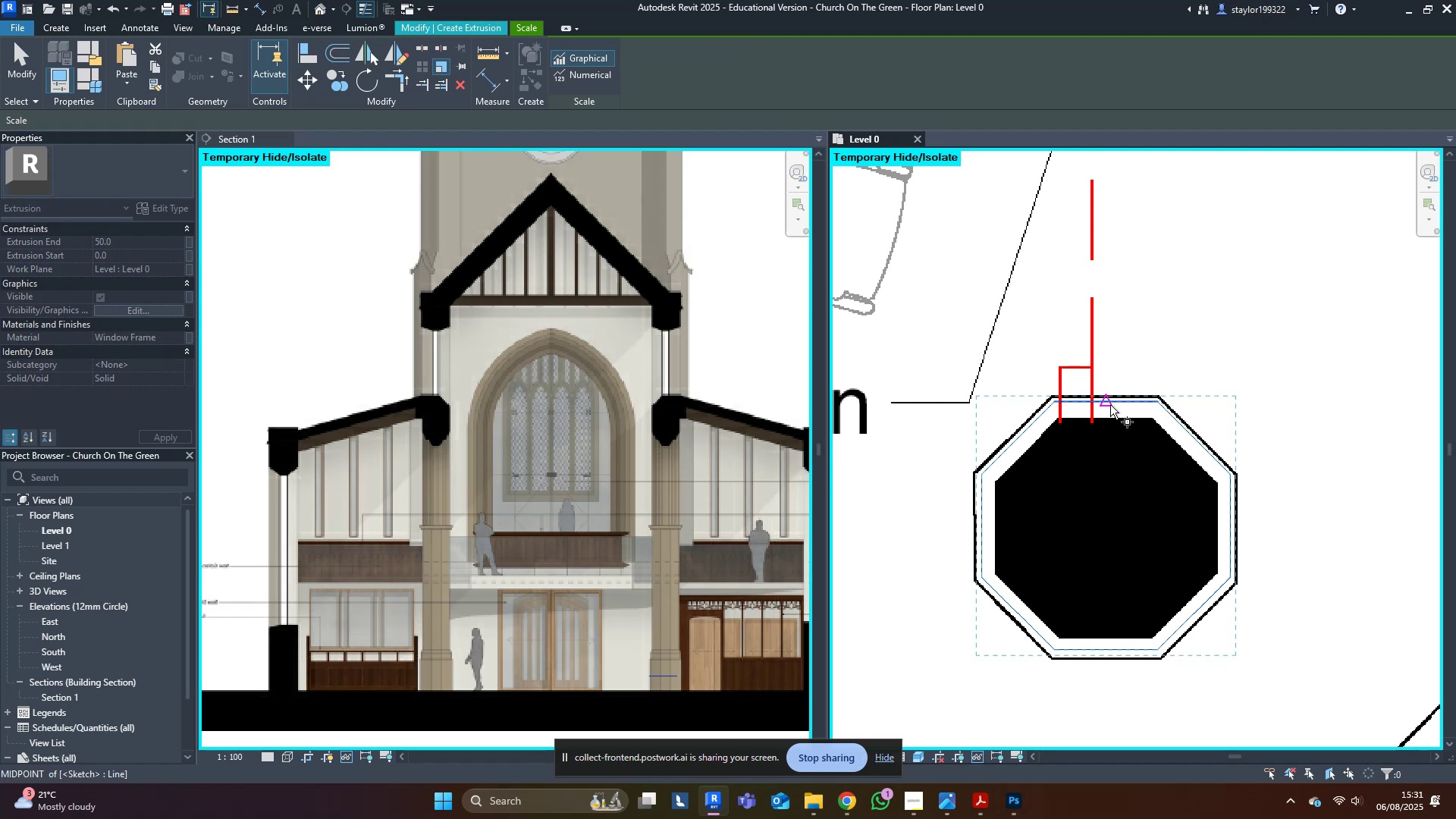 
left_click([1103, 400])
 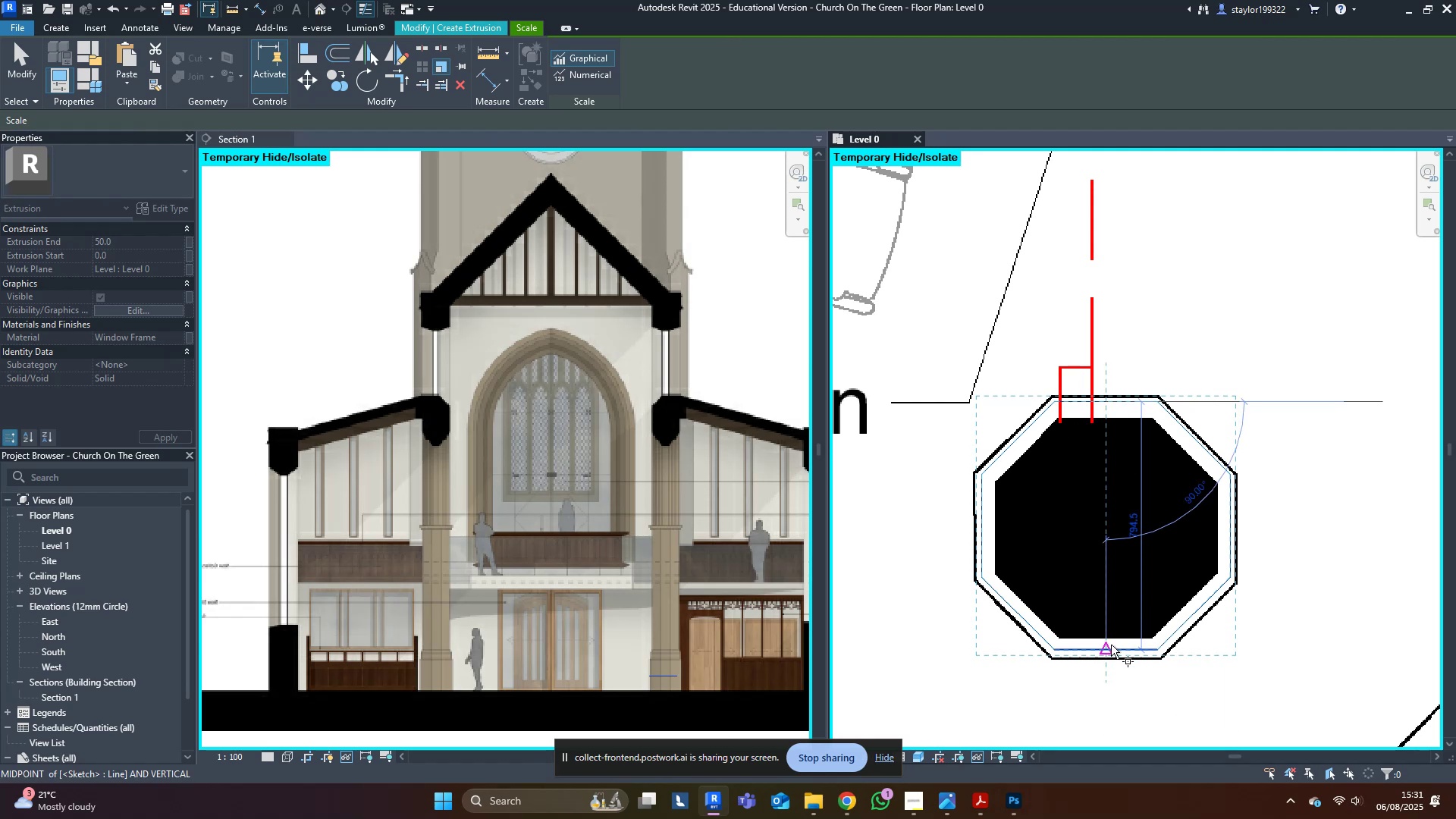 
left_click([1110, 645])
 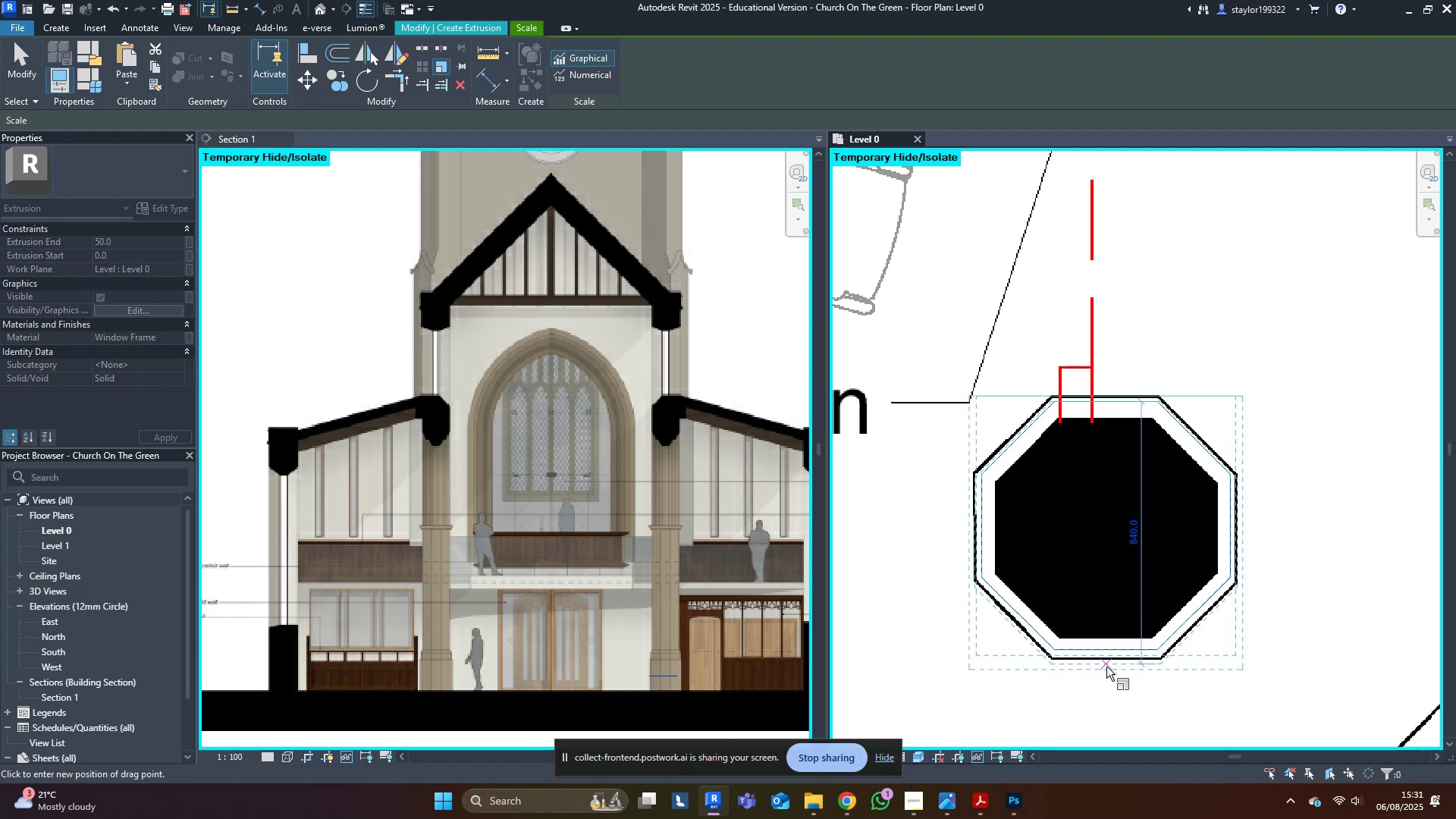 
left_click([1106, 667])
 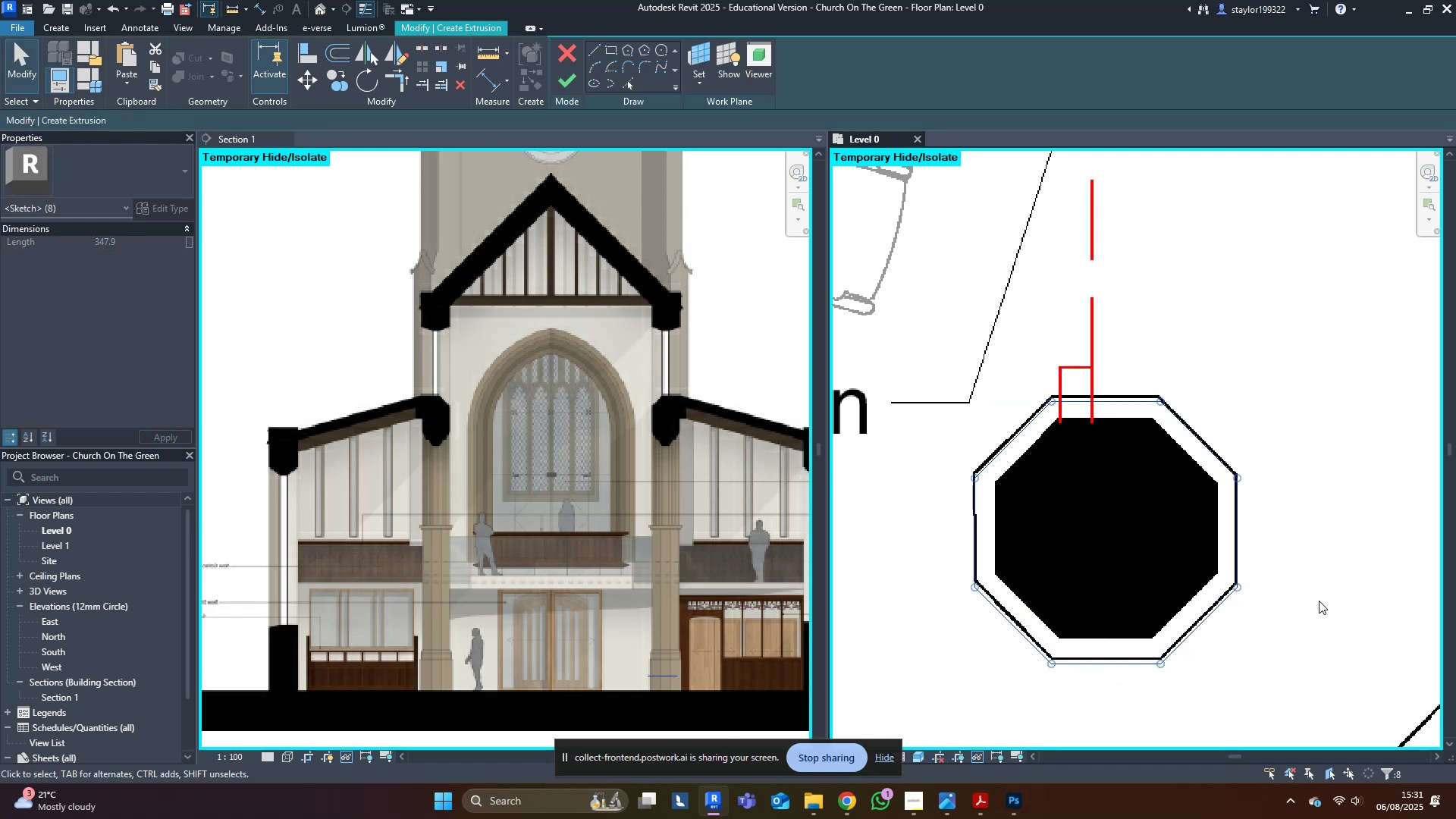 
key(ArrowUp)
 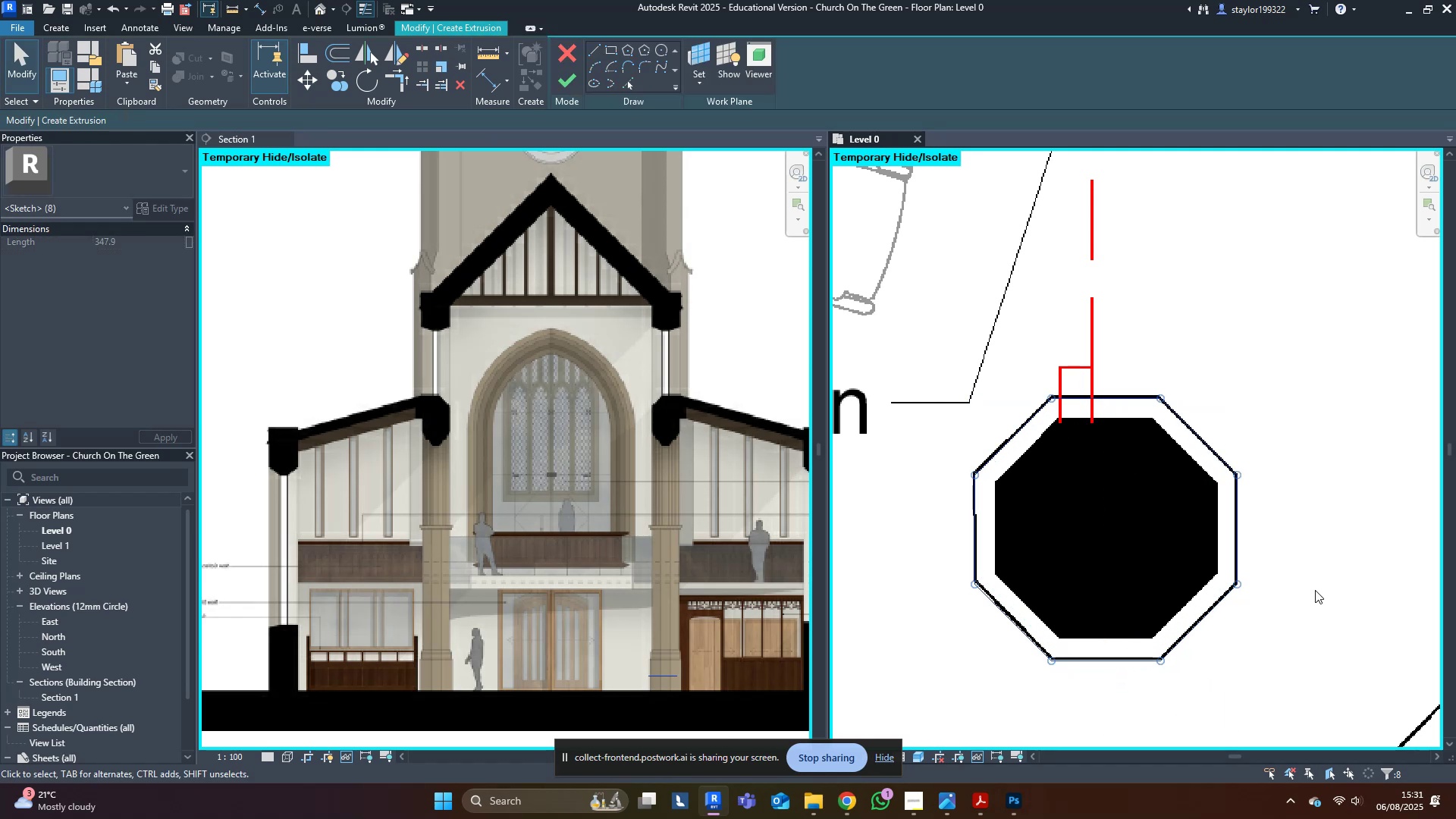 
key(ArrowUp)
 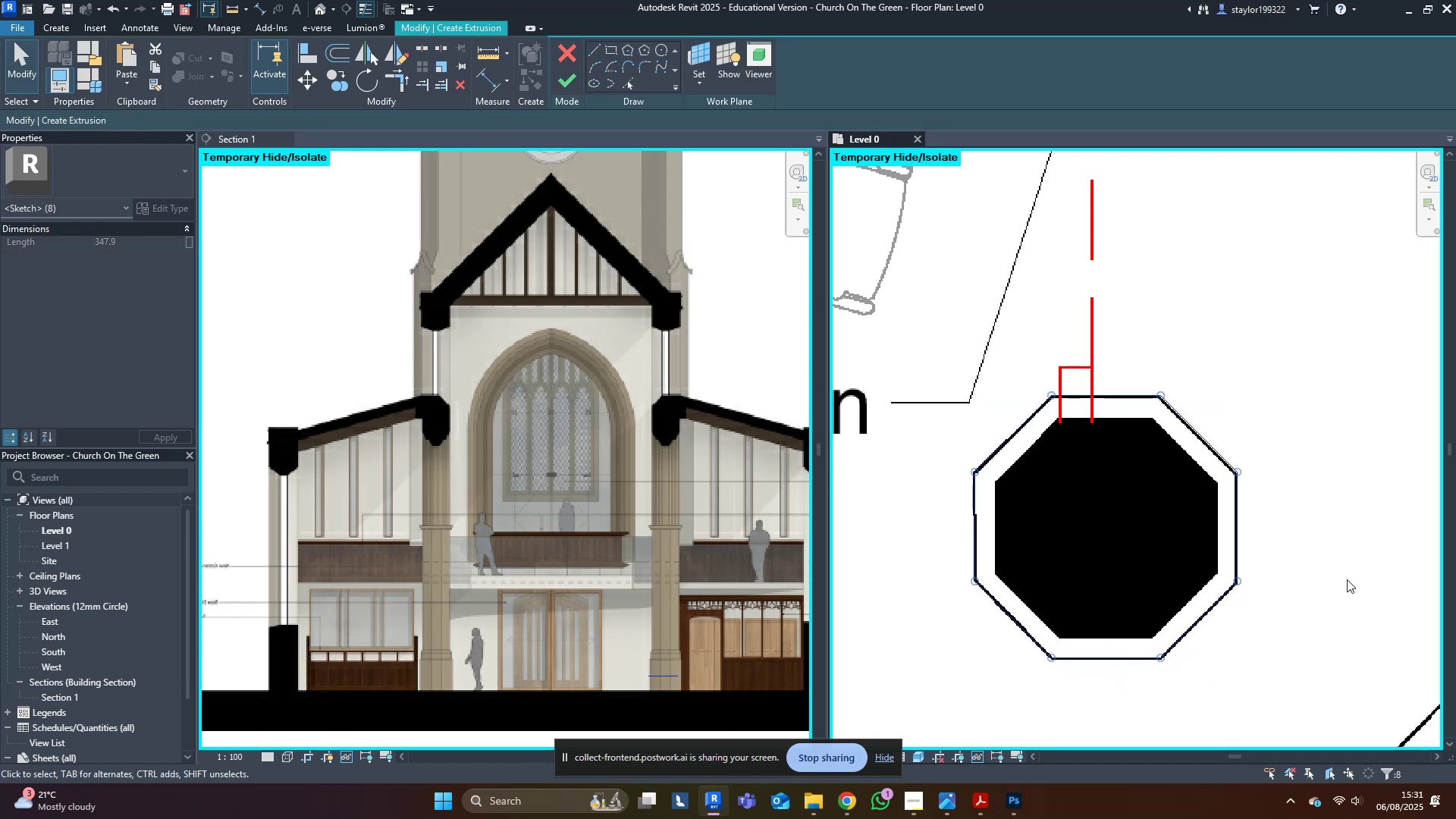 
key(ArrowDown)
 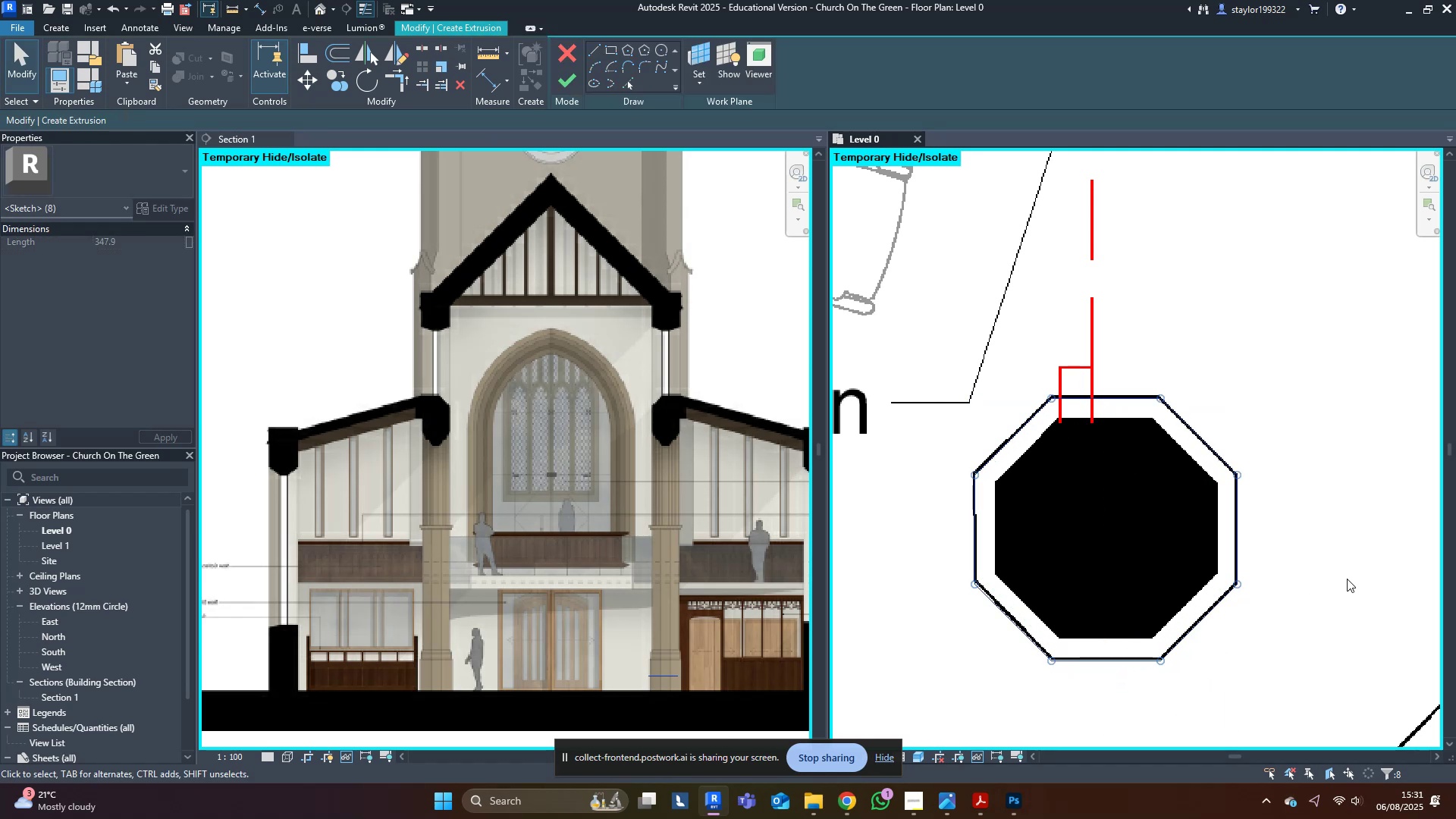 
left_click([560, 67])
 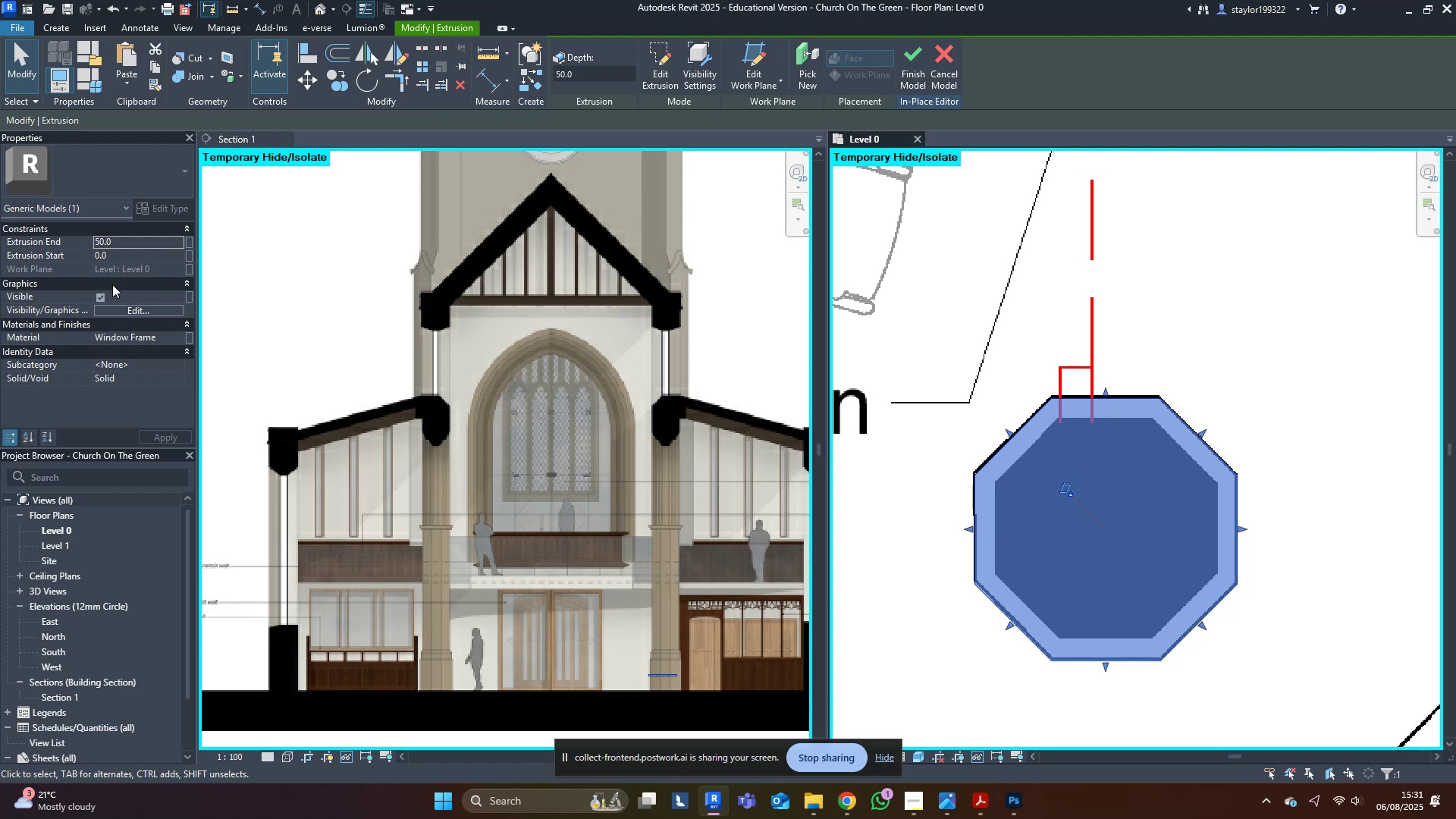 
left_click([180, 334])
 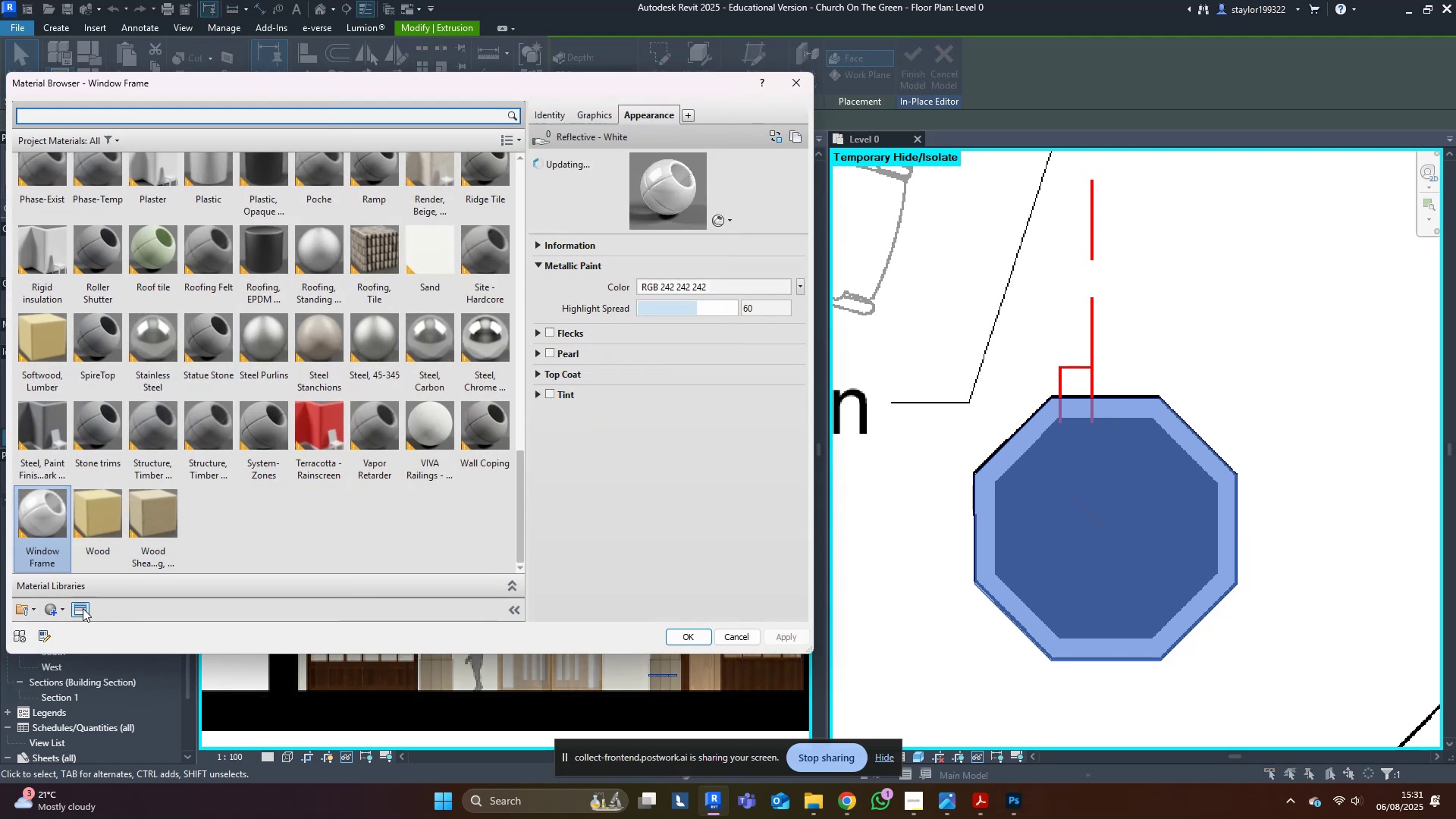 
left_click([58, 613])
 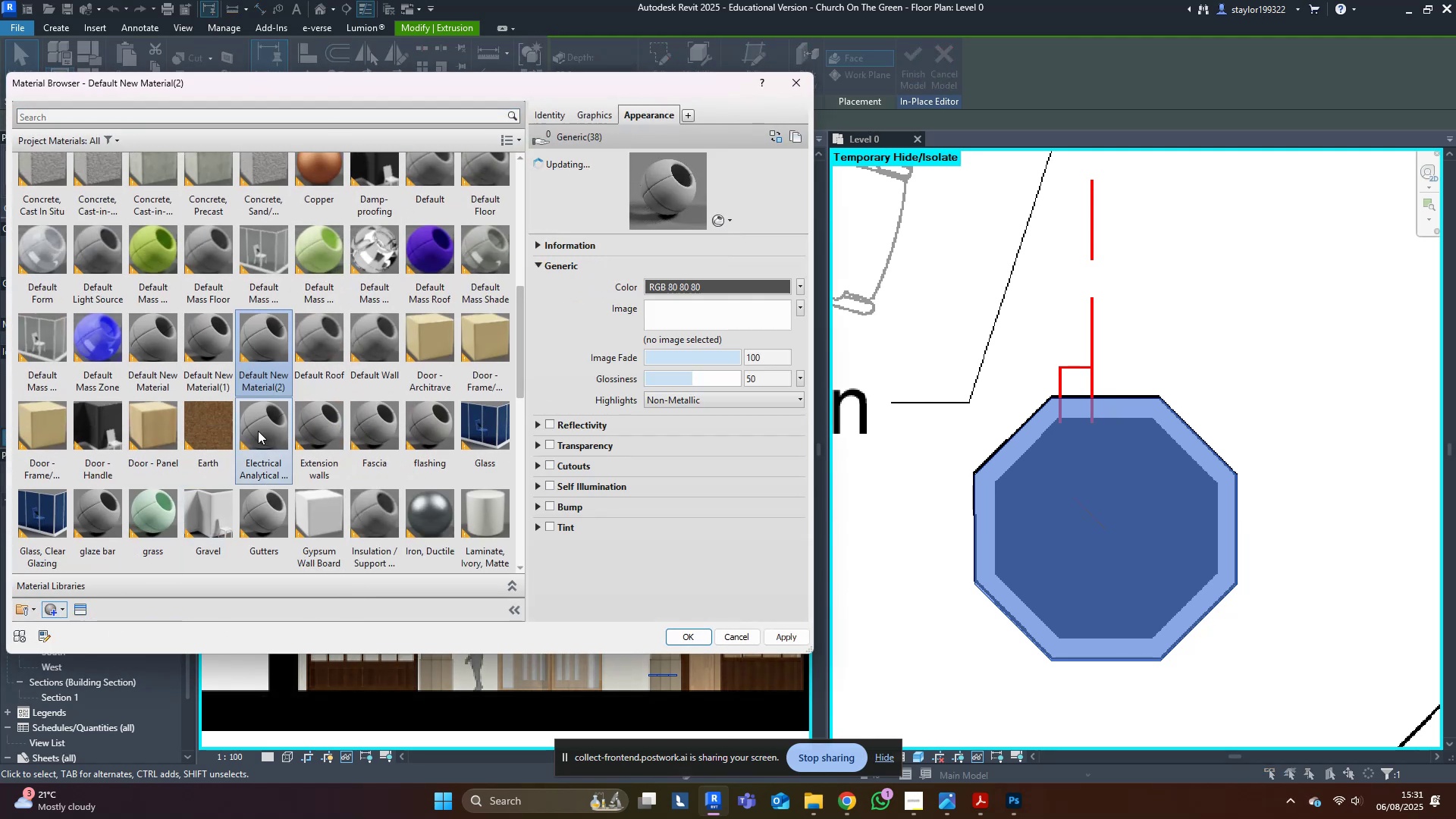 
right_click([231, 331])
 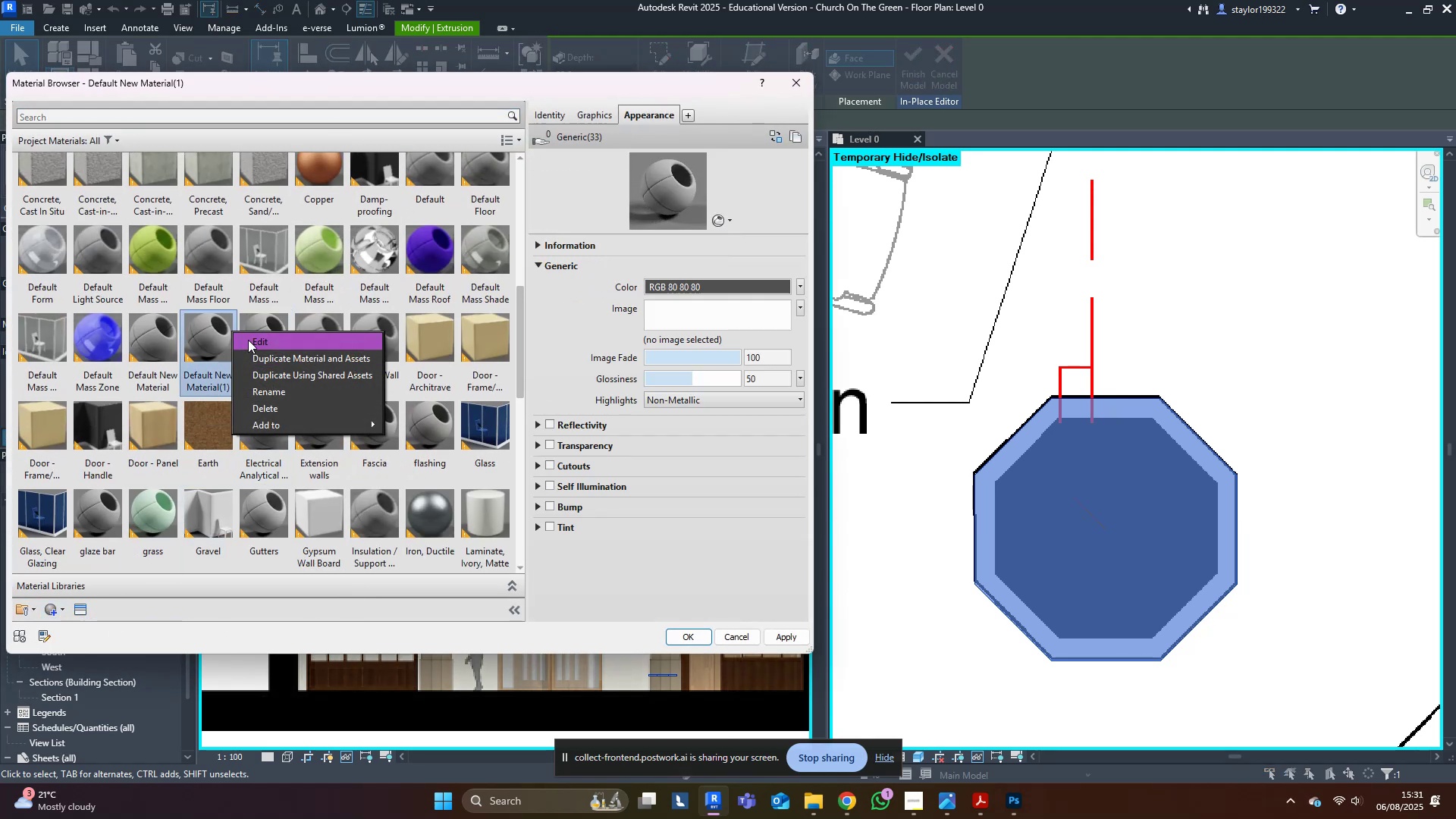 
left_click([248, 340])
 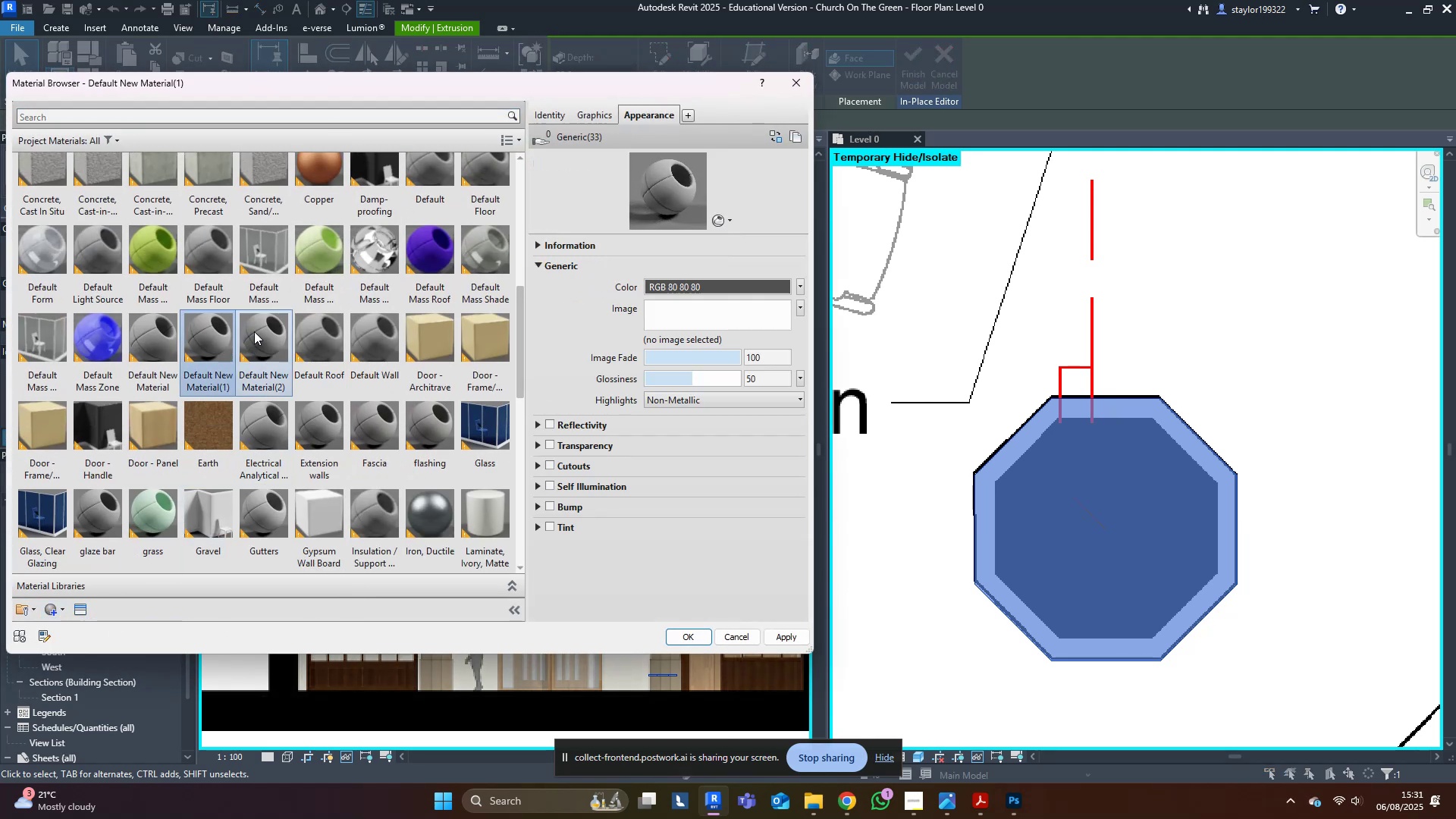 
left_click([254, 331])
 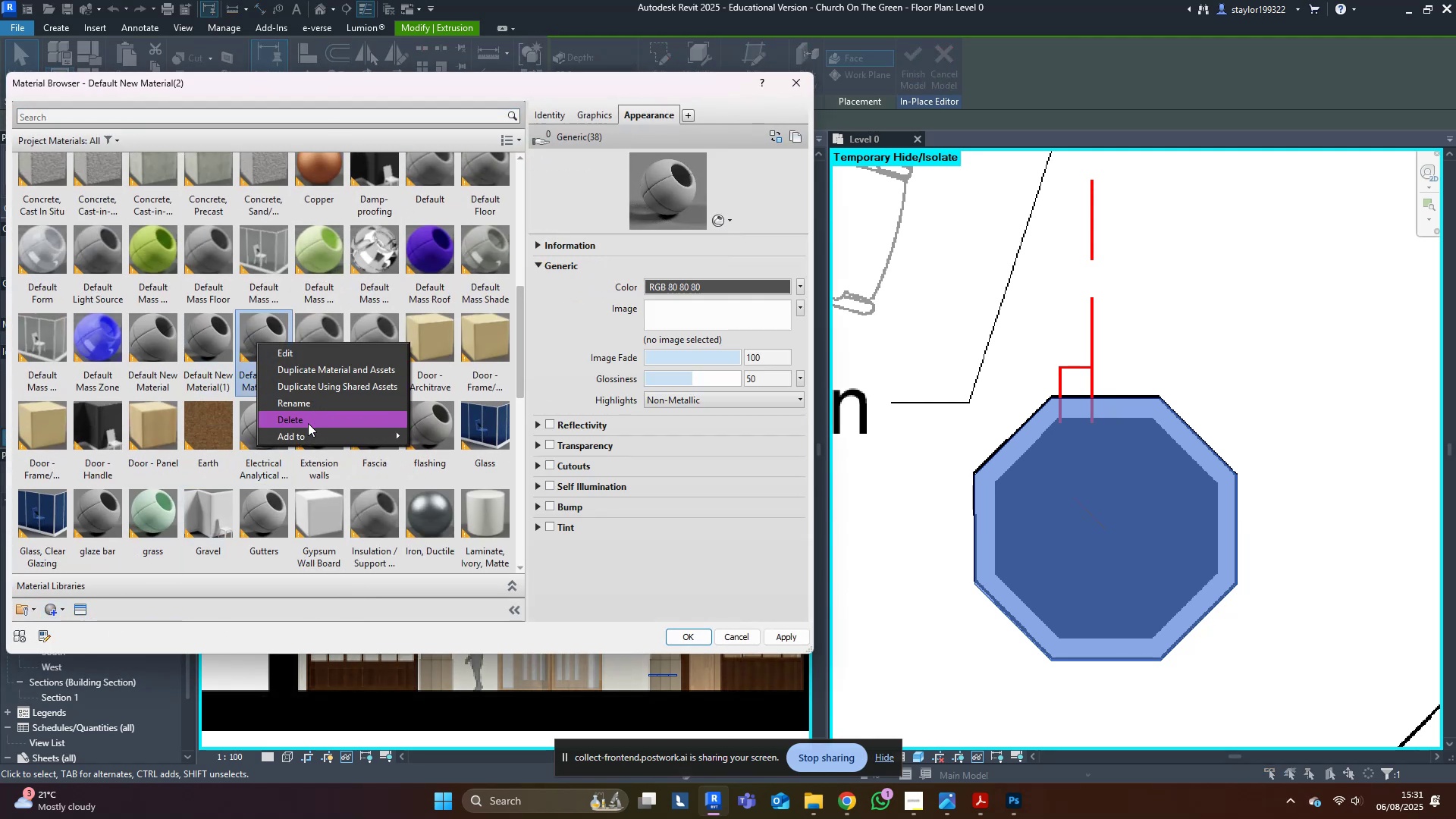 
left_click([305, 404])
 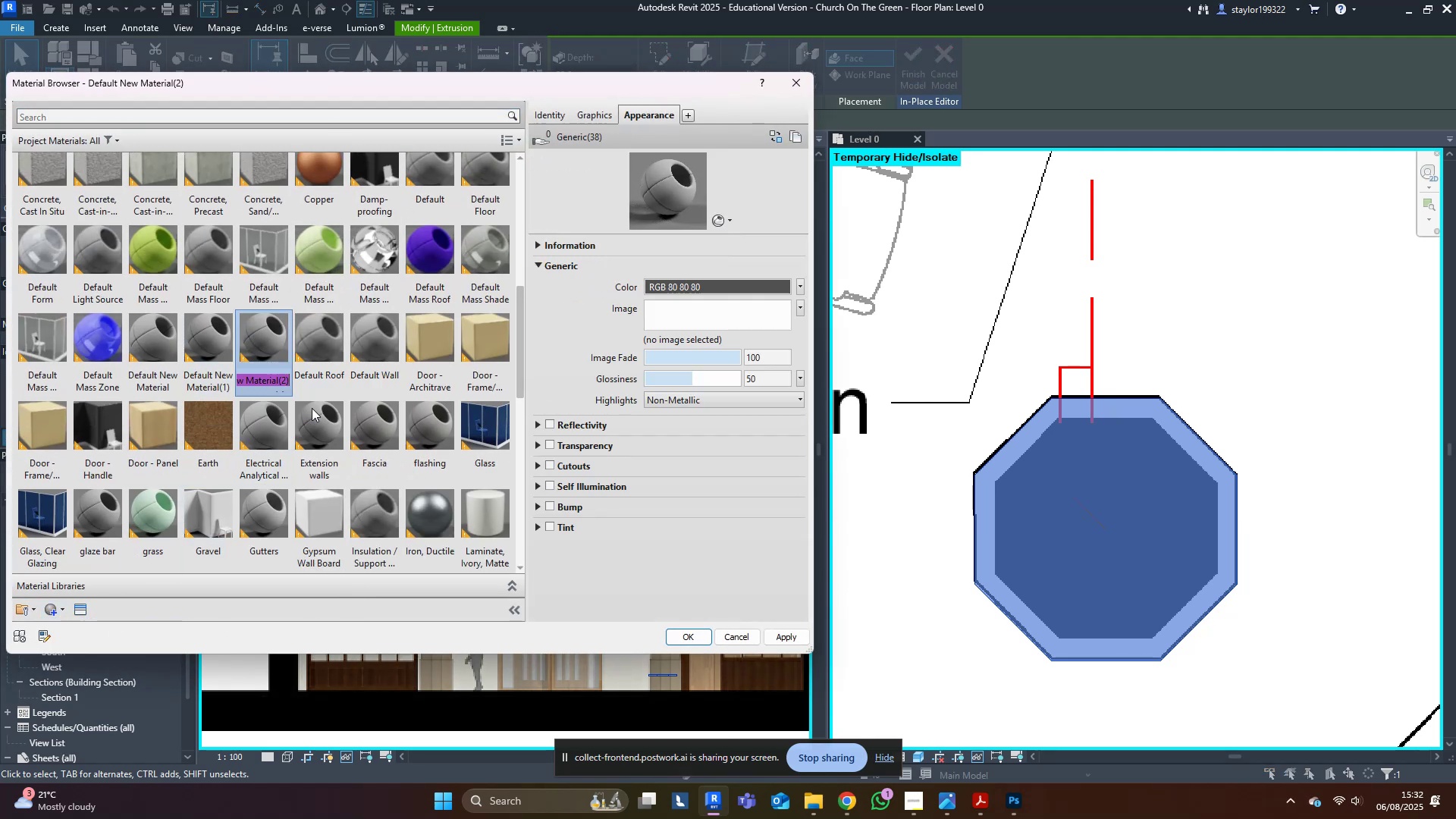 
type(Pillar Stone)
 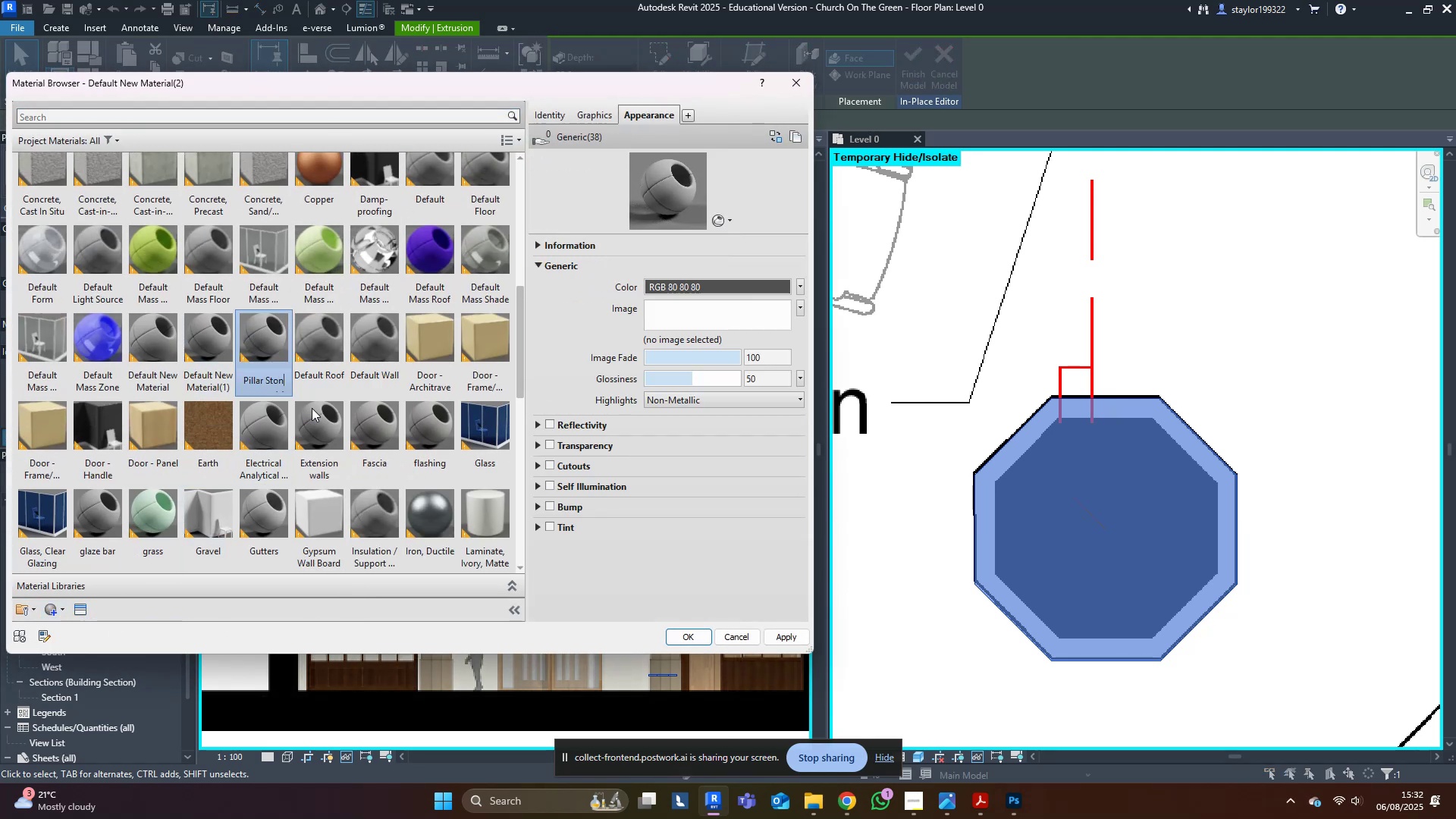 
key(Enter)
 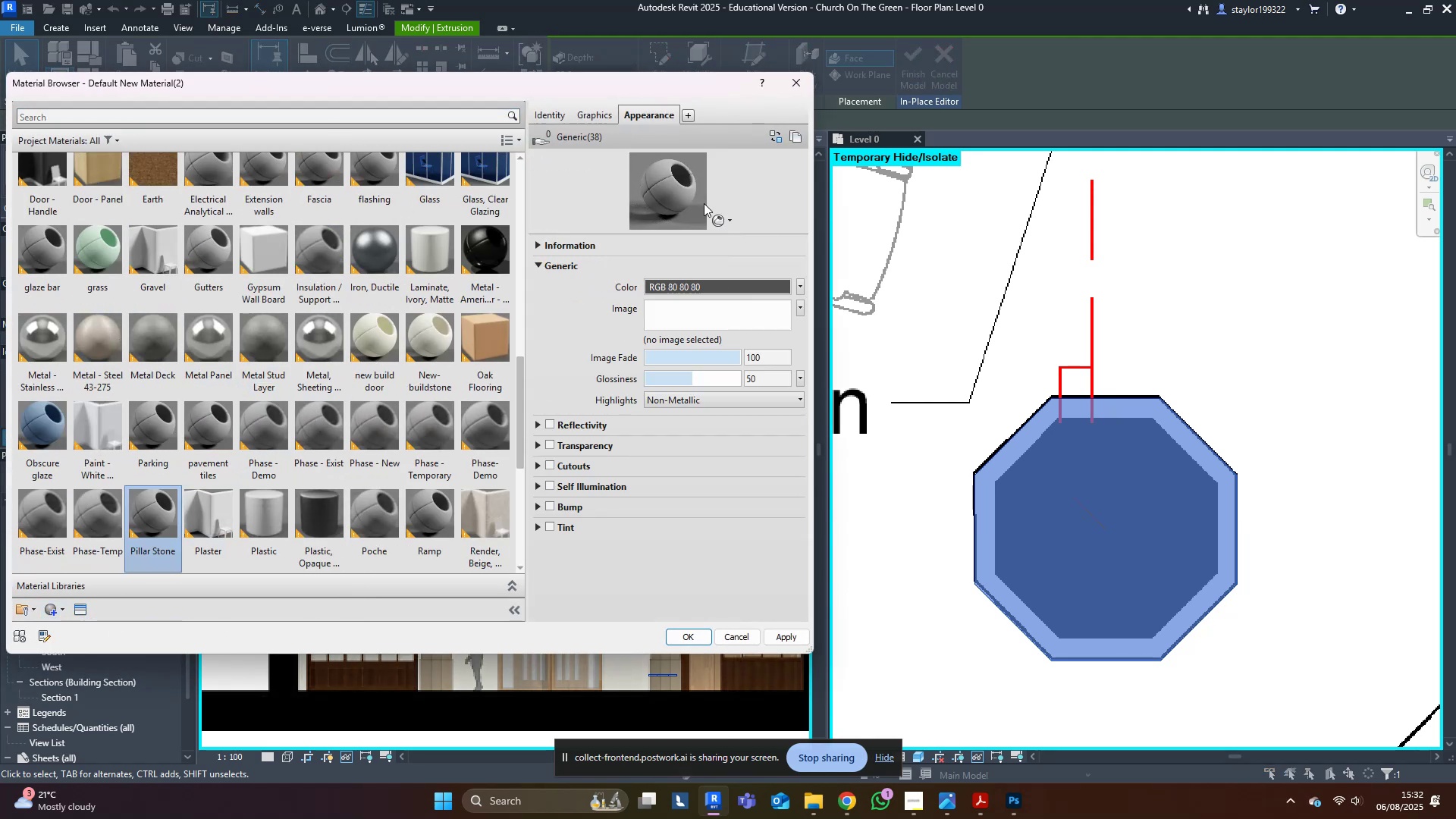 
left_click([591, 114])
 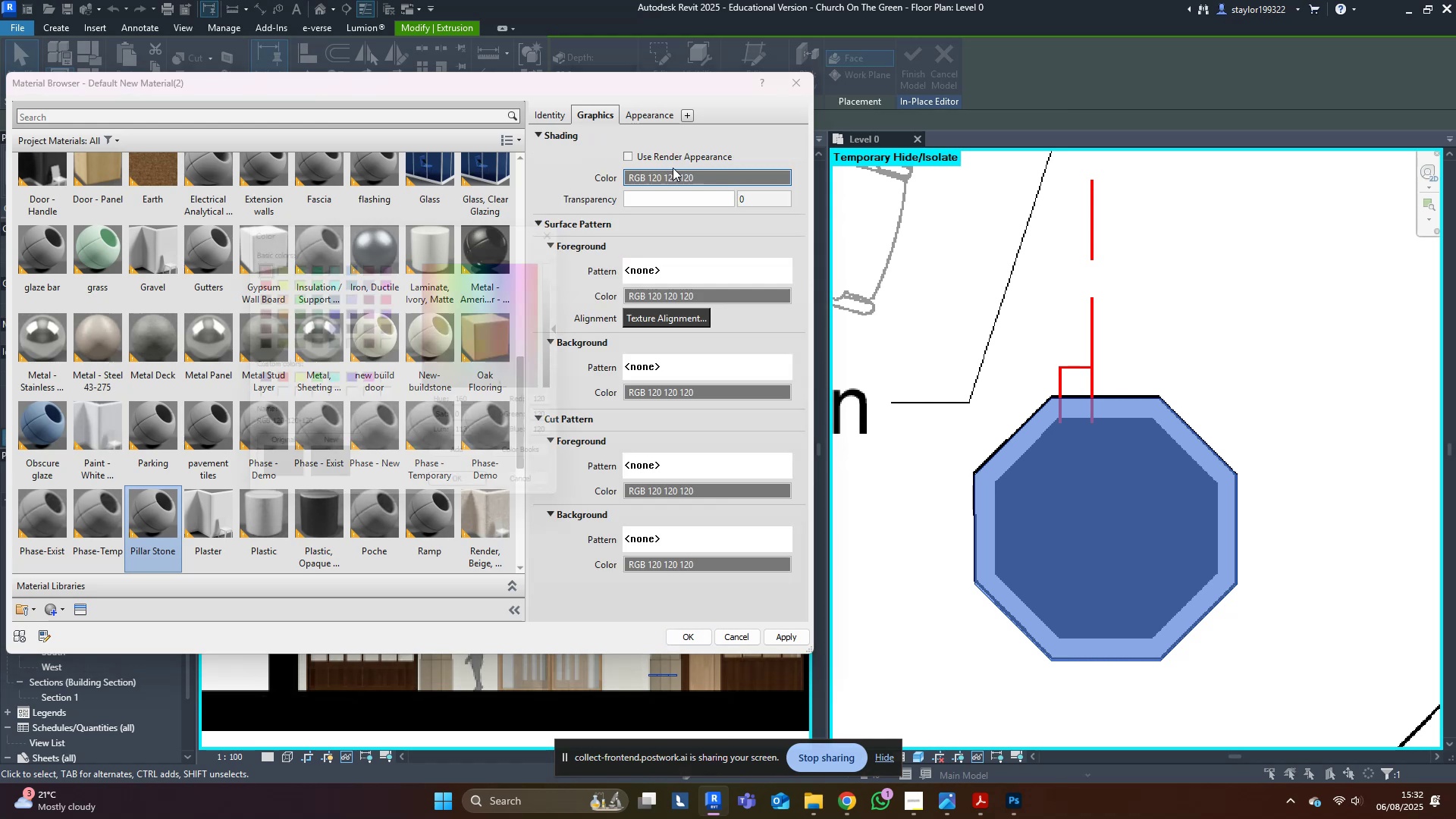 
triple_click([667, 152])
 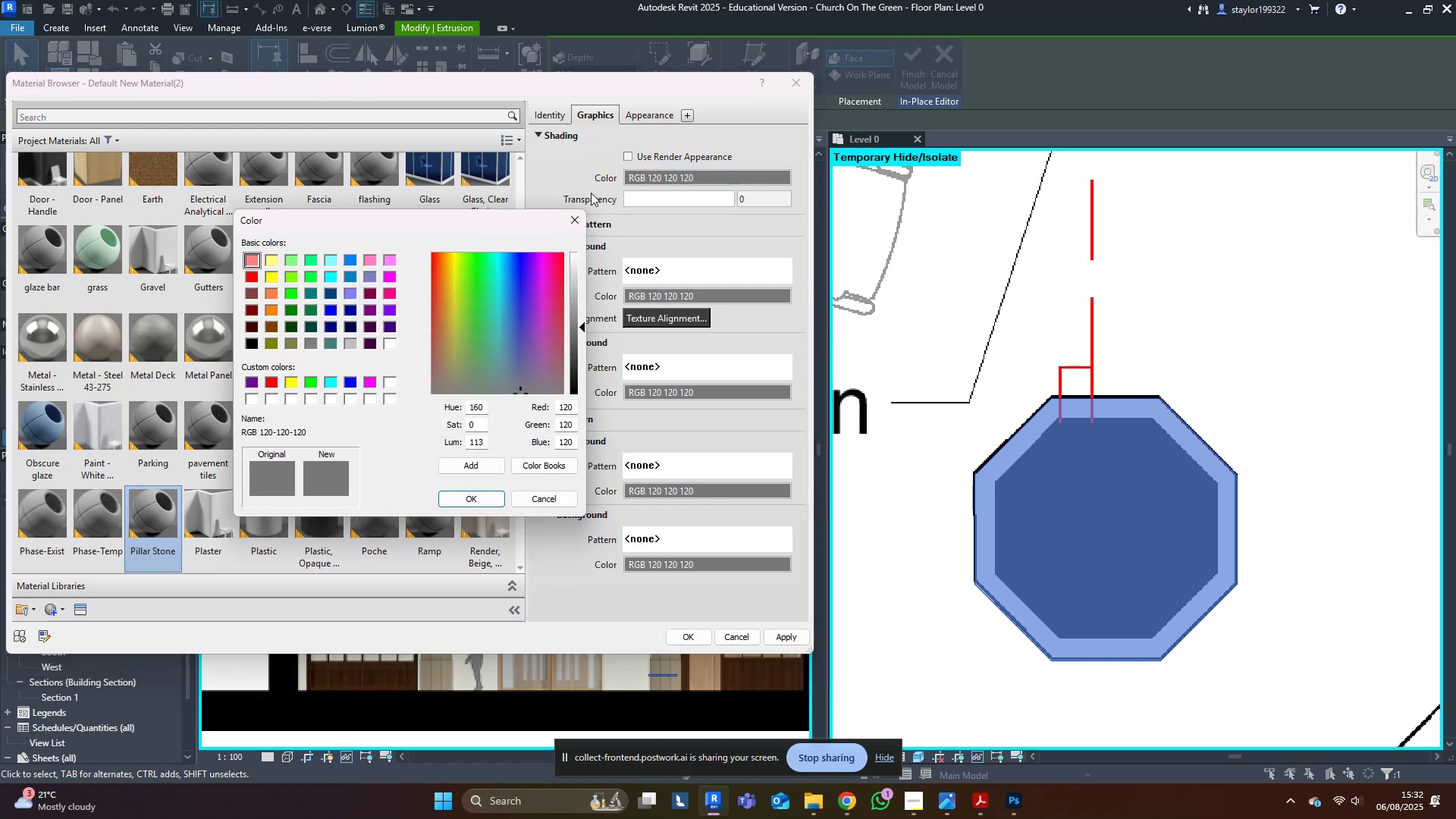 
left_click_drag(start_coordinate=[461, 318], to_coordinate=[485, 272])
 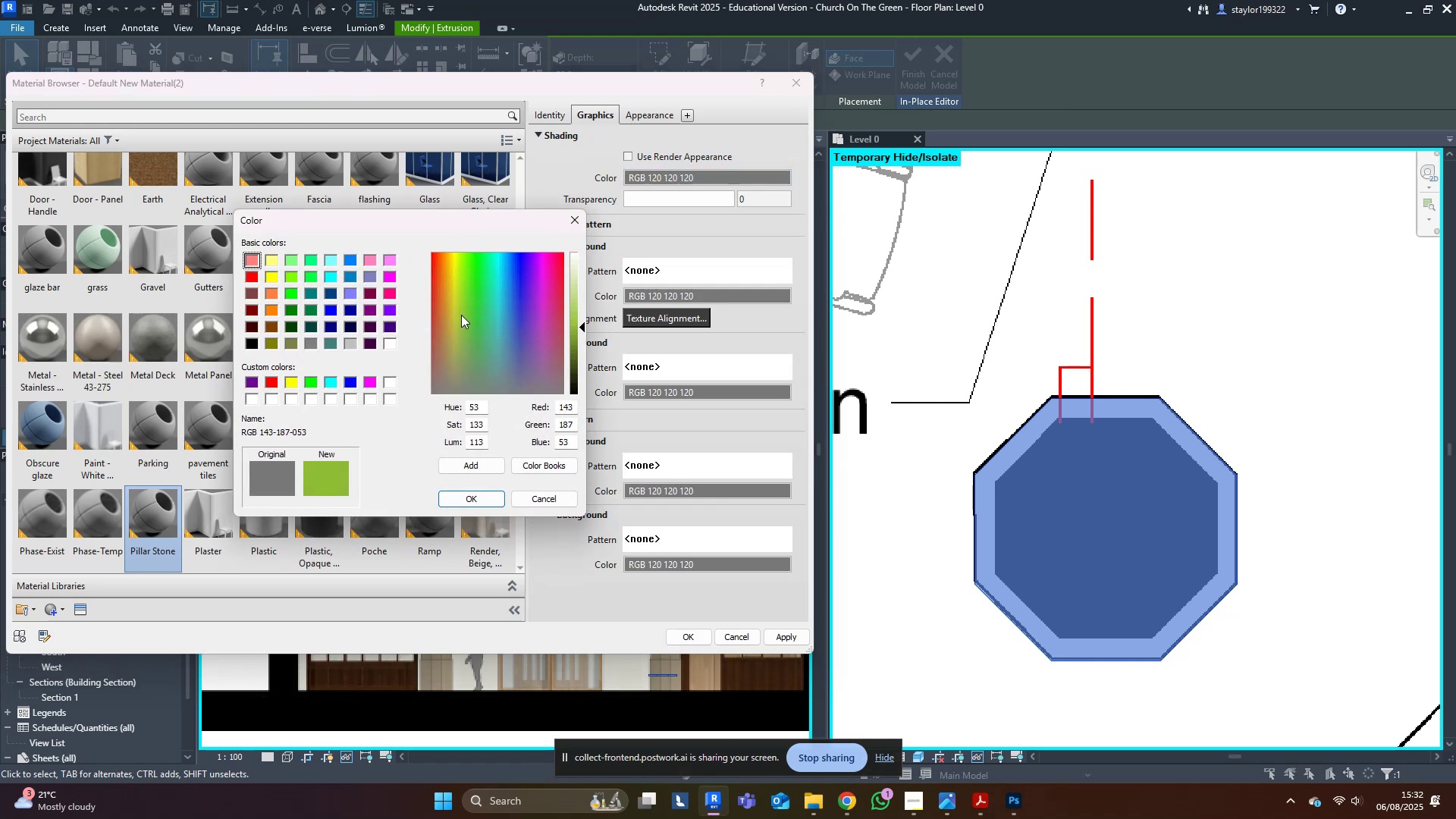 
key(Escape)
 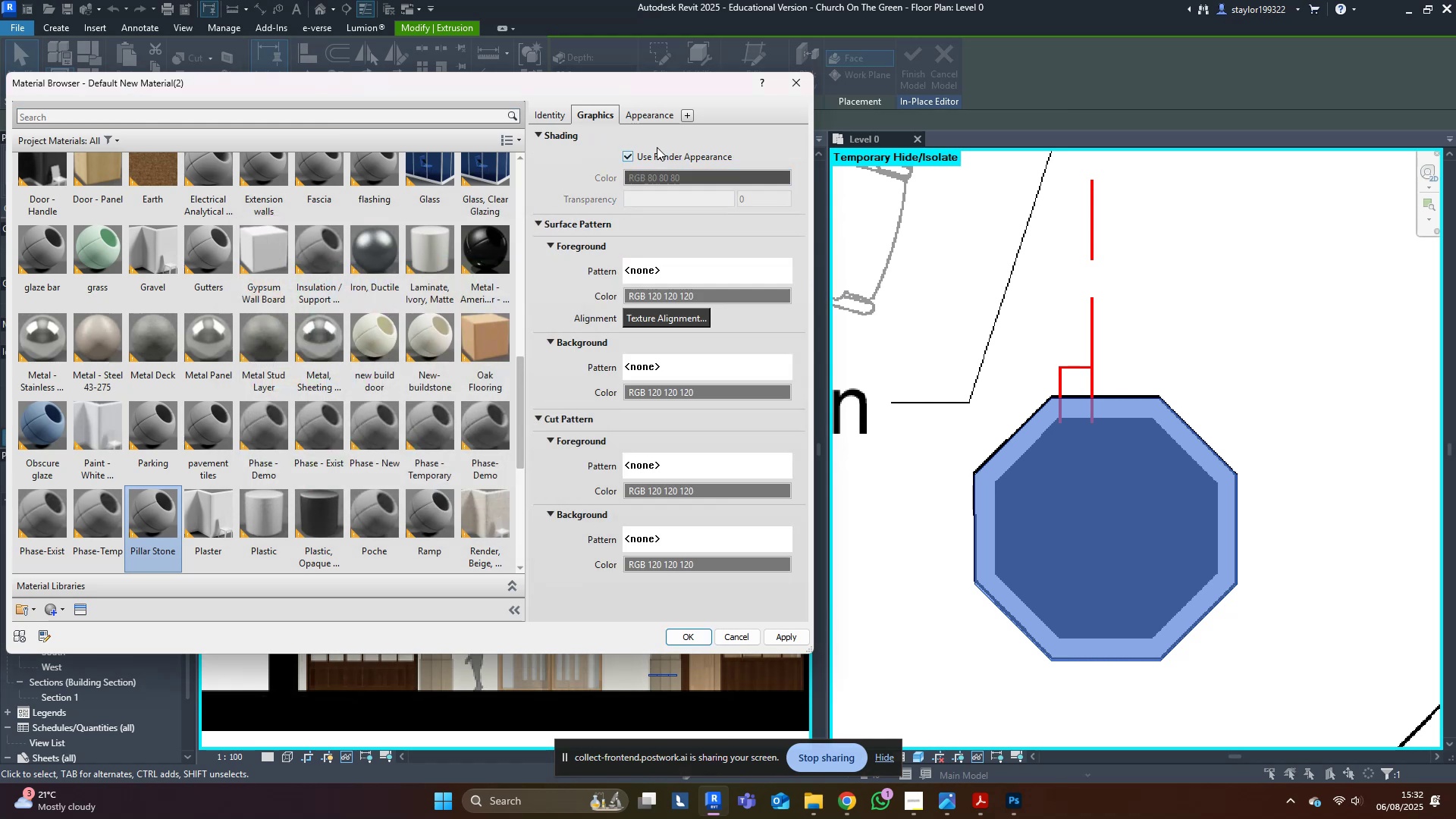 
double_click([650, 102])
 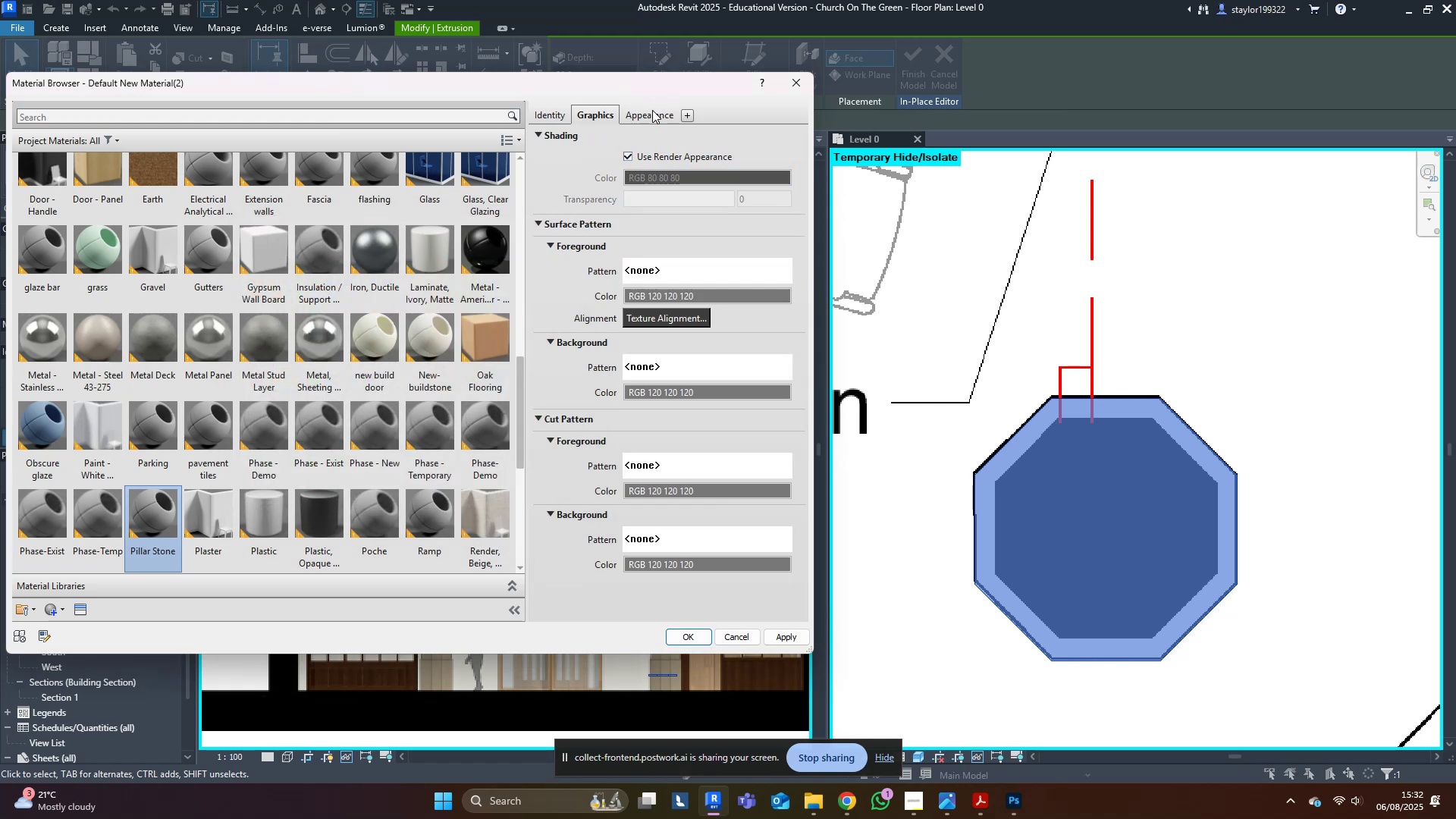 
triple_click([654, 118])
 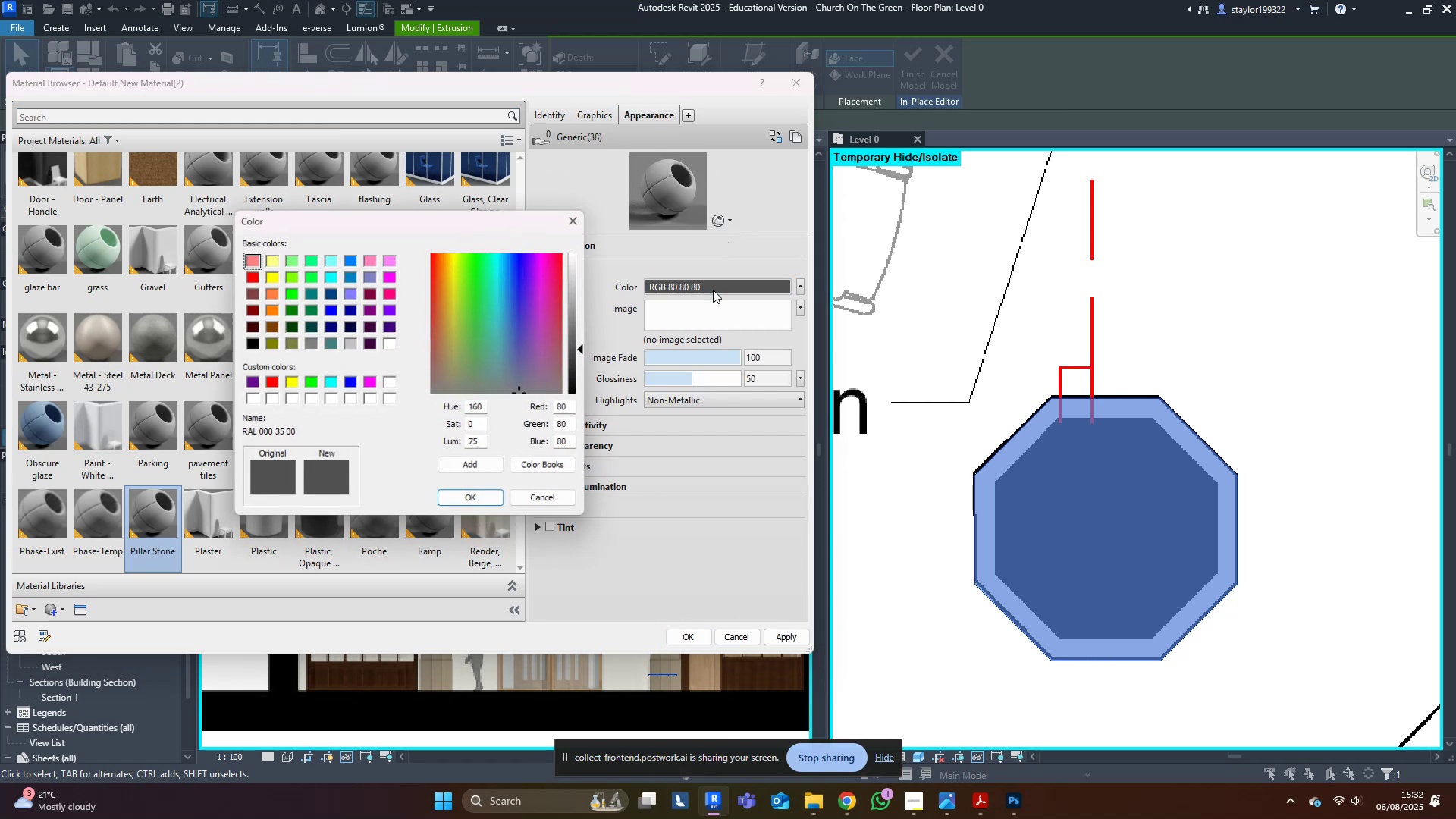 
left_click_drag(start_coordinate=[438, 319], to_coordinate=[453, 328])
 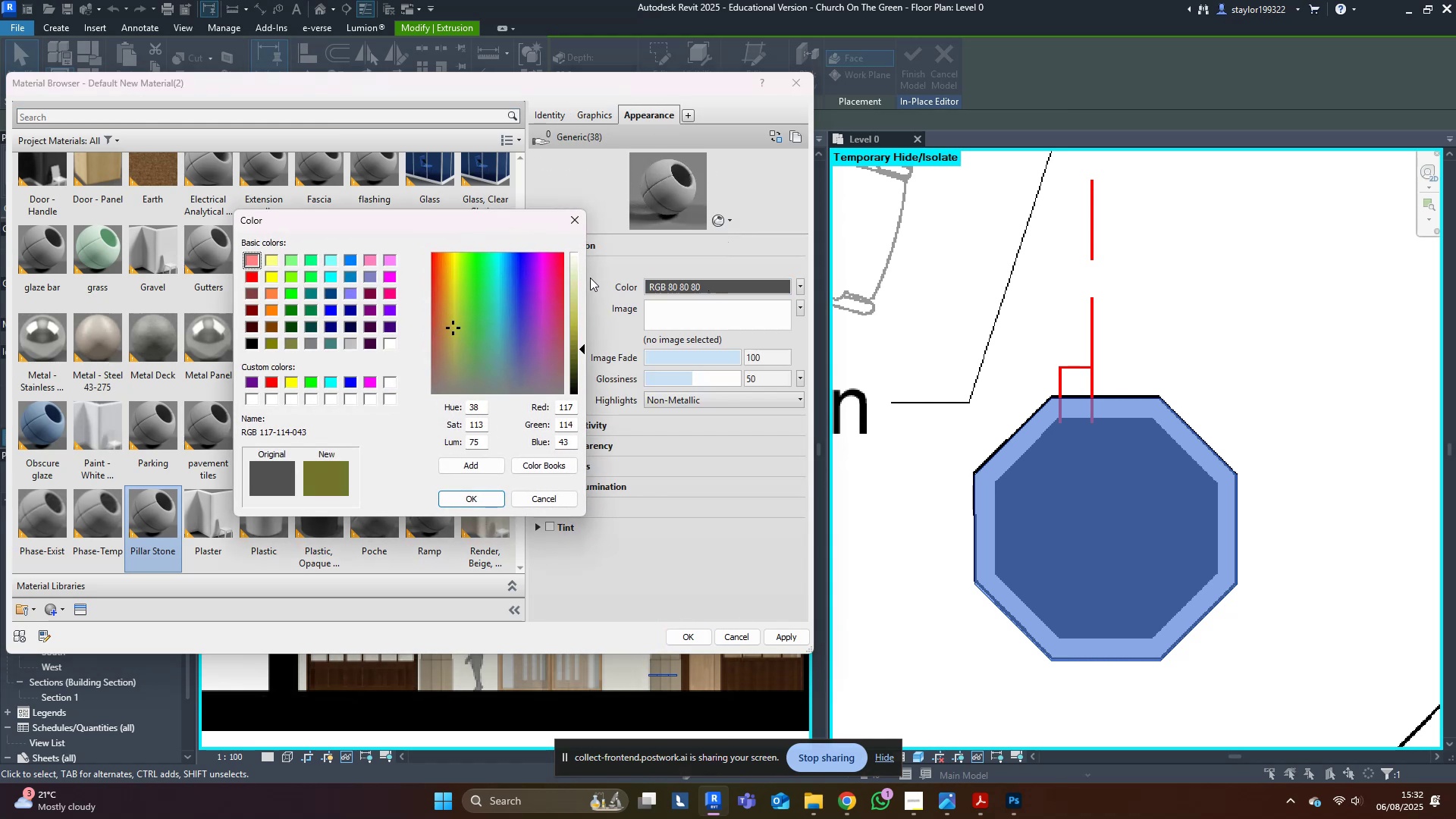 
left_click_drag(start_coordinate=[573, 270], to_coordinate=[578, 270])
 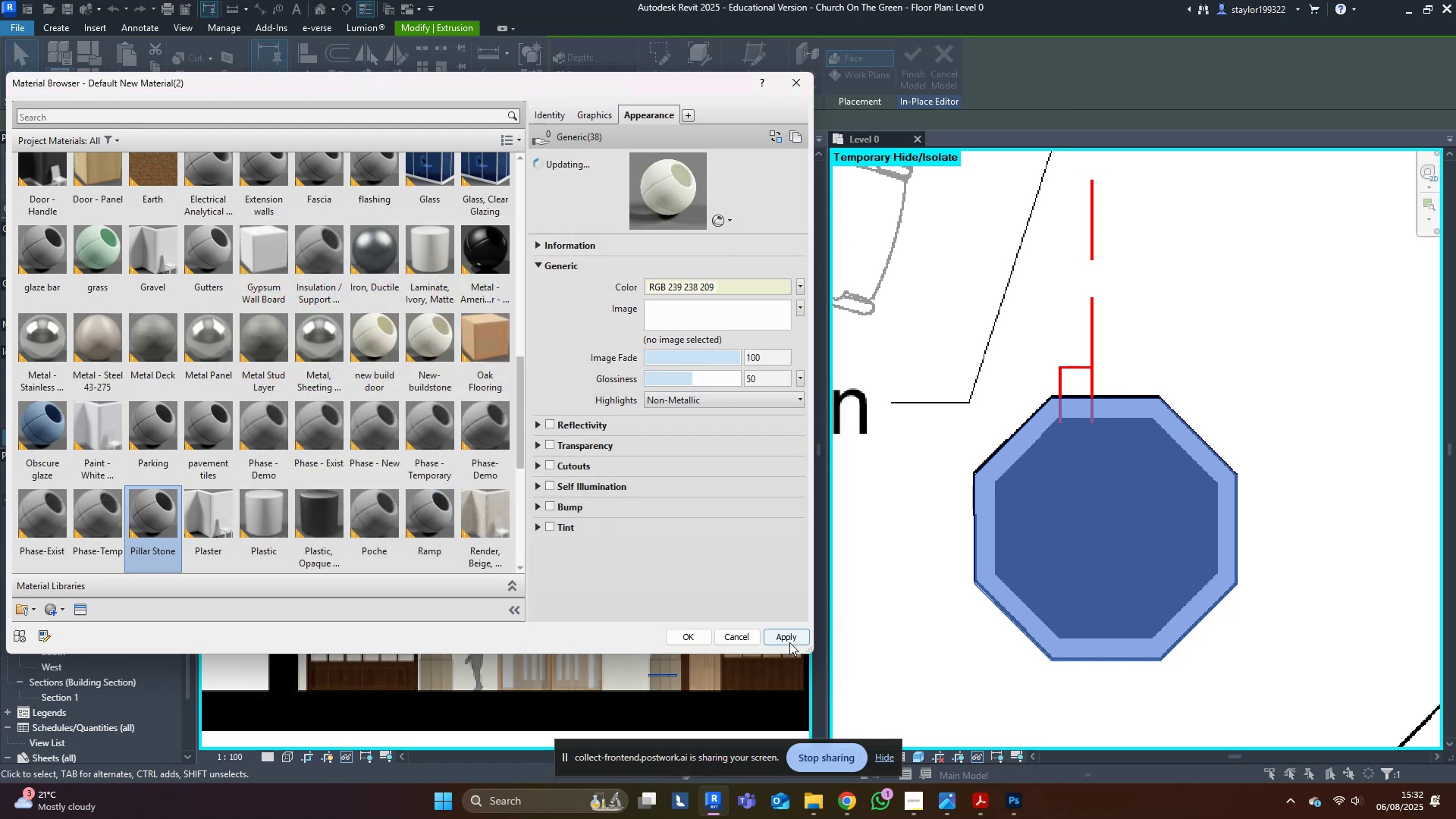 
double_click([664, 639])
 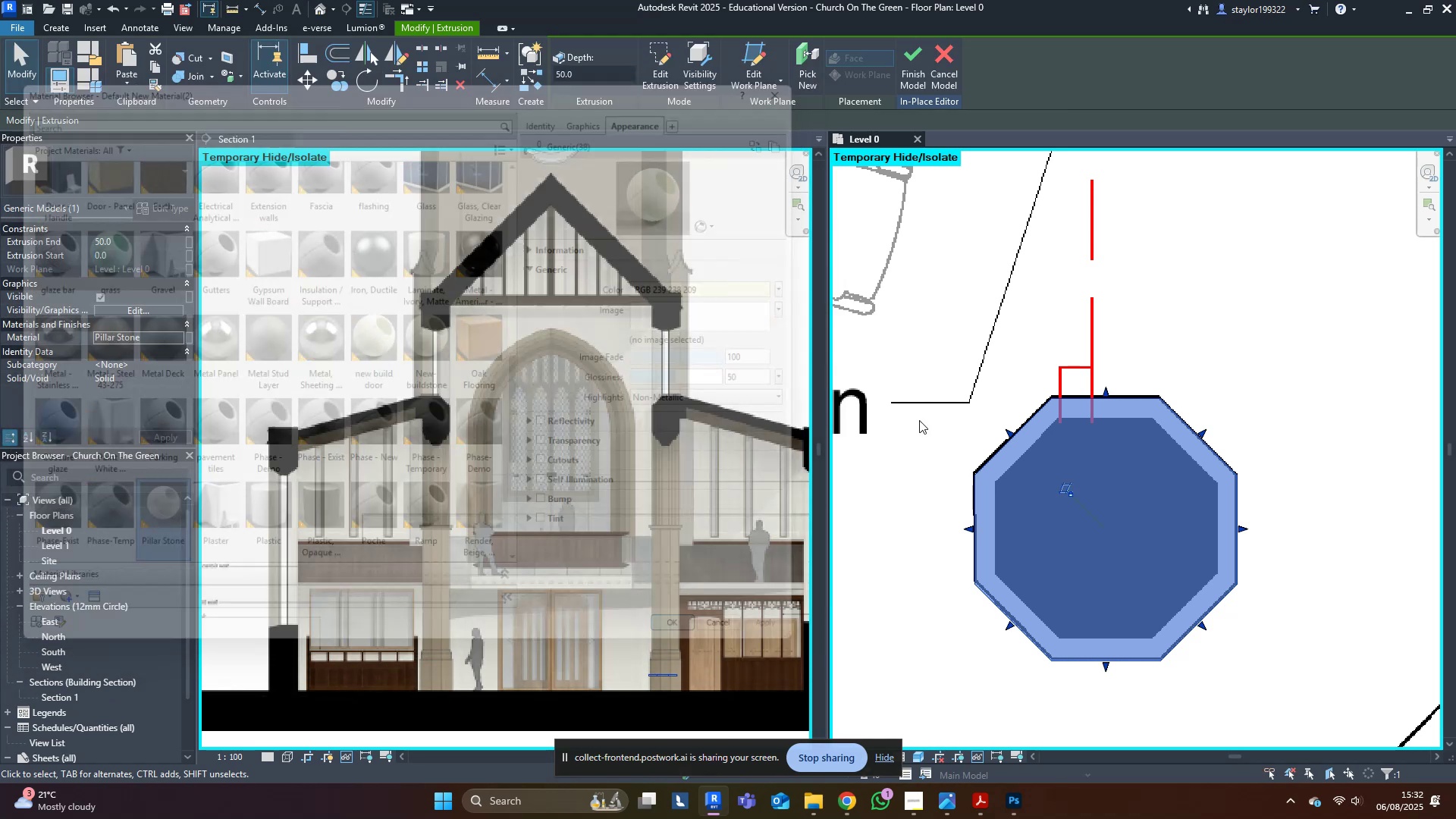 
middle_click([961, 349])
 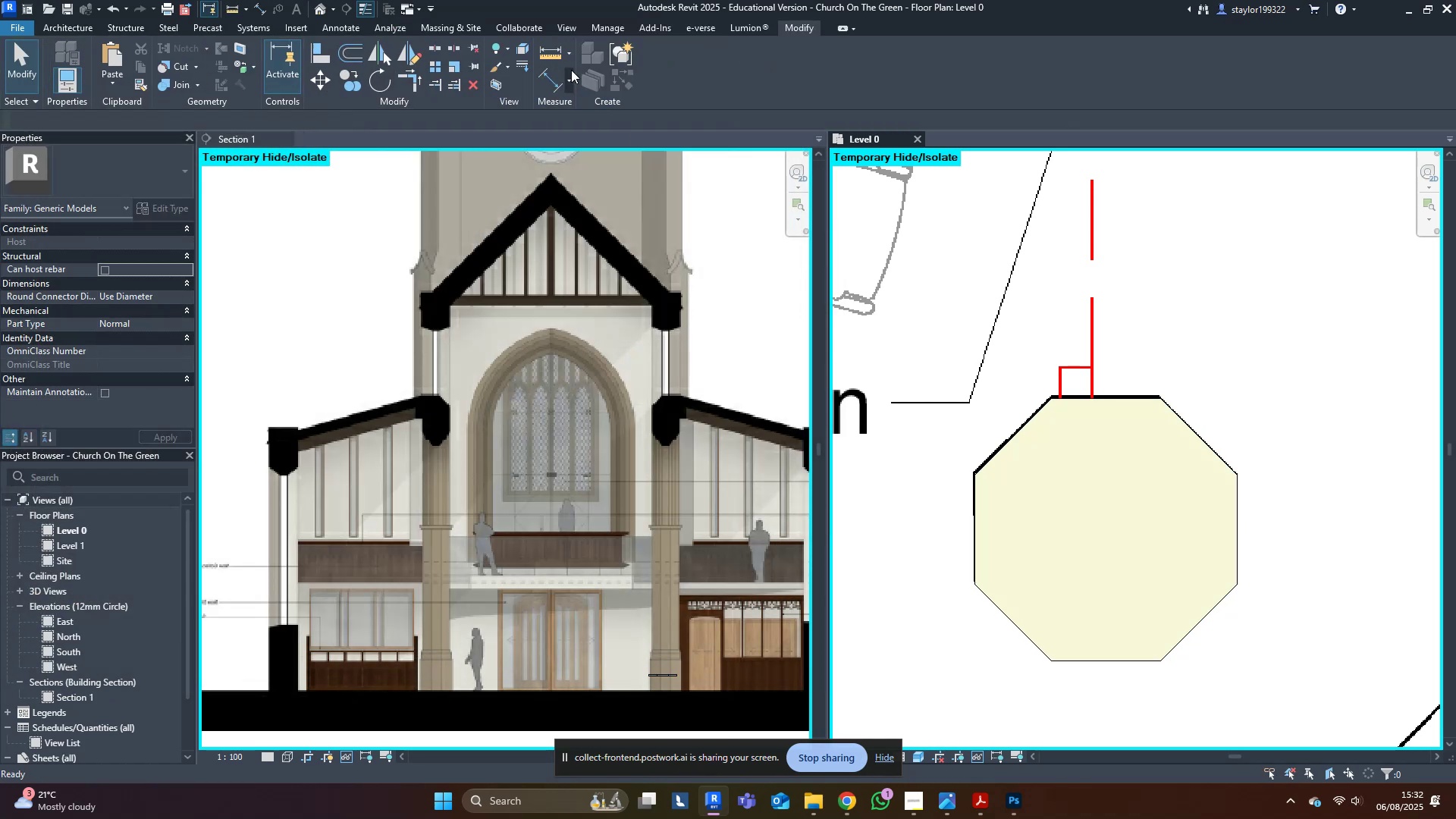 
middle_click([825, 411])
 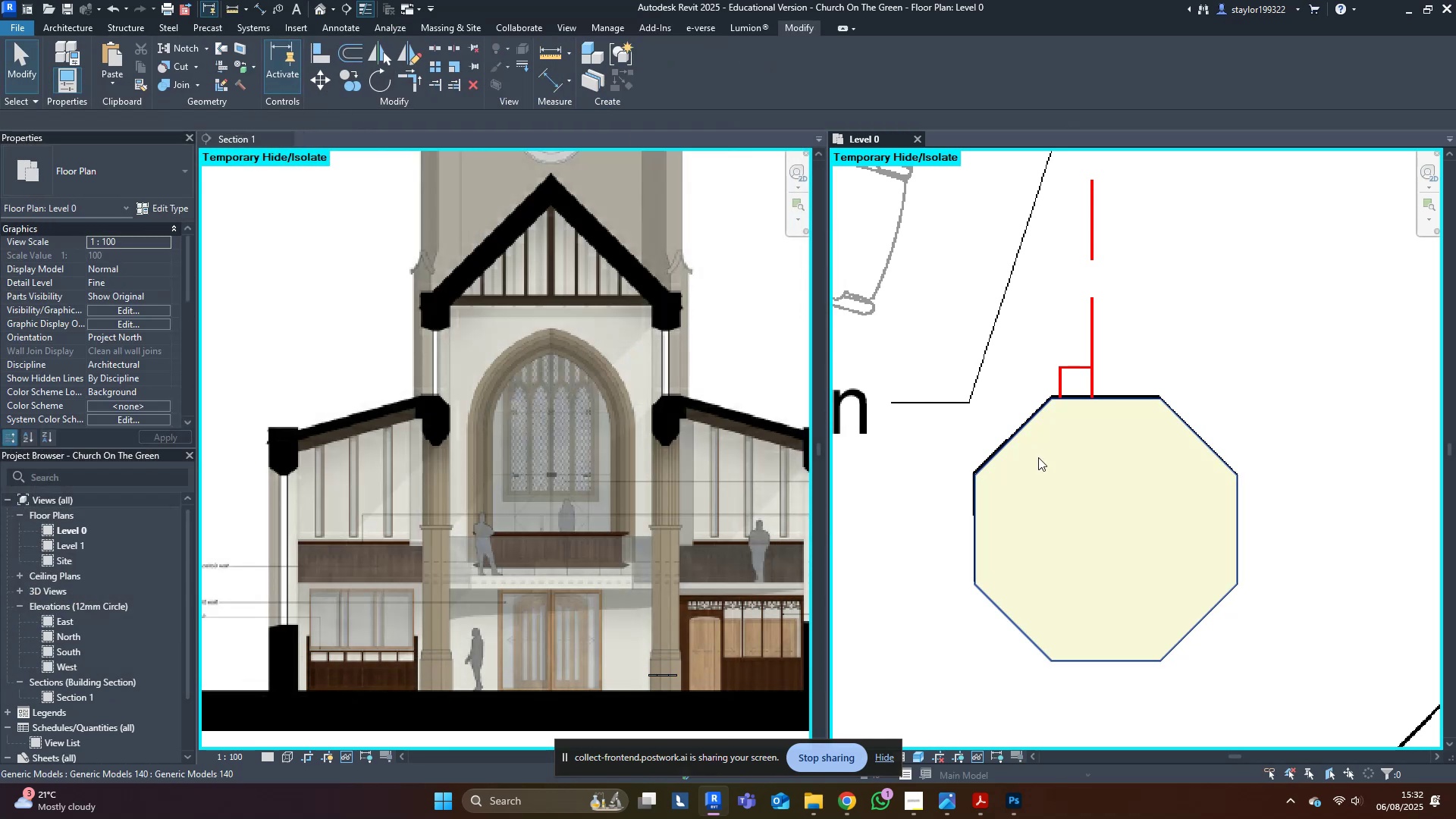 
left_click([1049, 462])
 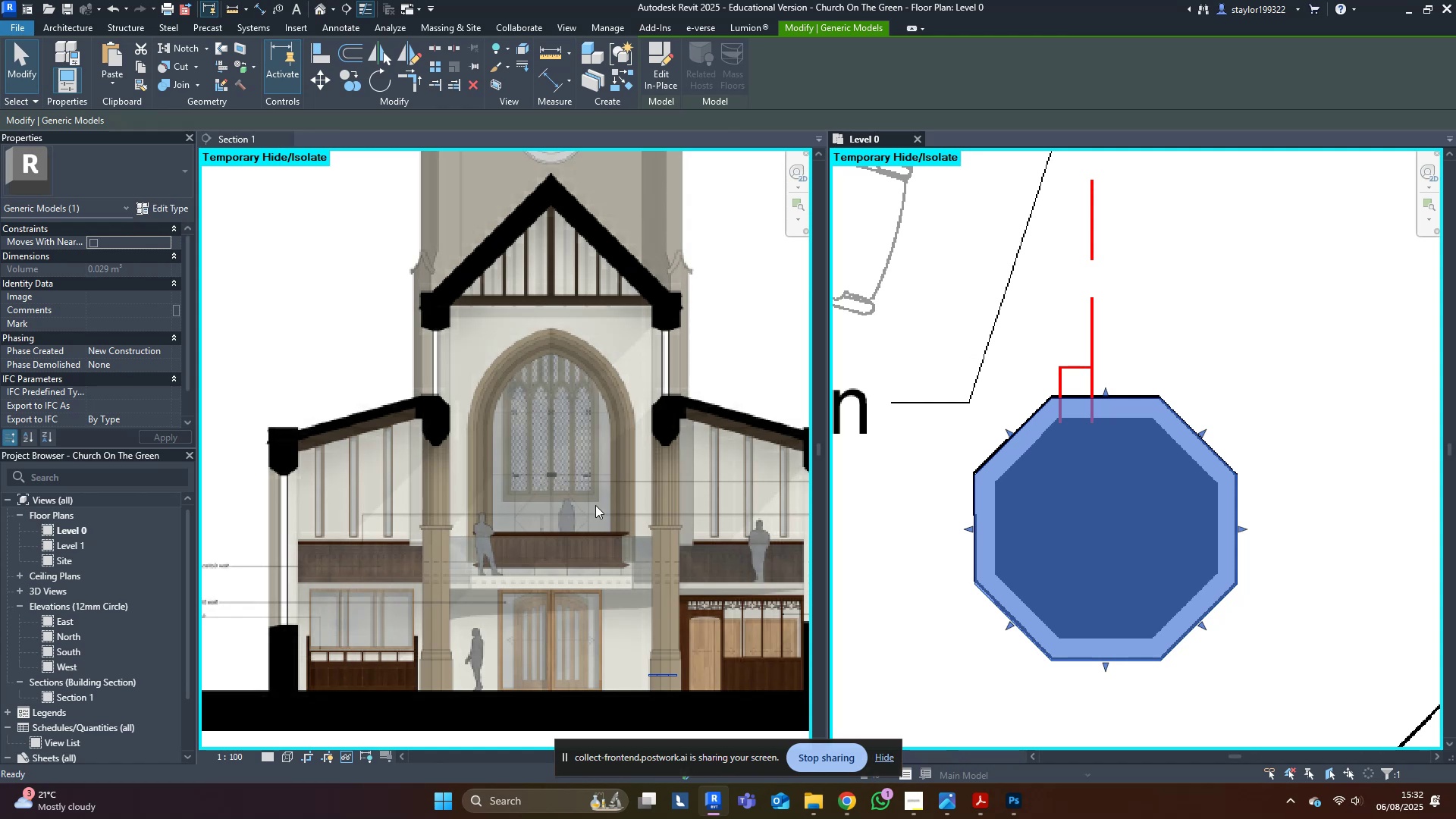 
scroll: coordinate [599, 529], scroll_direction: down, amount: 5.0
 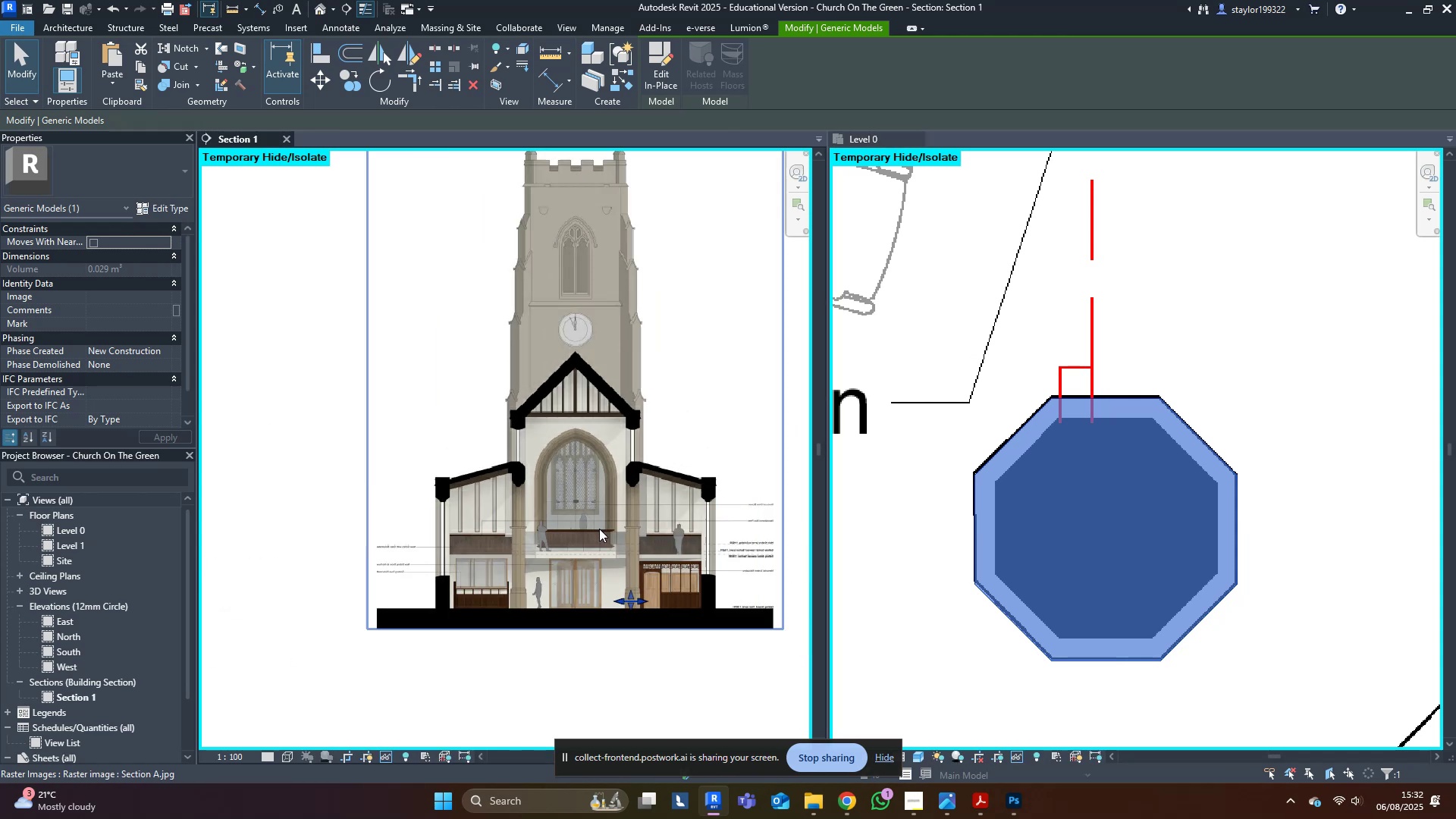 
key(Escape)
 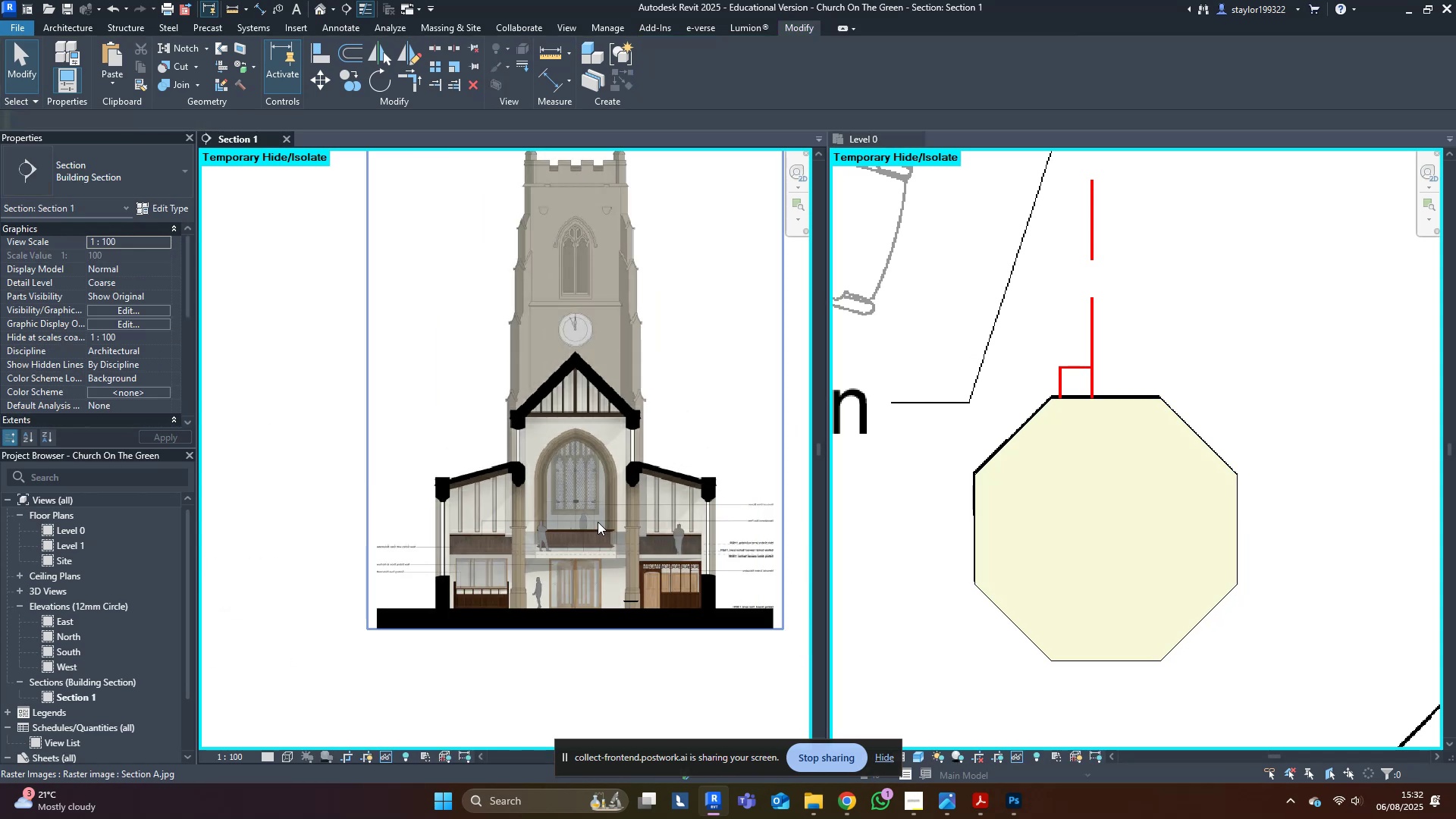 
middle_click([598, 522])
 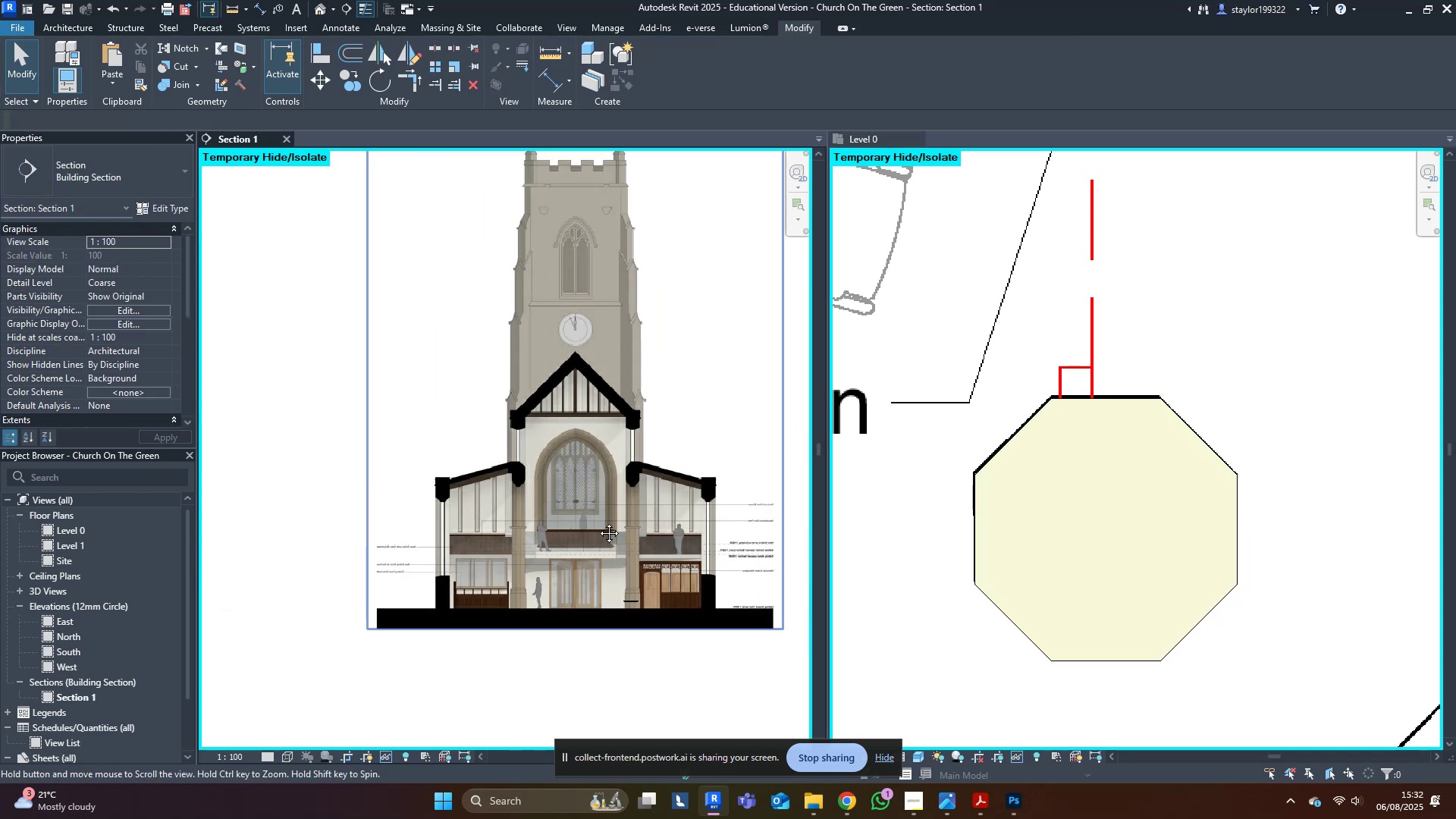 
type(hr)
 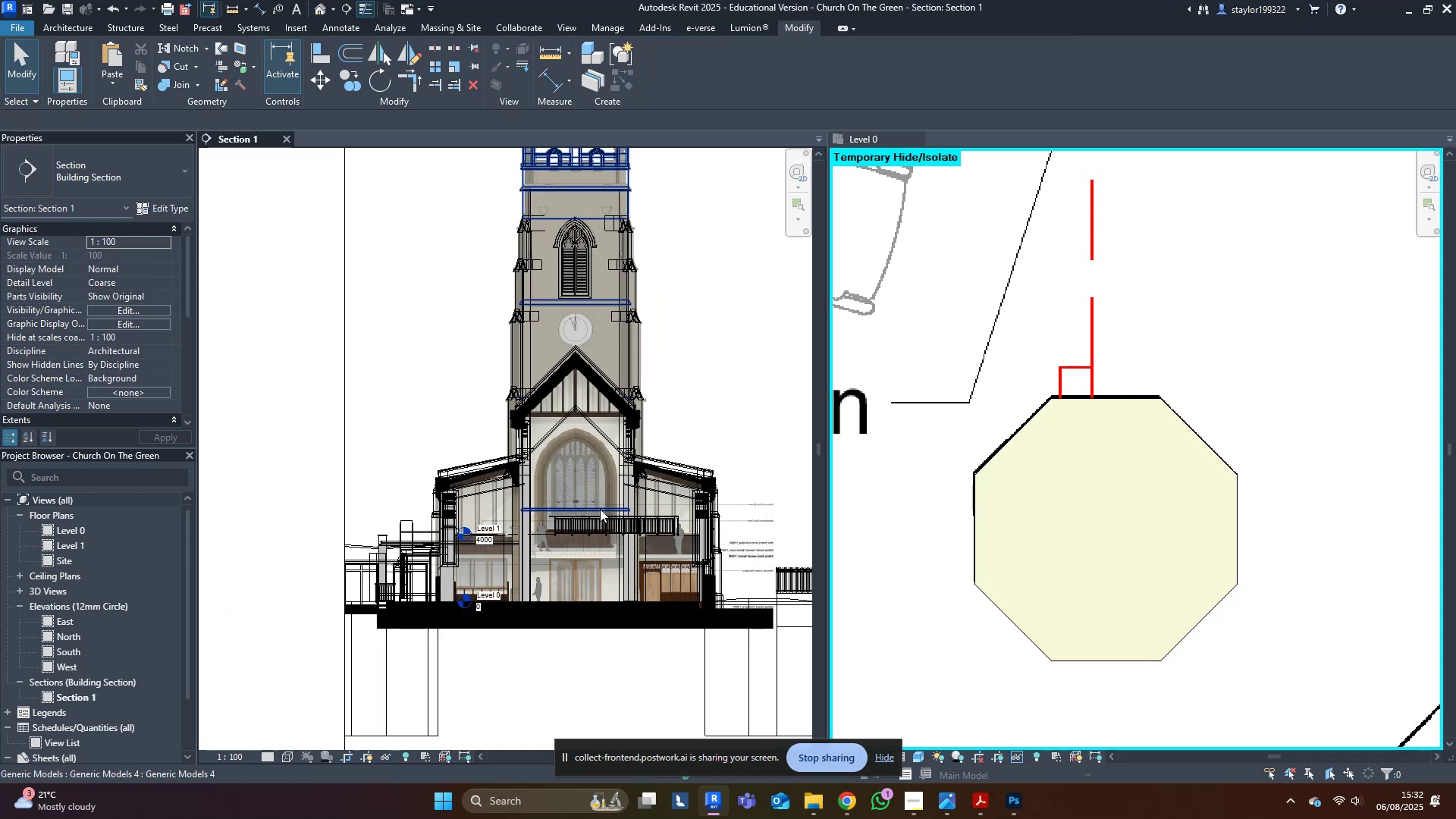 
middle_click([600, 509])
 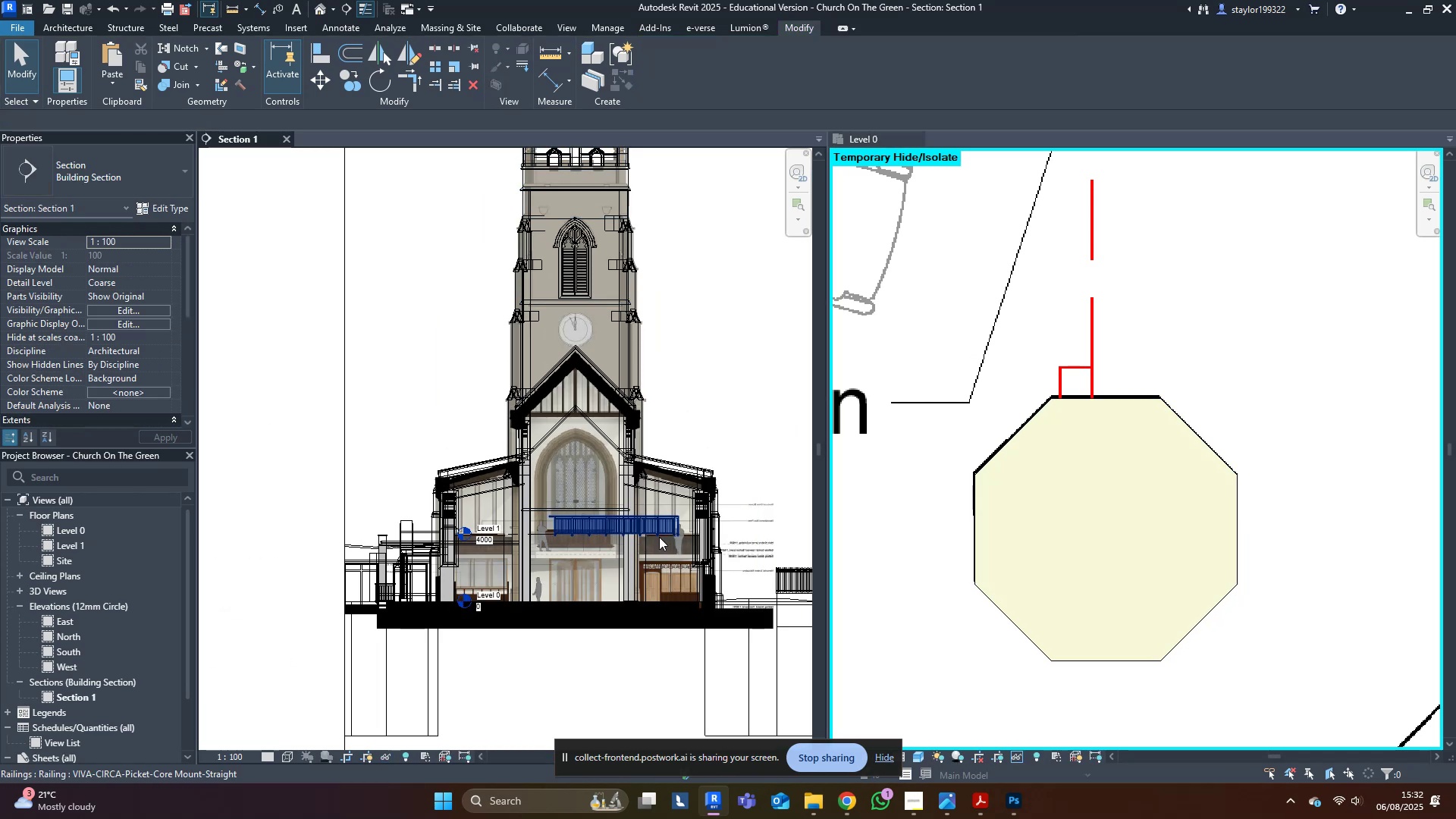 
scroll: coordinate [633, 624], scroll_direction: up, amount: 8.0
 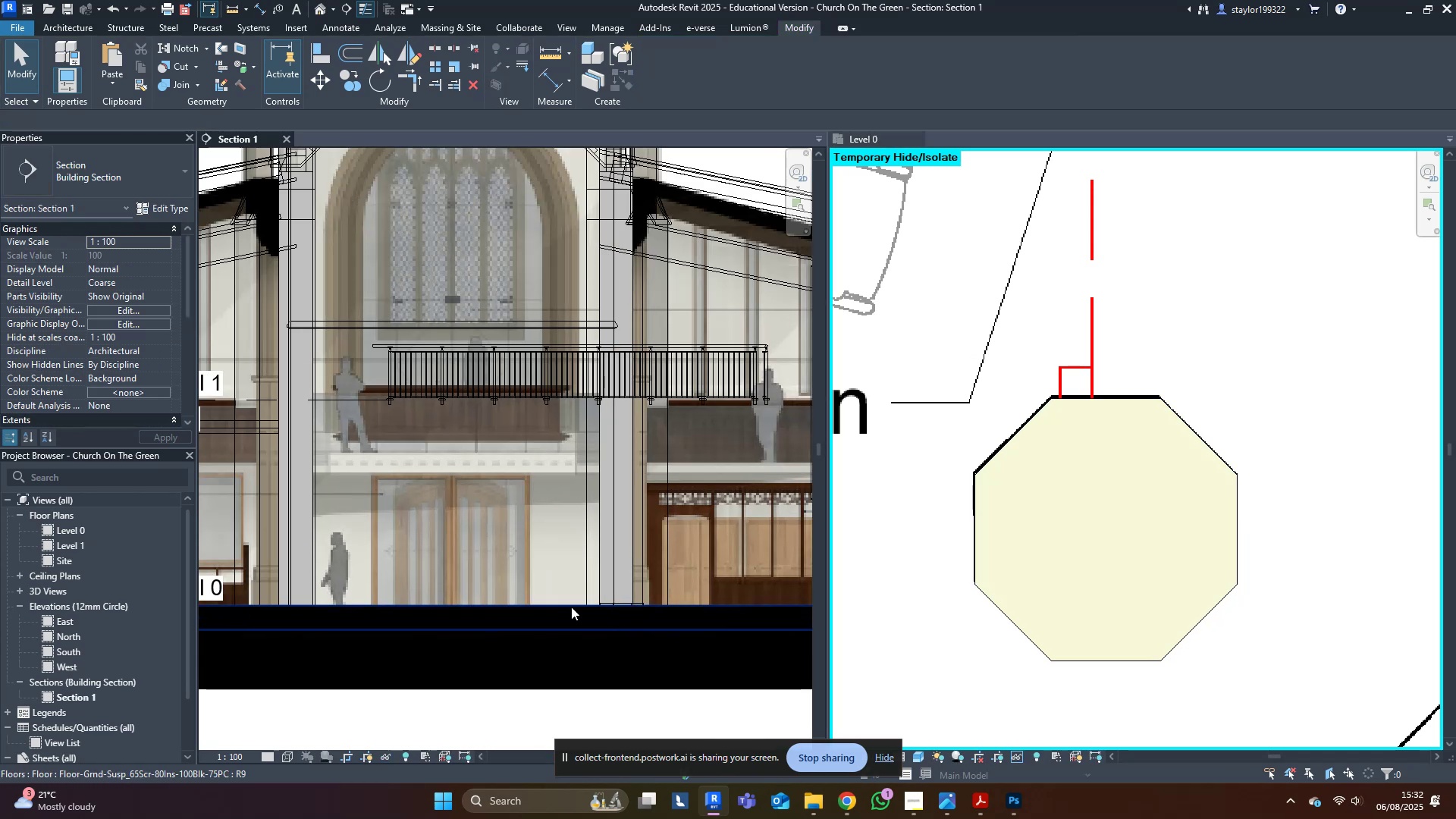 
left_click([445, 536])
 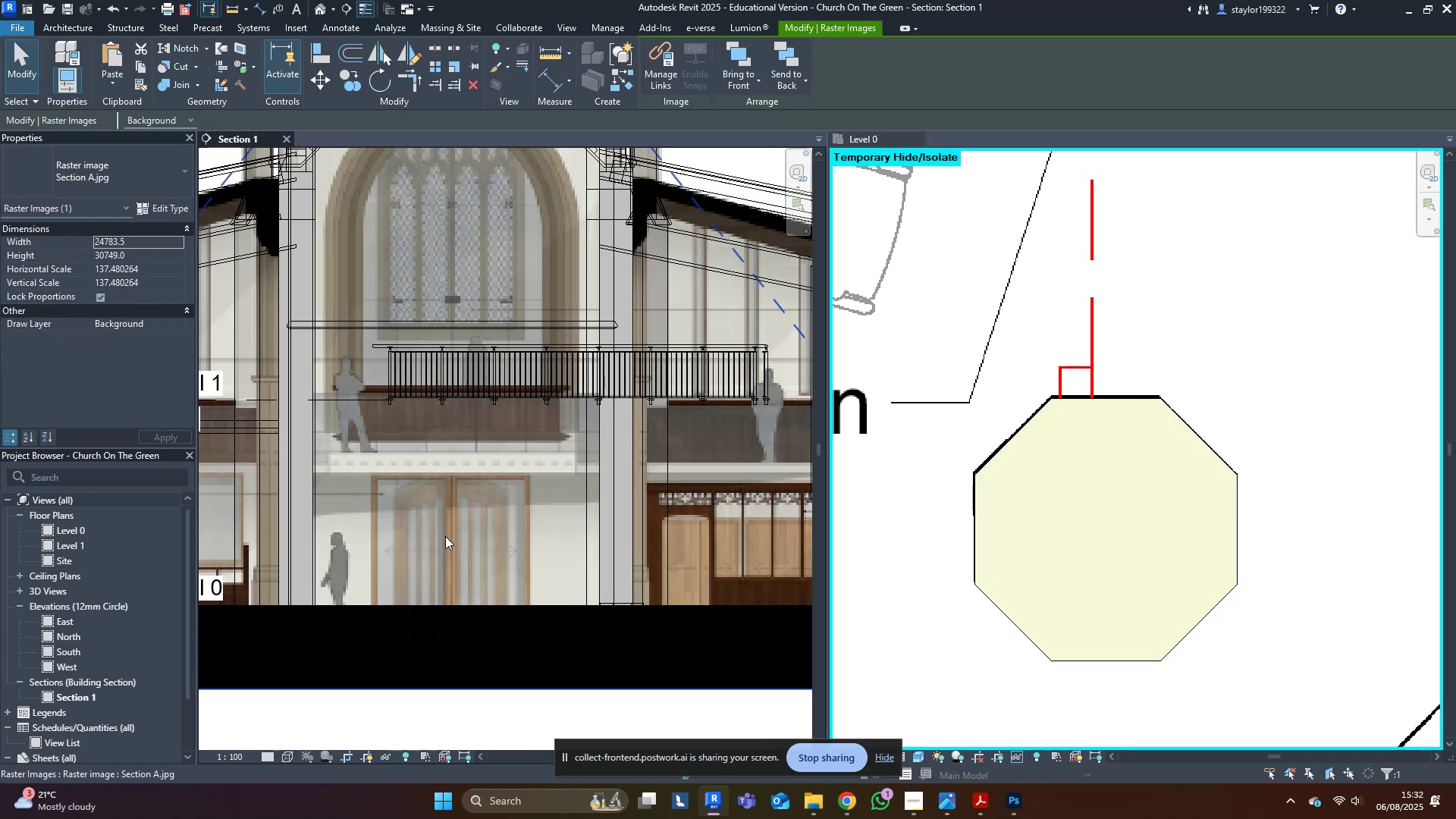 
scroll: coordinate [446, 540], scroll_direction: down, amount: 10.0
 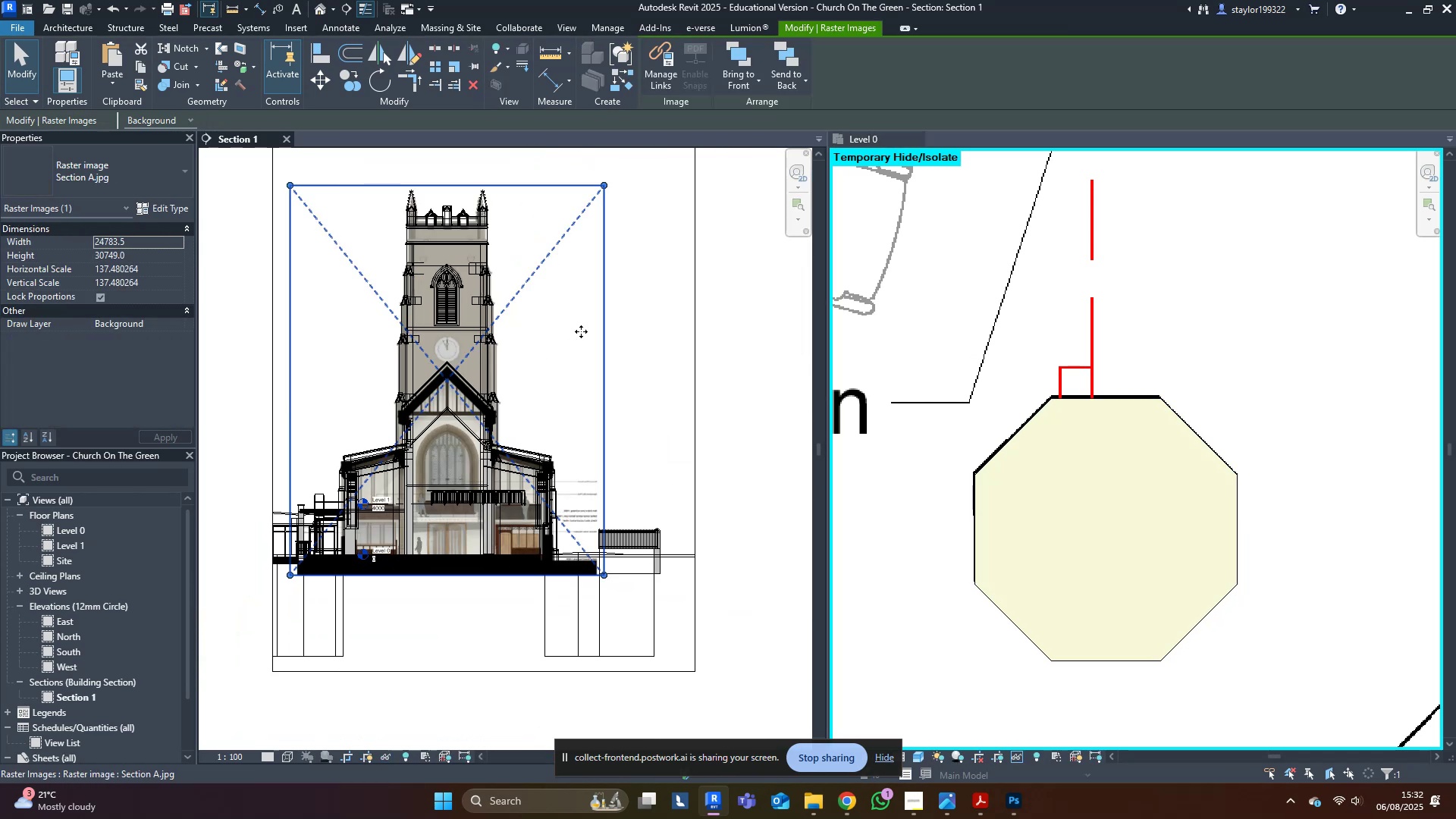 
left_click([585, 324])
 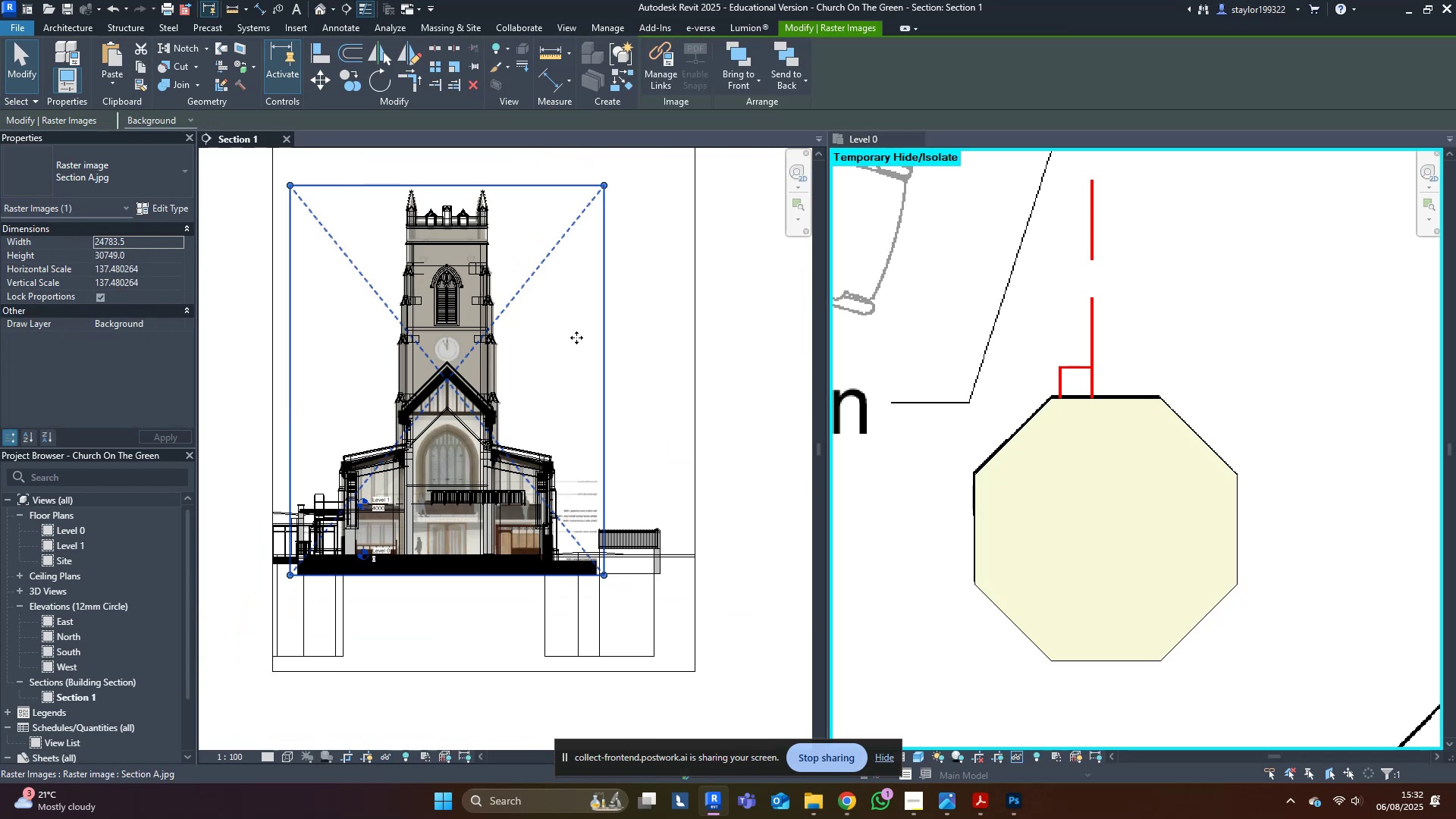 
scroll: coordinate [805, 518], scroll_direction: up, amount: 12.0
 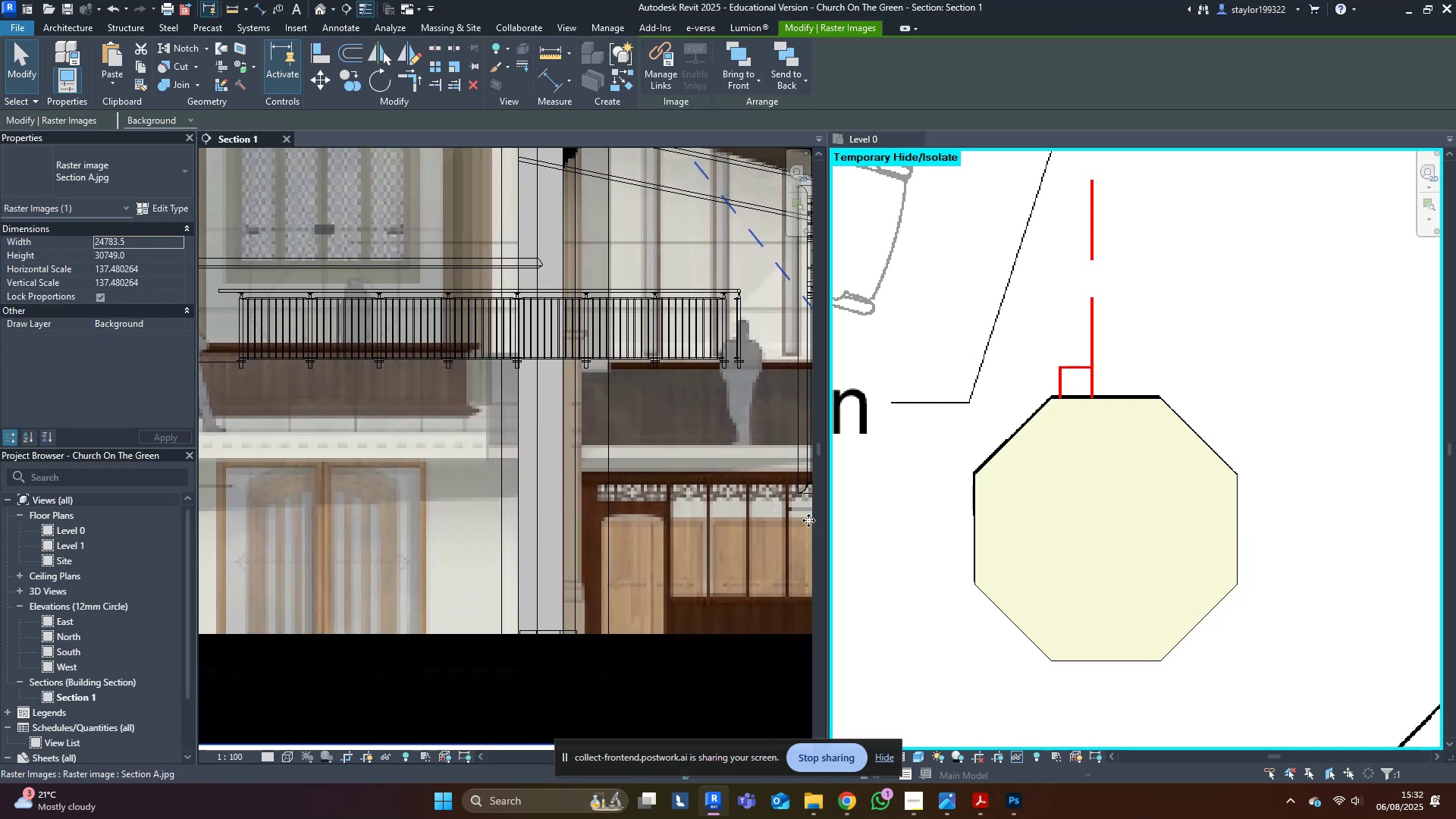 
scroll: coordinate [641, 527], scroll_direction: down, amount: 6.0
 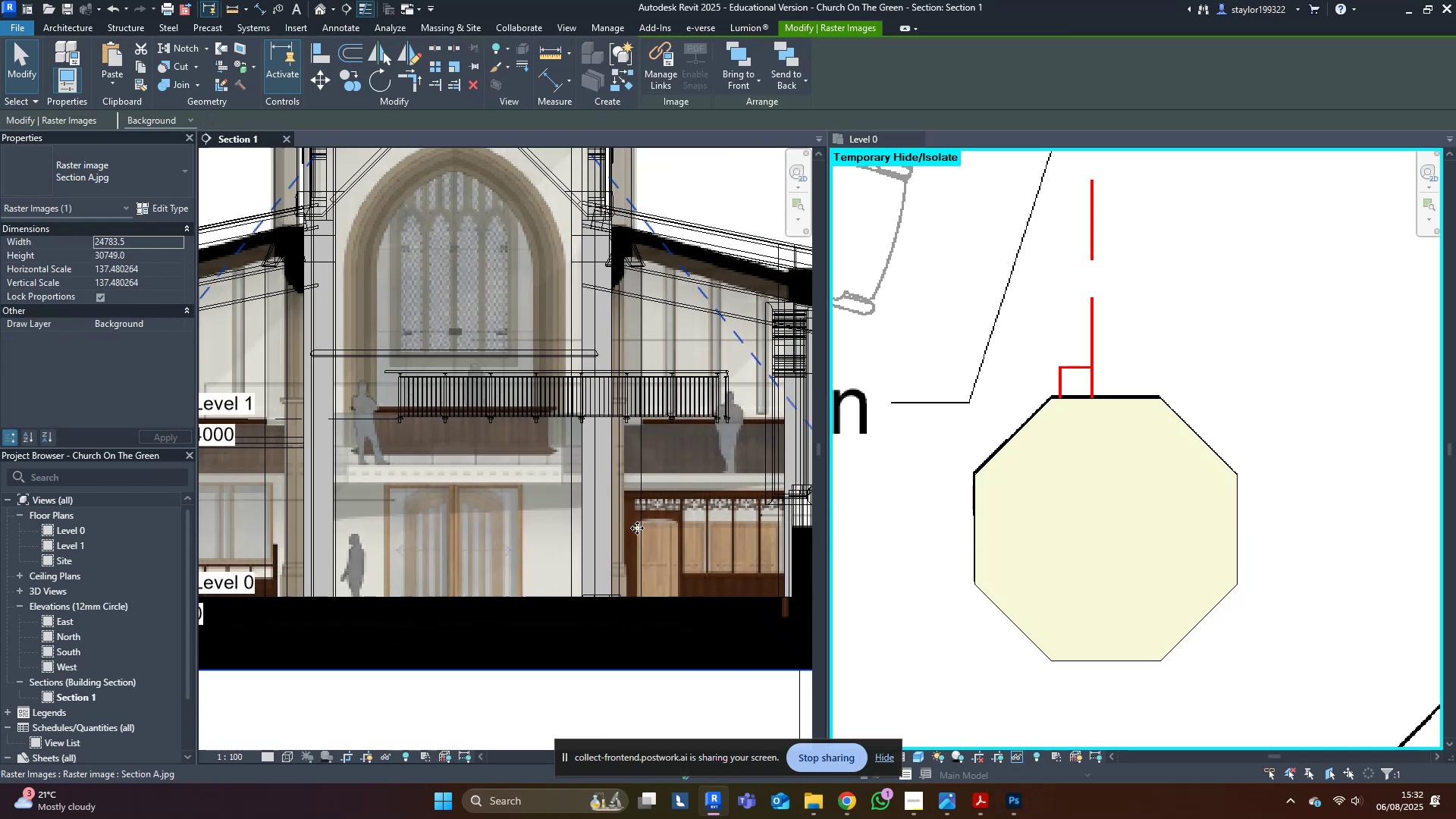 
key(Escape)
 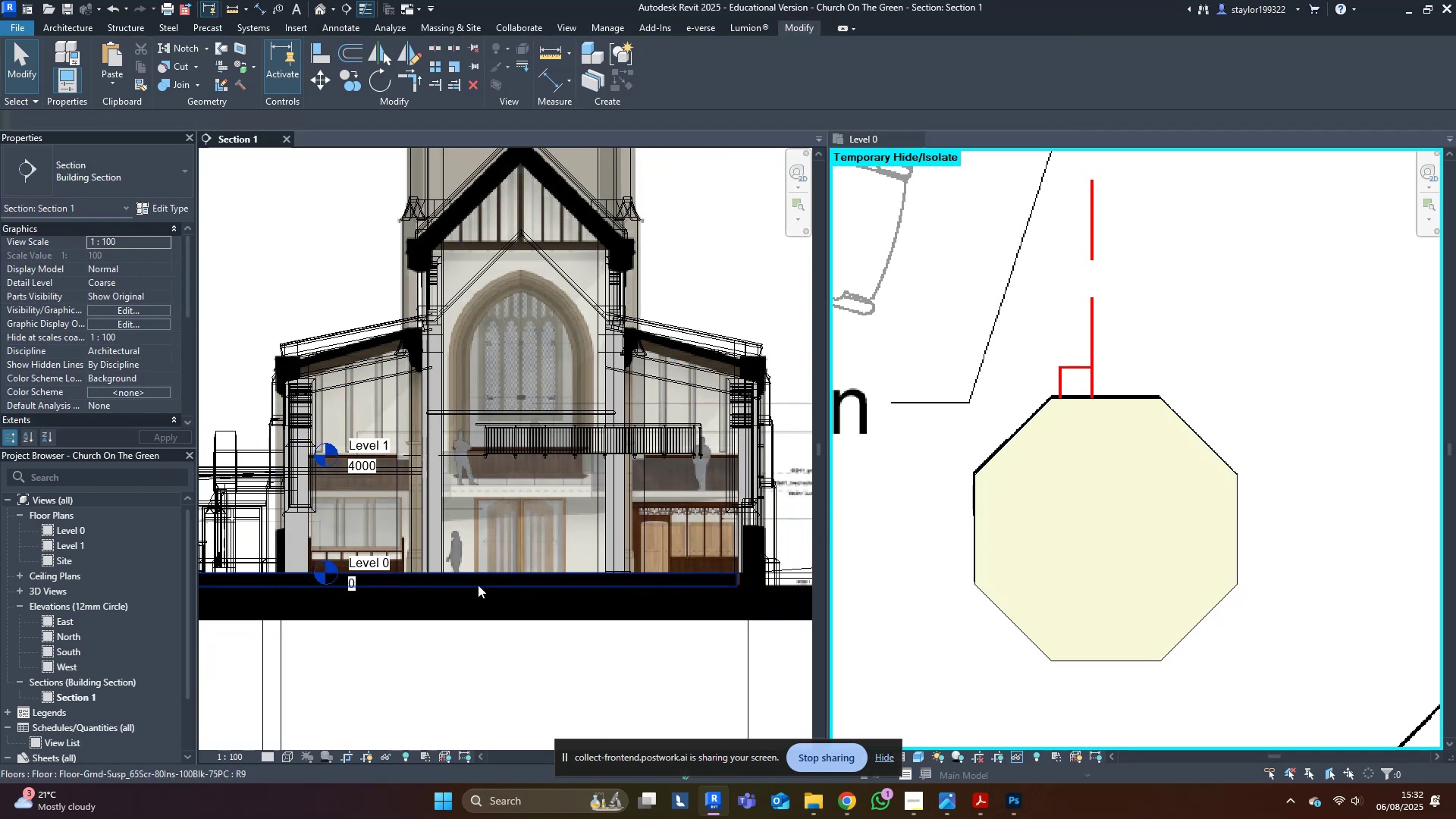 
left_click([478, 585])
 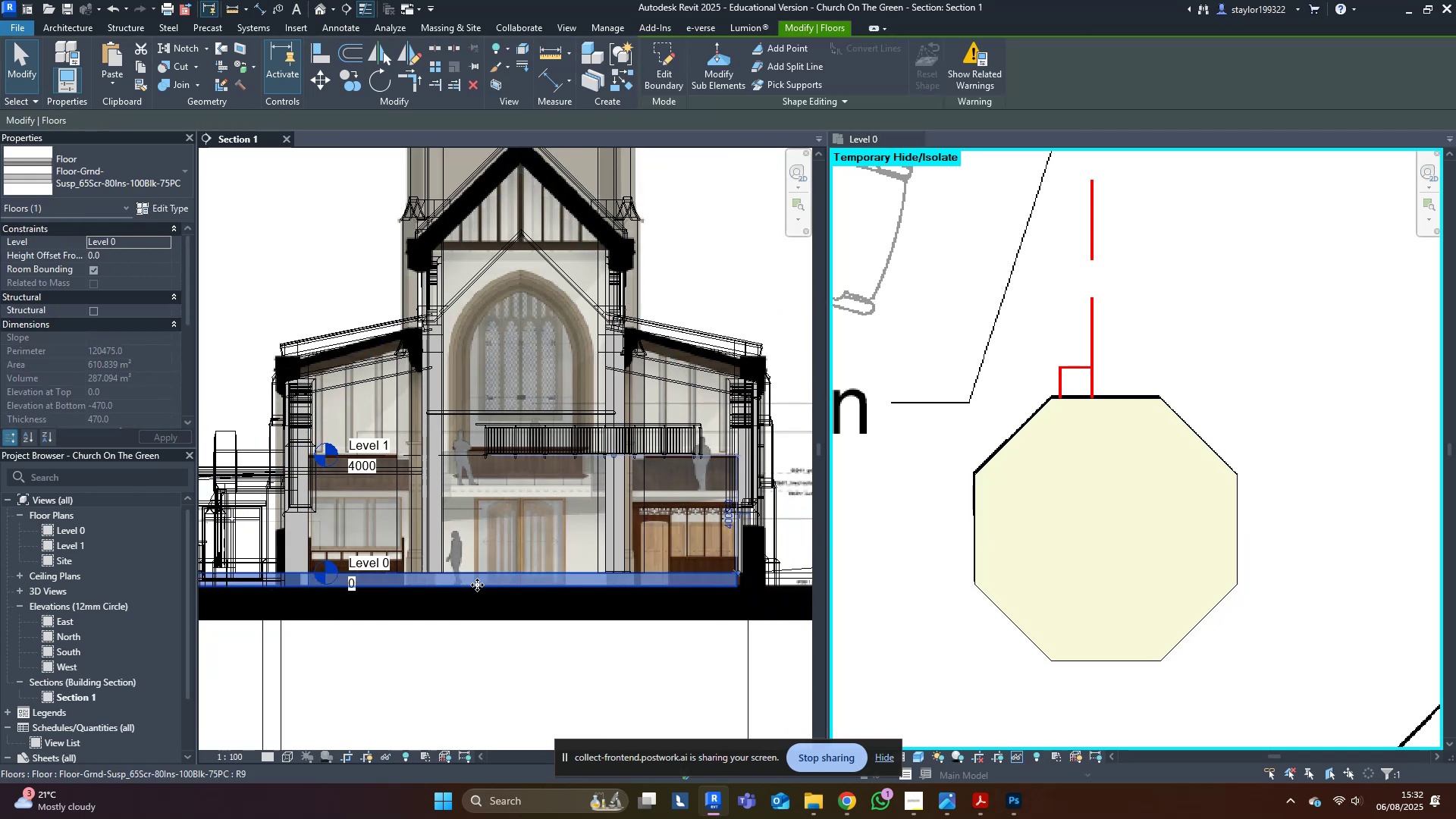 
hold_key(key=ControlLeft, duration=1.08)
left_click([472, 616])
 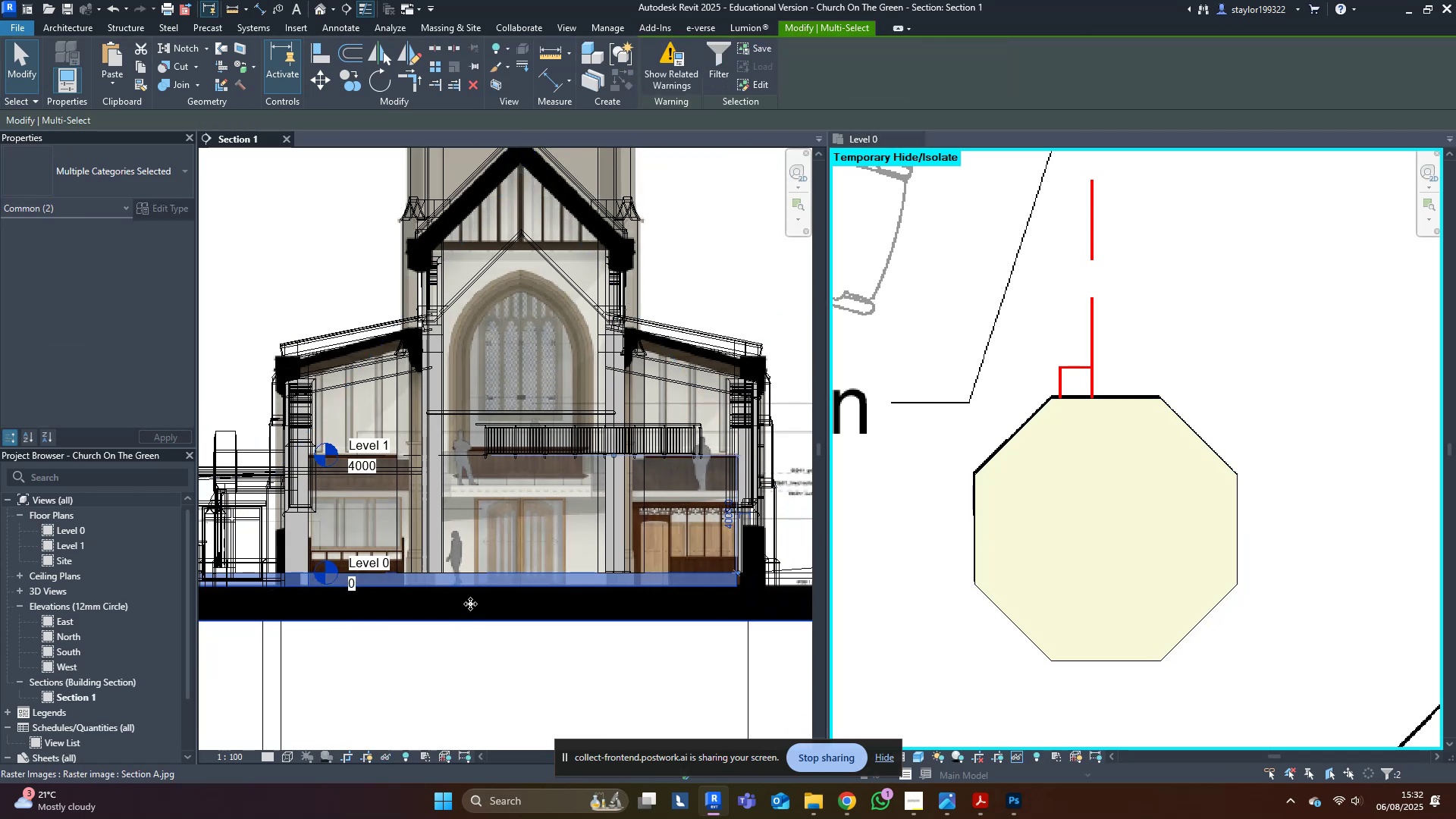 
left_click([470, 604])
 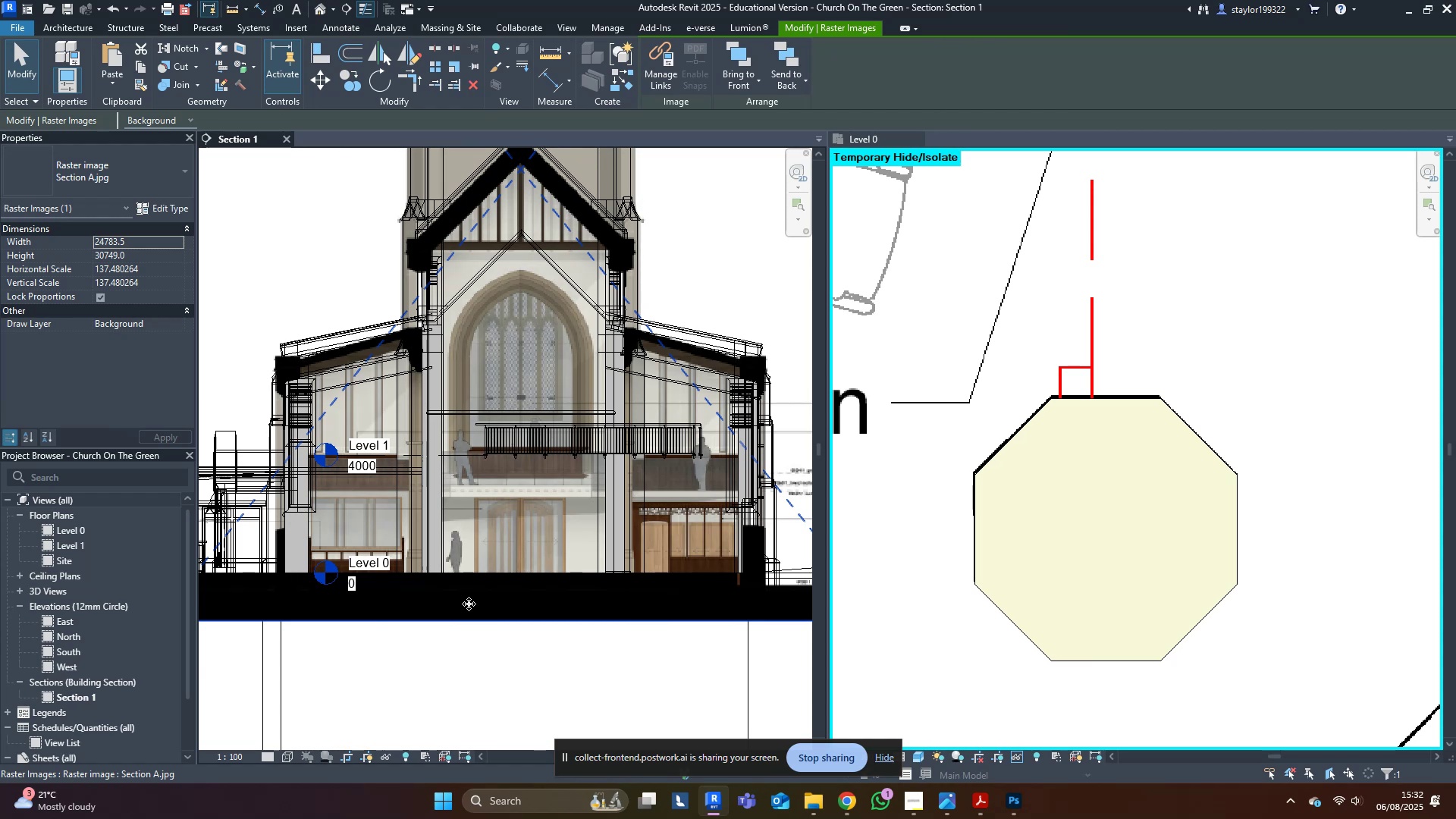 
key(Escape)
 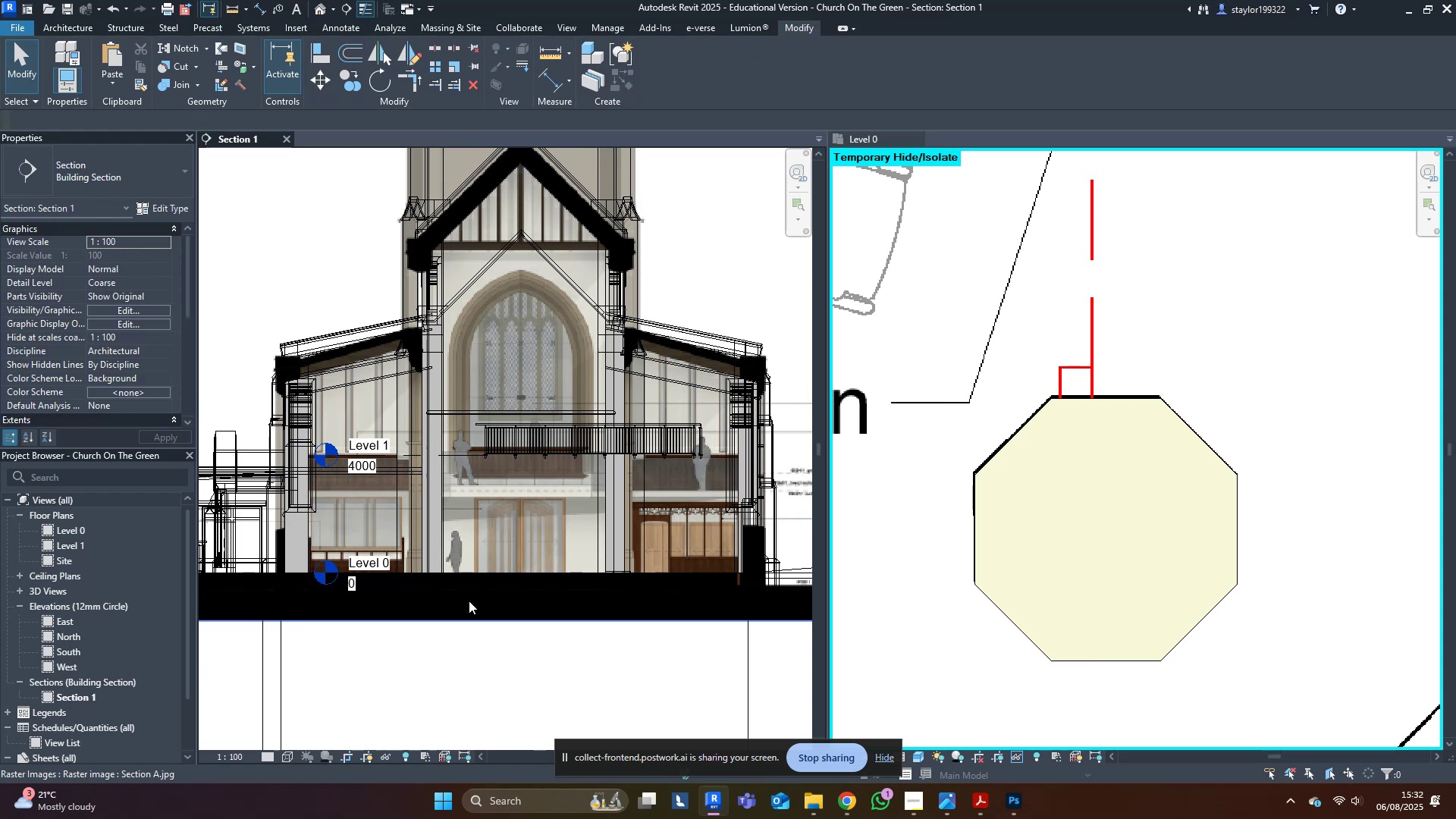 
left_click([470, 595])
 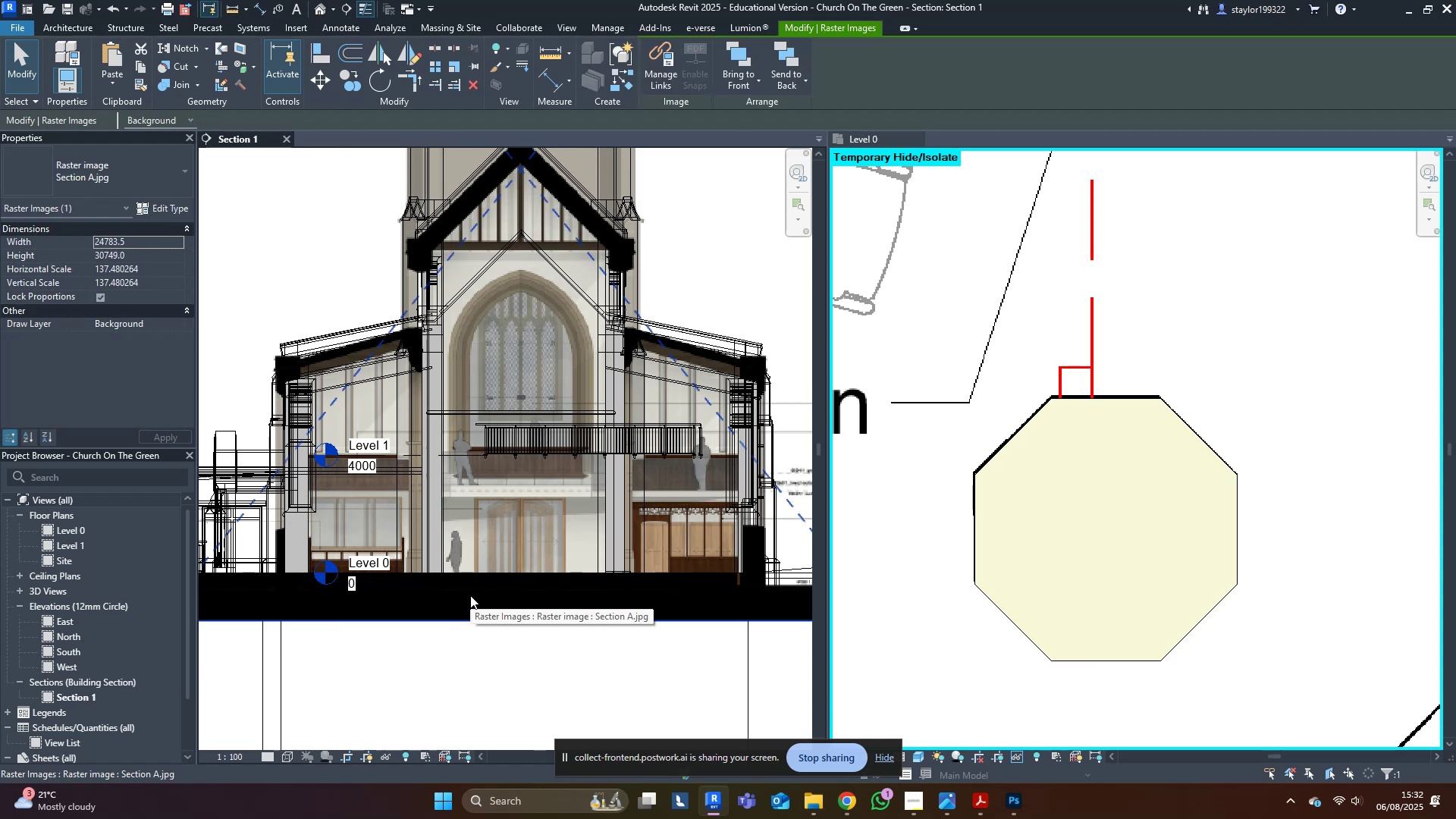 
type(hh)
 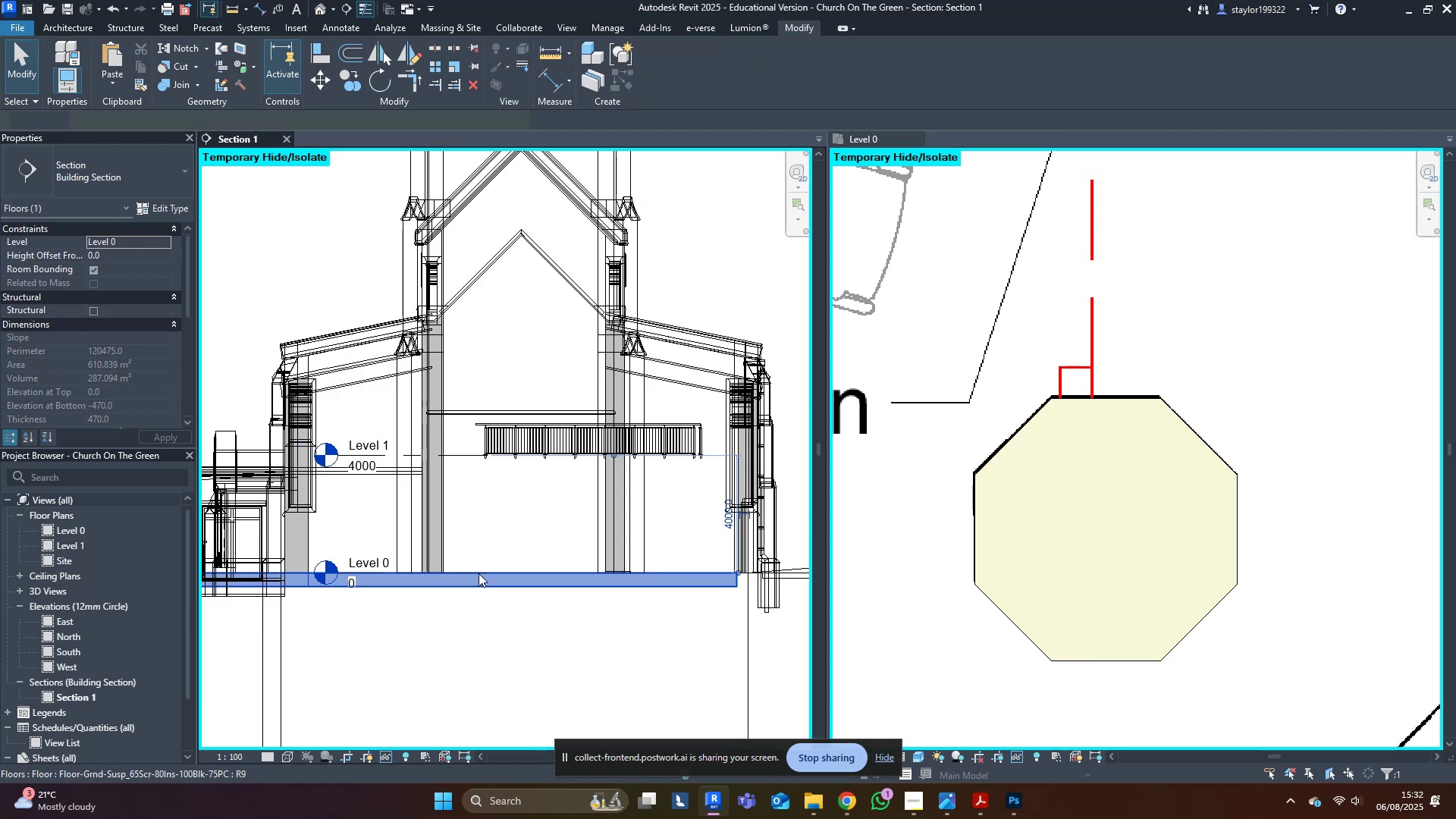 
right_click([476, 572])
 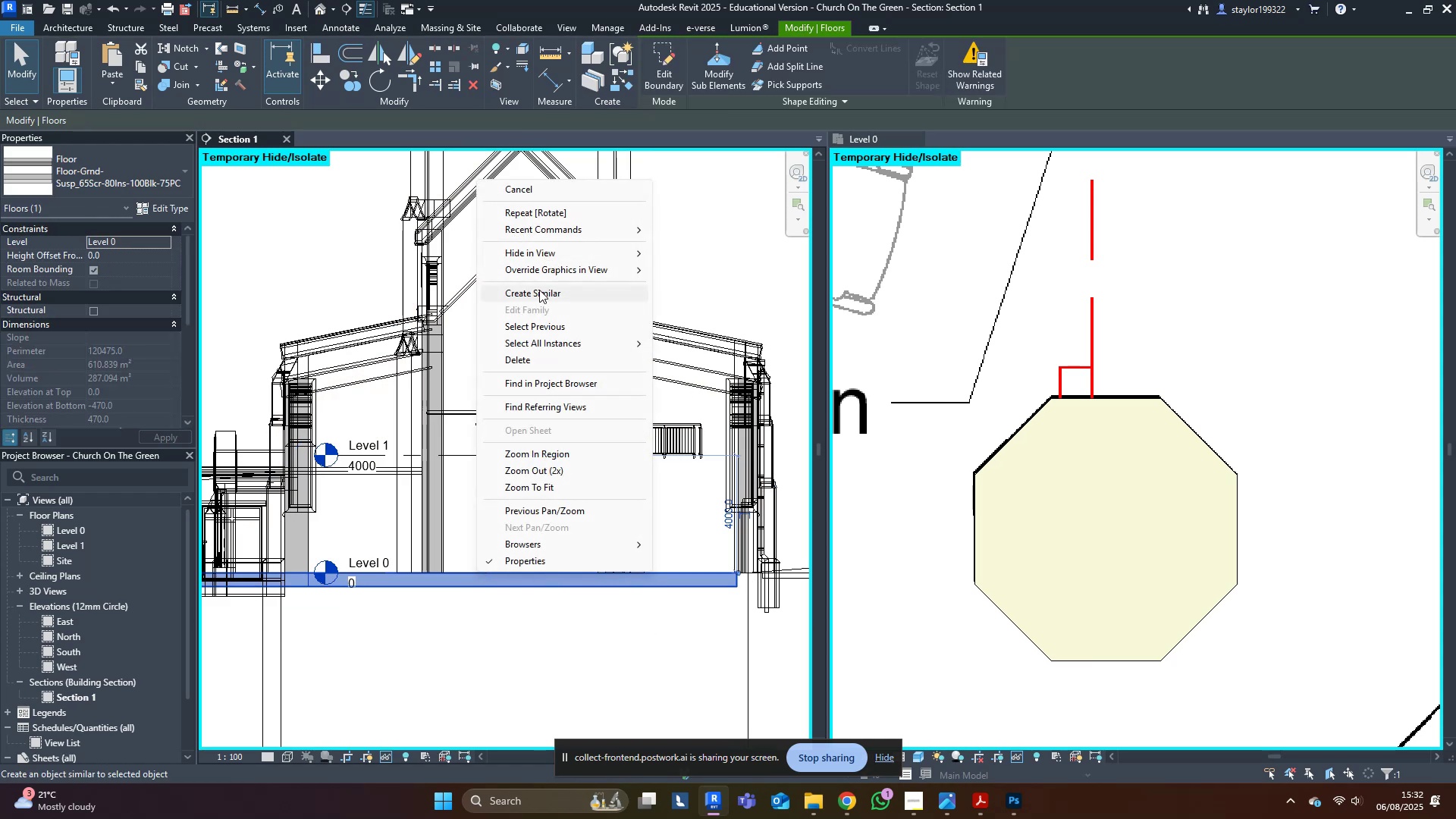 
left_click([534, 253])
 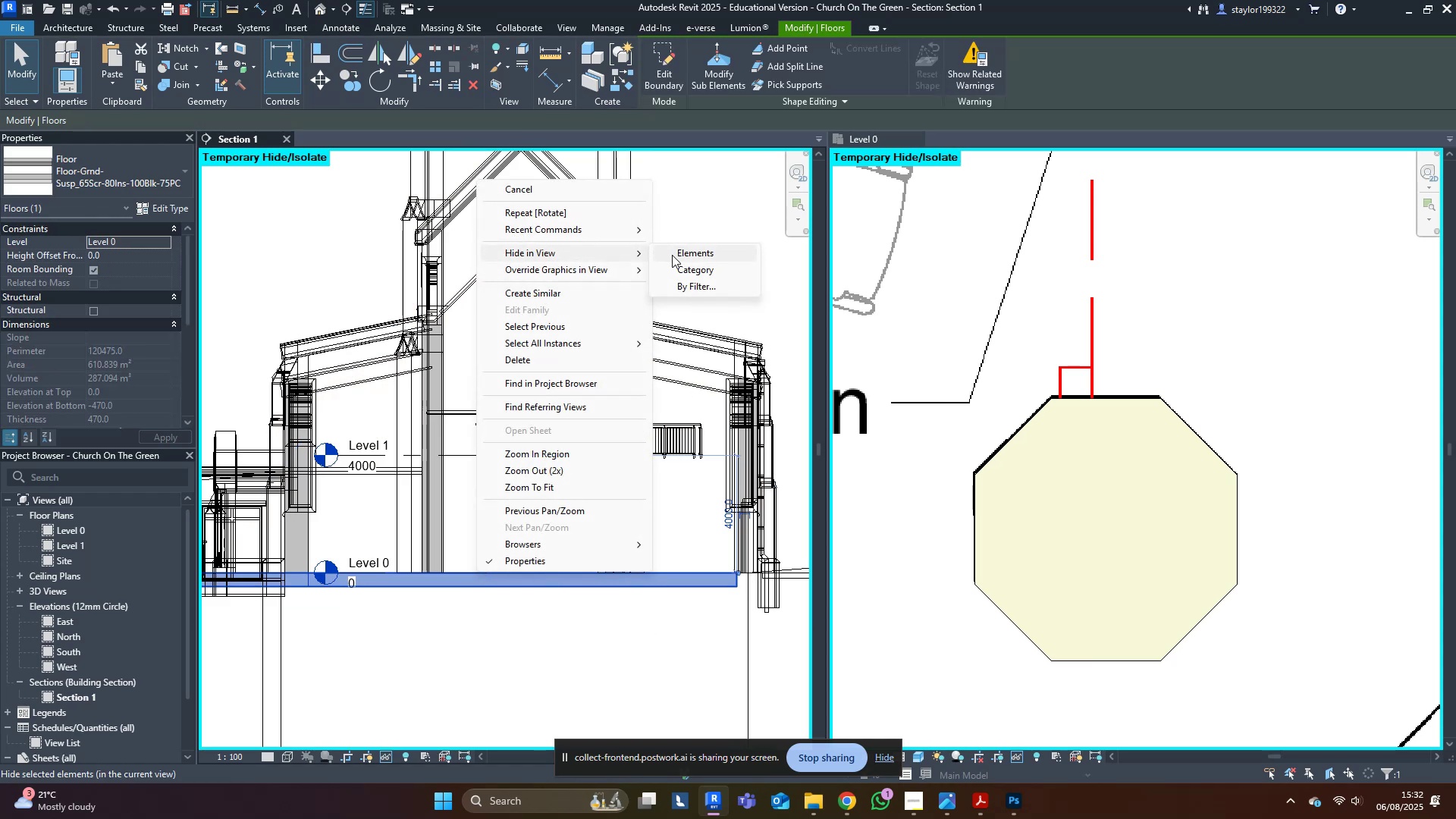 
left_click([679, 255])
 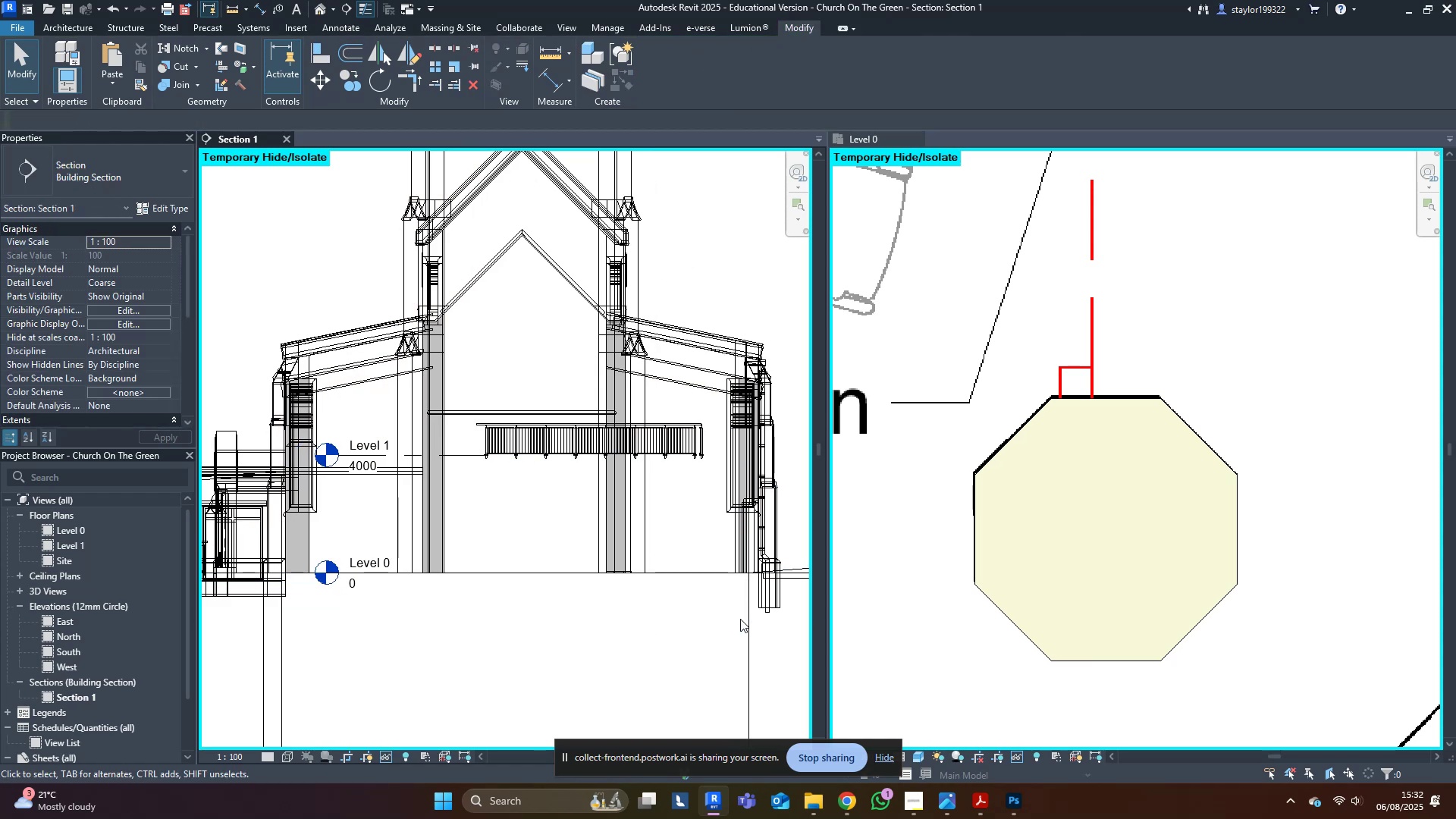 
type(vvt)
 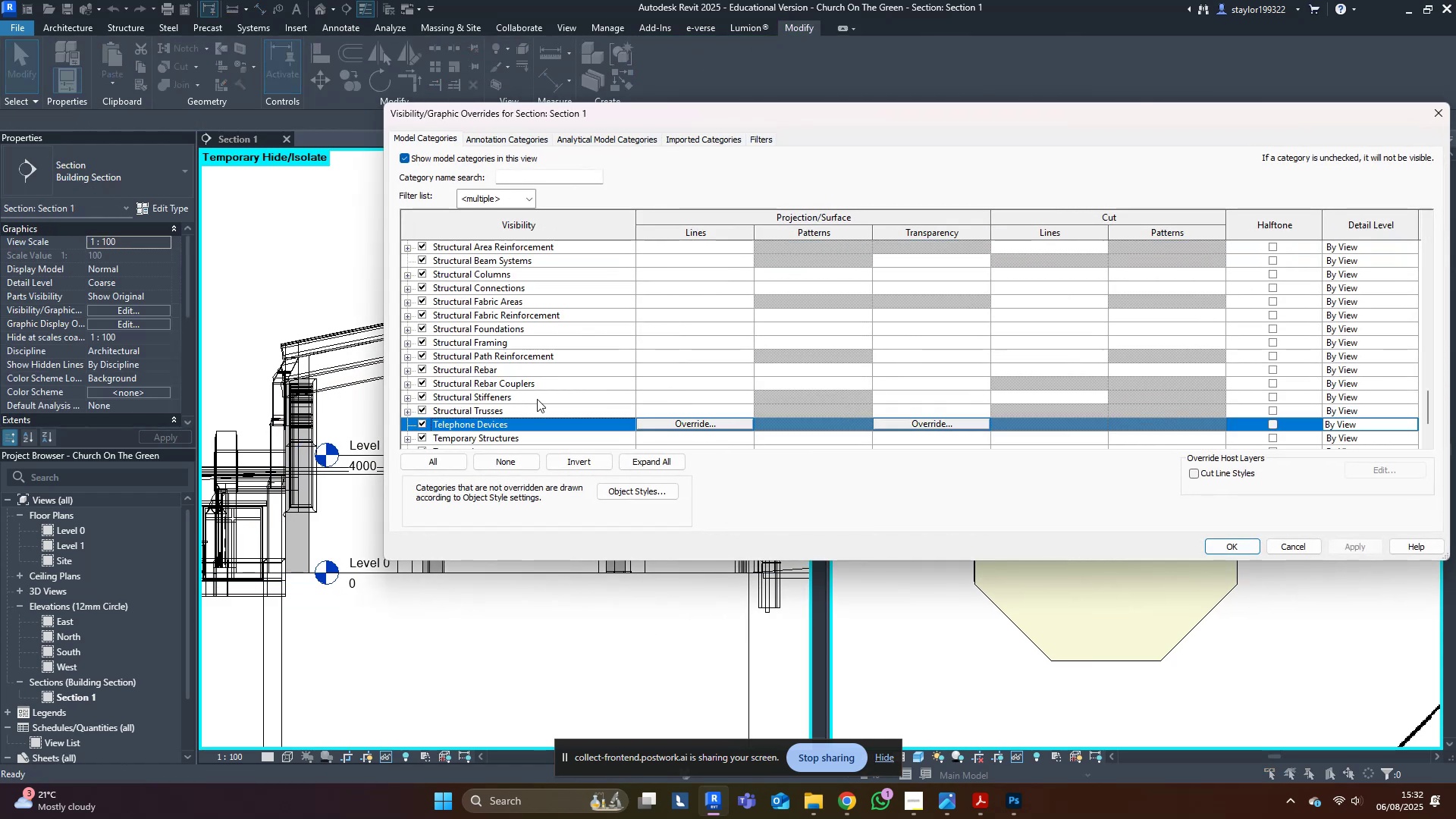 
scroll: coordinate [487, 416], scroll_direction: down, amount: 3.0
 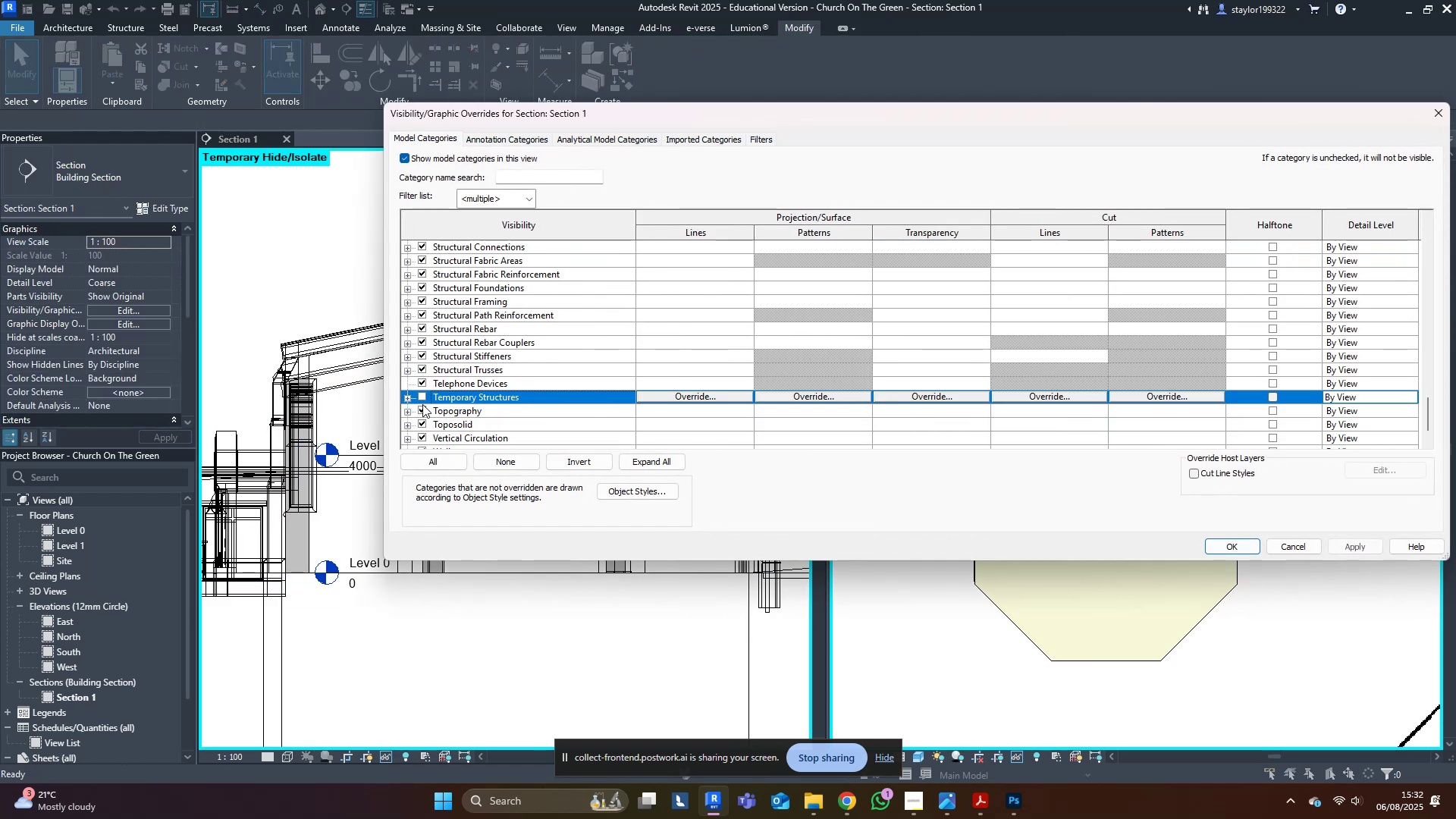 
left_click([421, 410])
 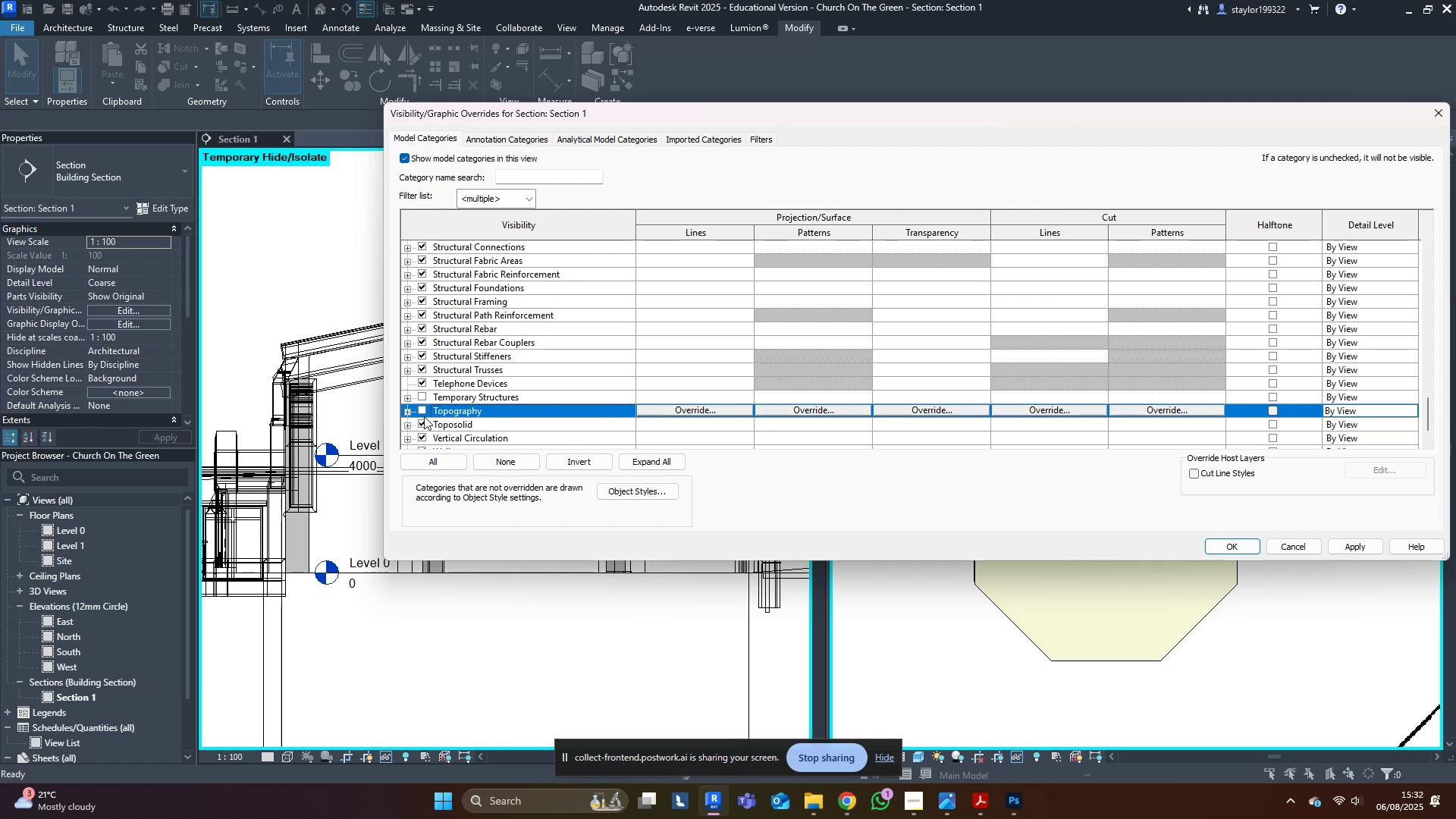 
double_click([419, 426])
 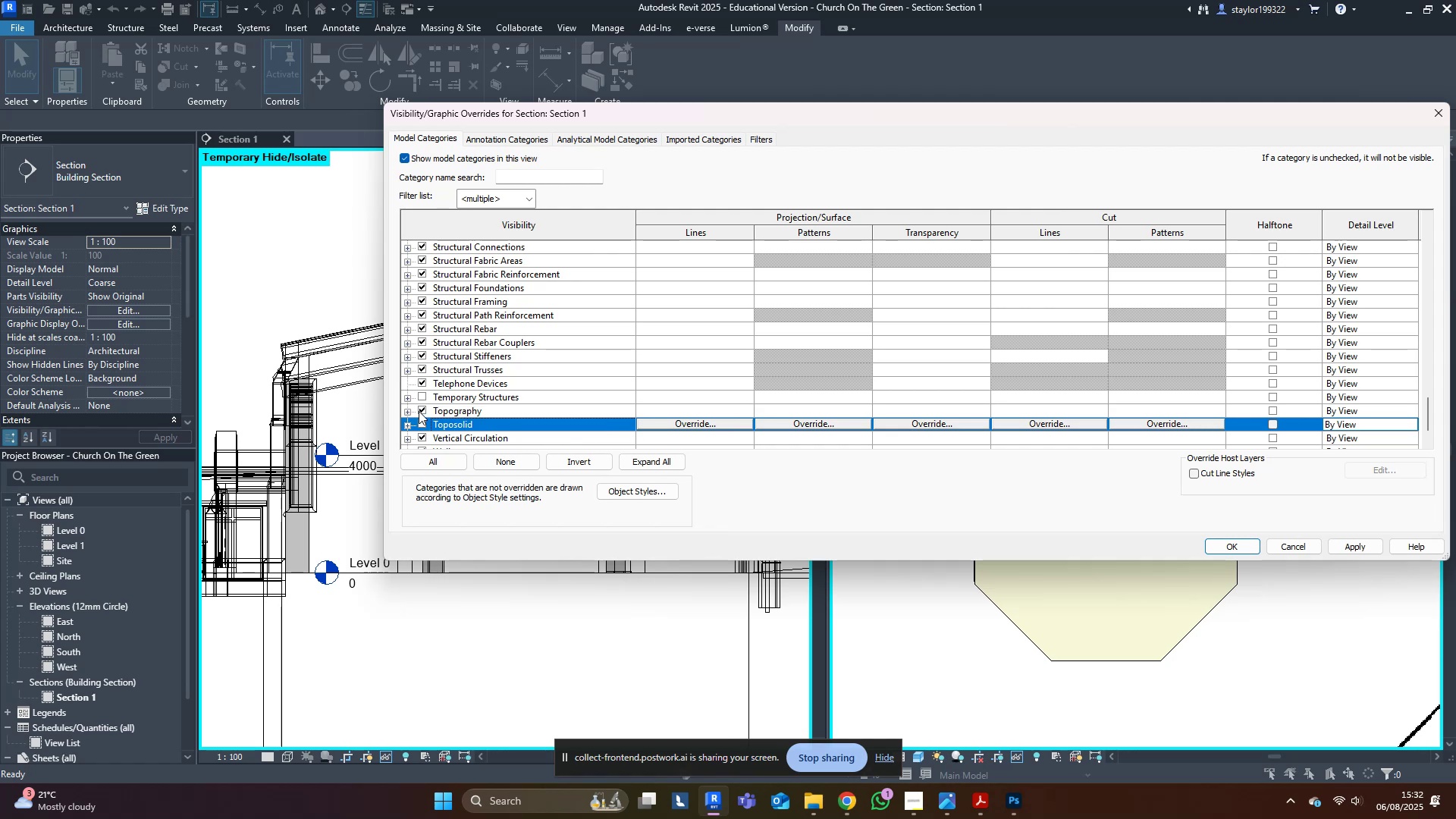 
triple_click([419, 411])
 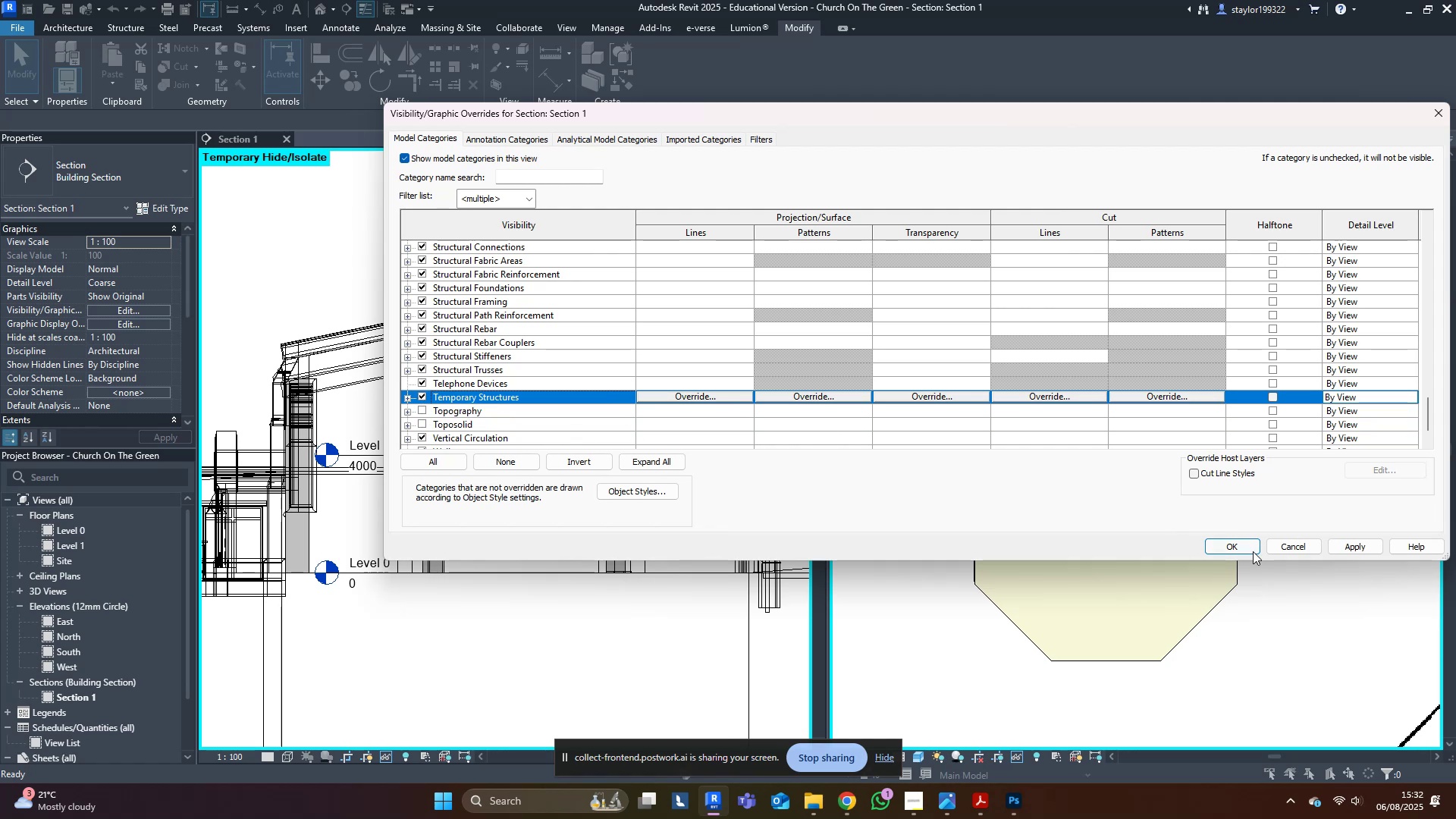 
left_click([1238, 544])
 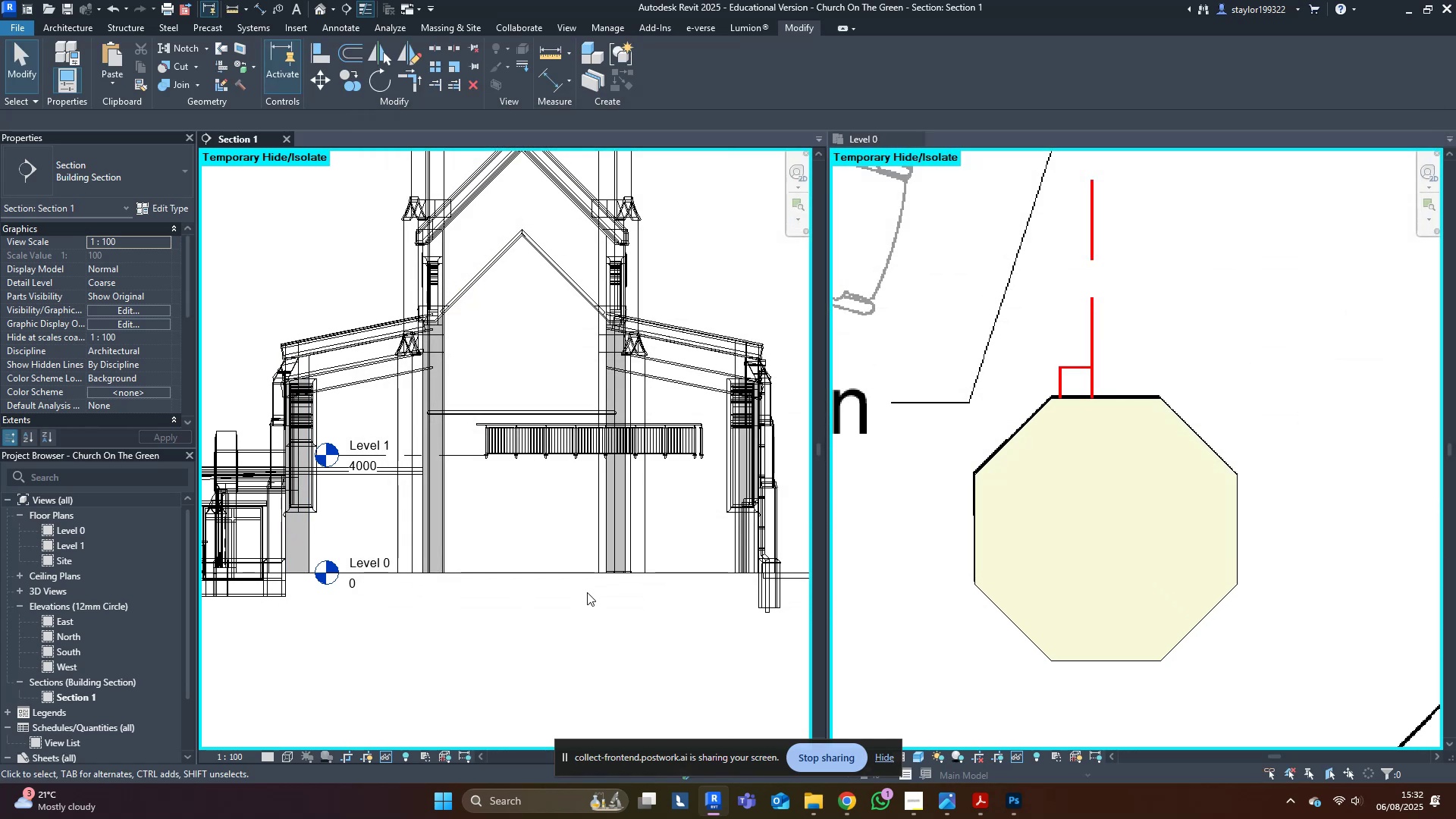 
type(hr)
 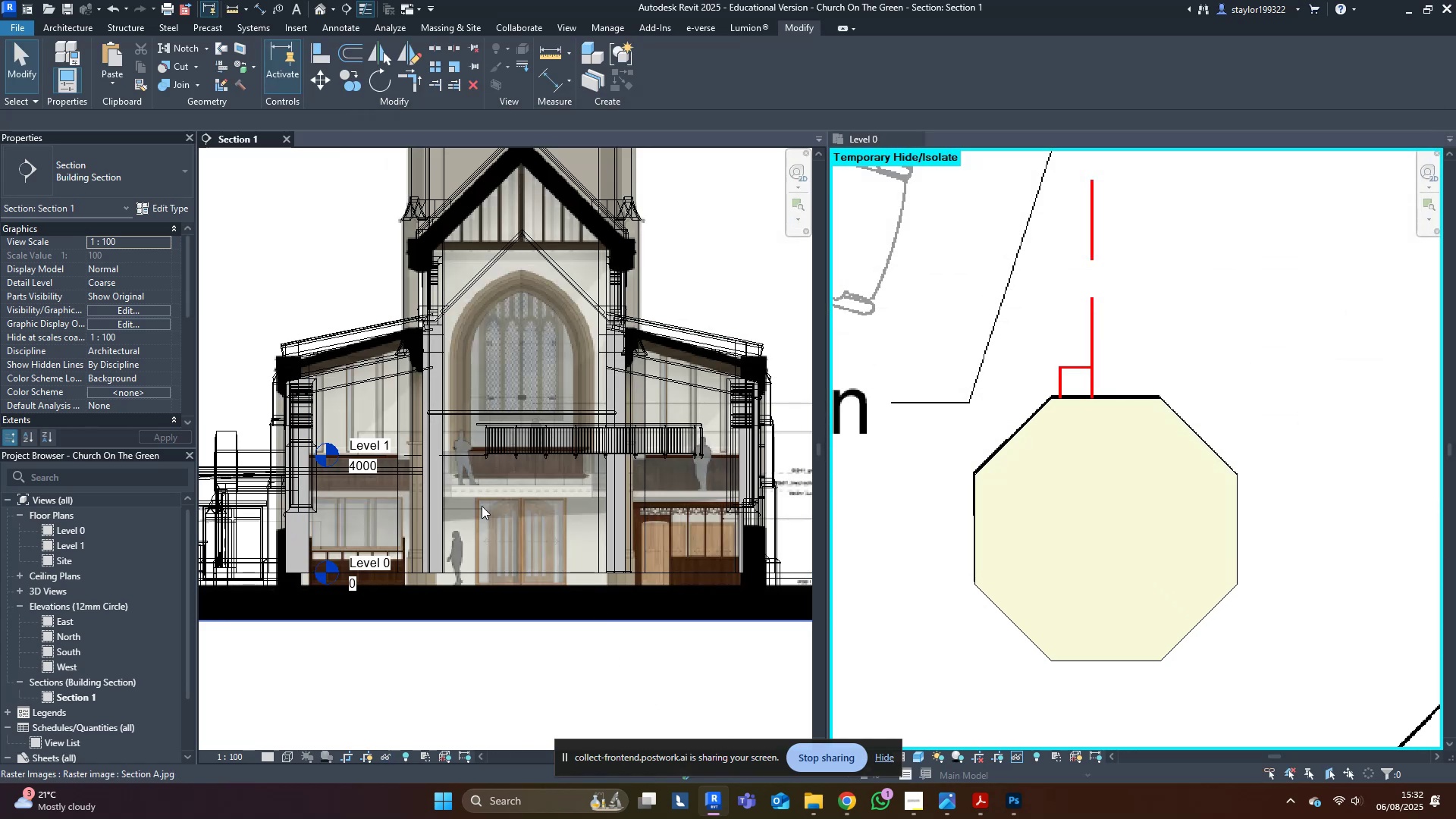 
left_click([719, 271])
 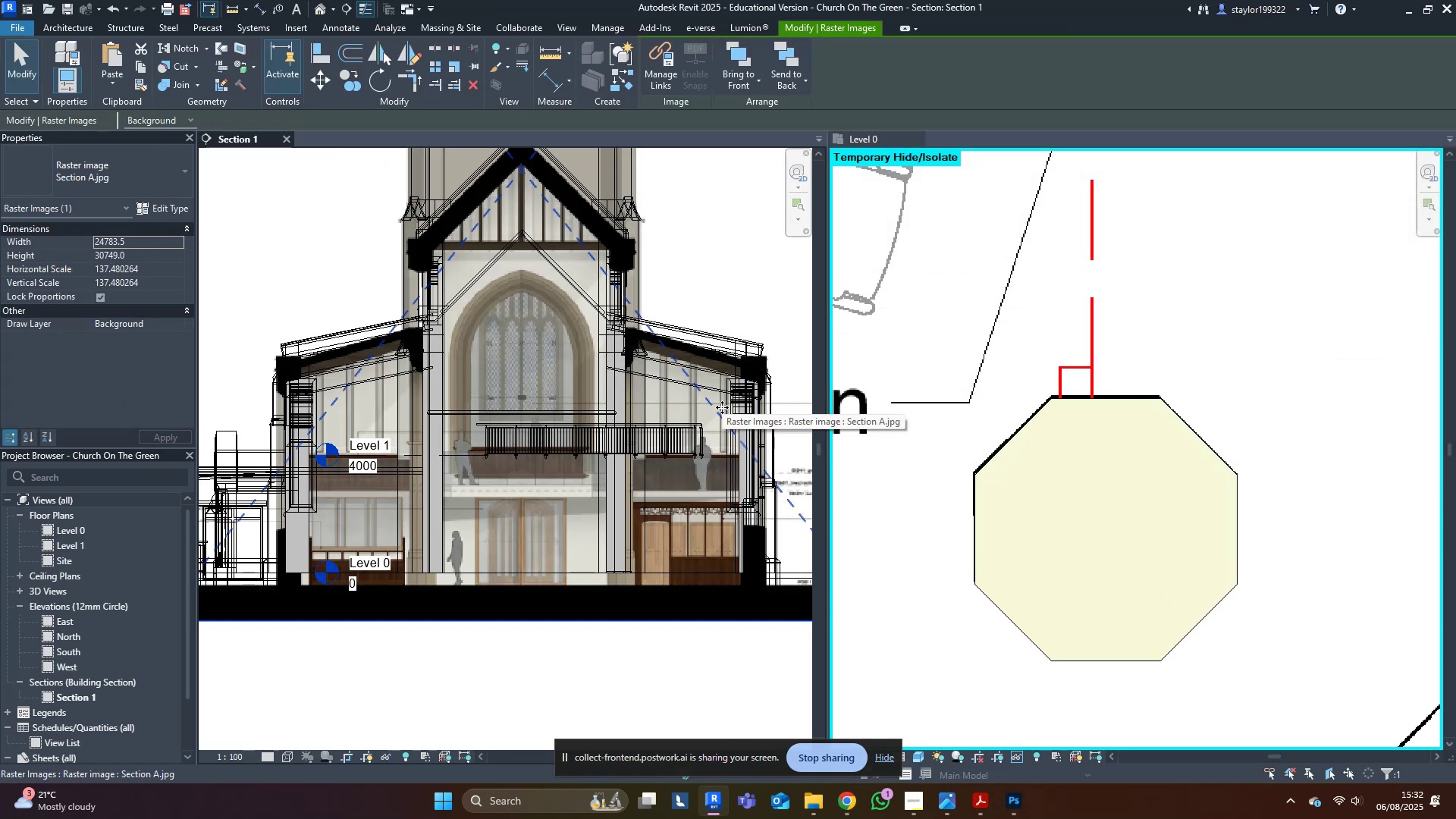 
key(ArrowUp)
 